 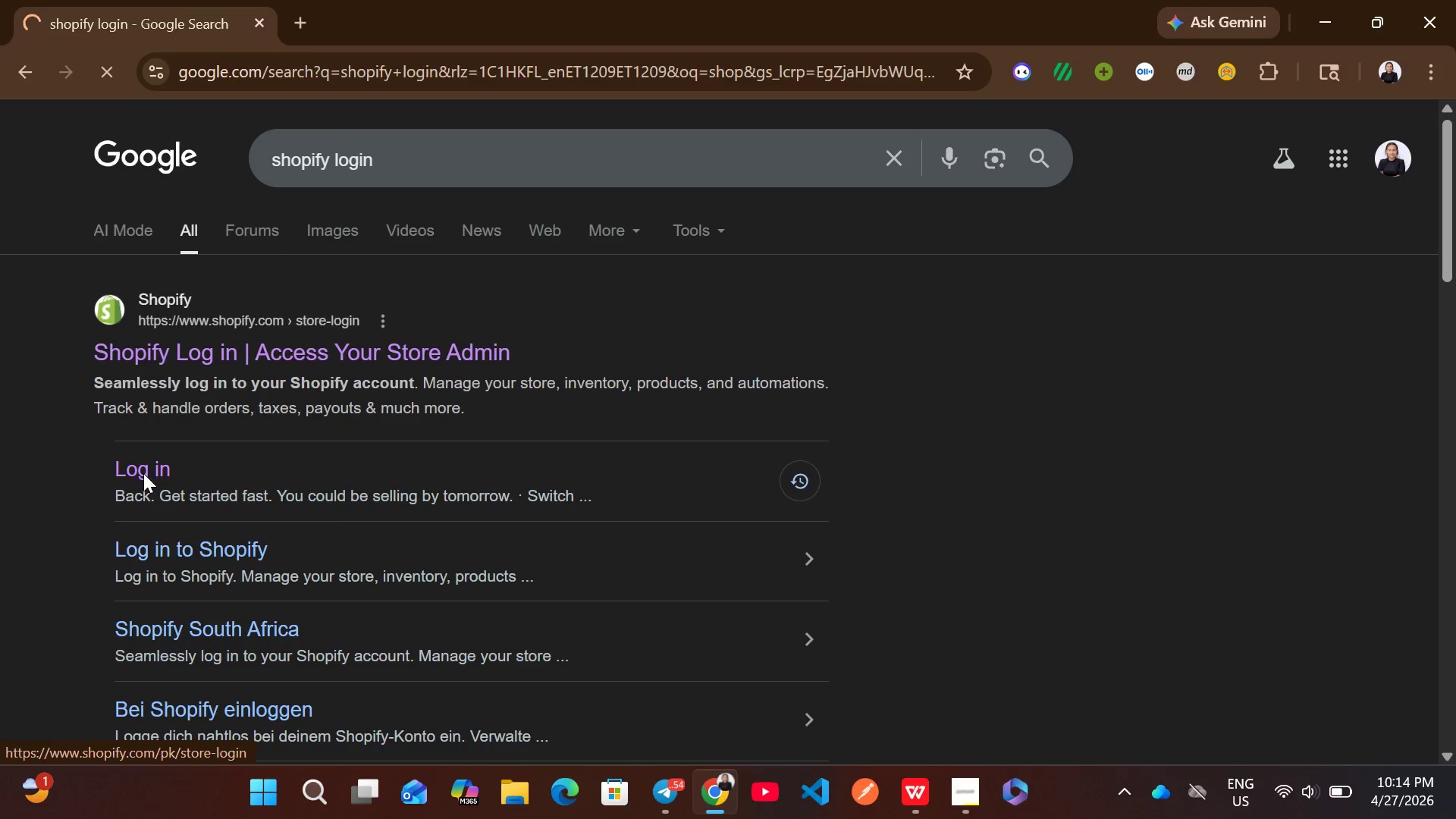 
left_click([785, 428])
 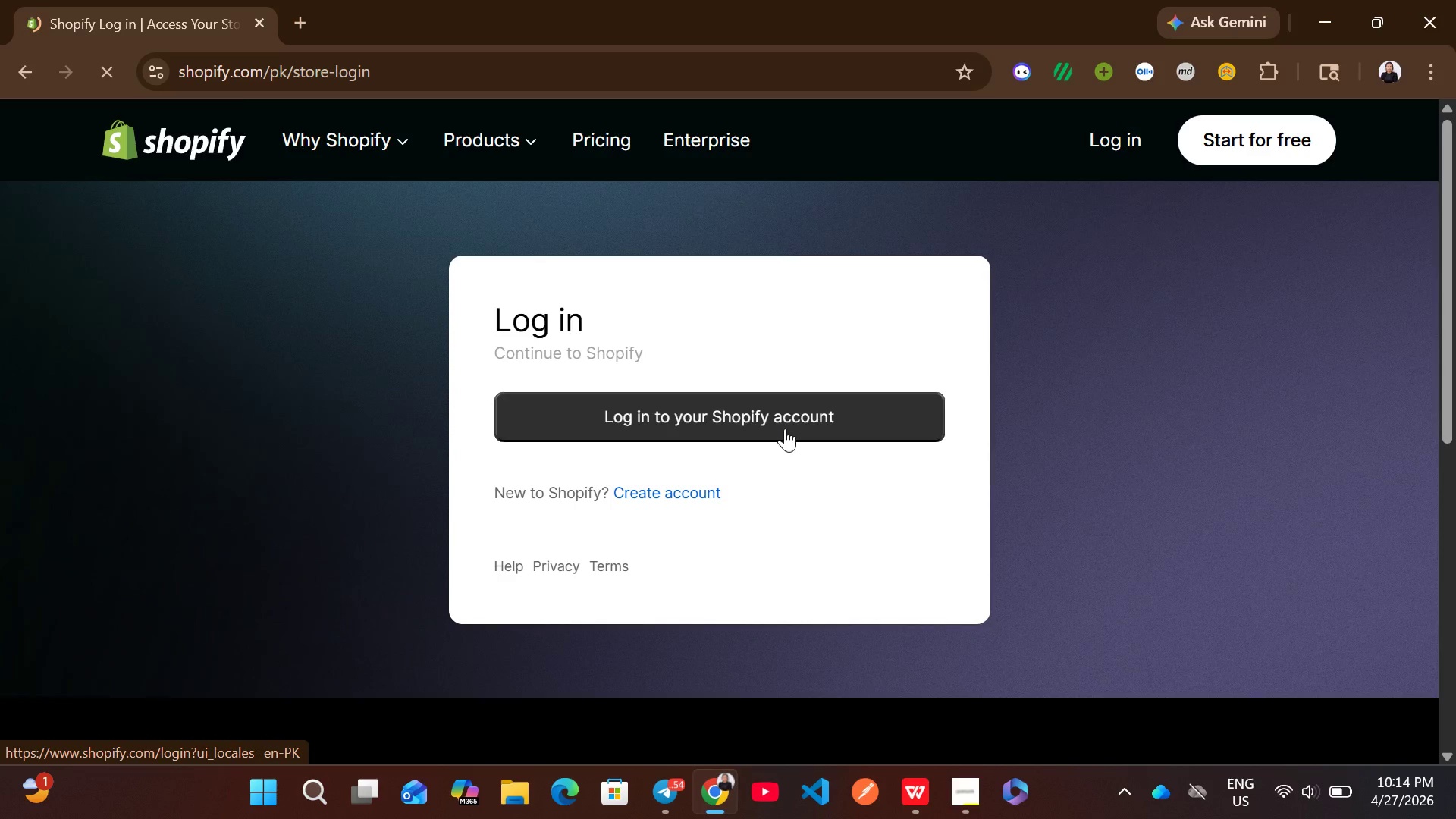 
wait(8.03)
 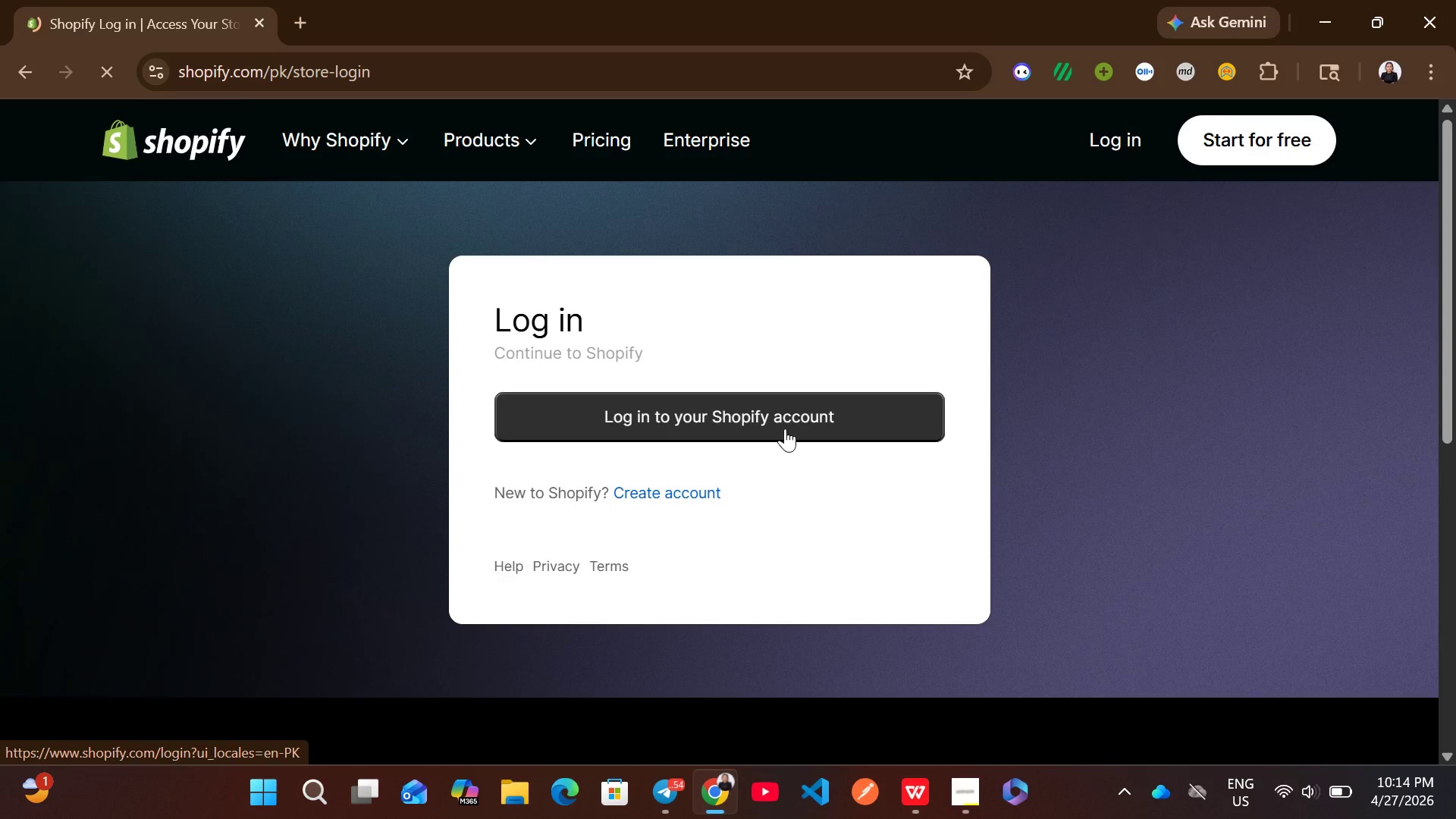 
left_click([785, 428])
 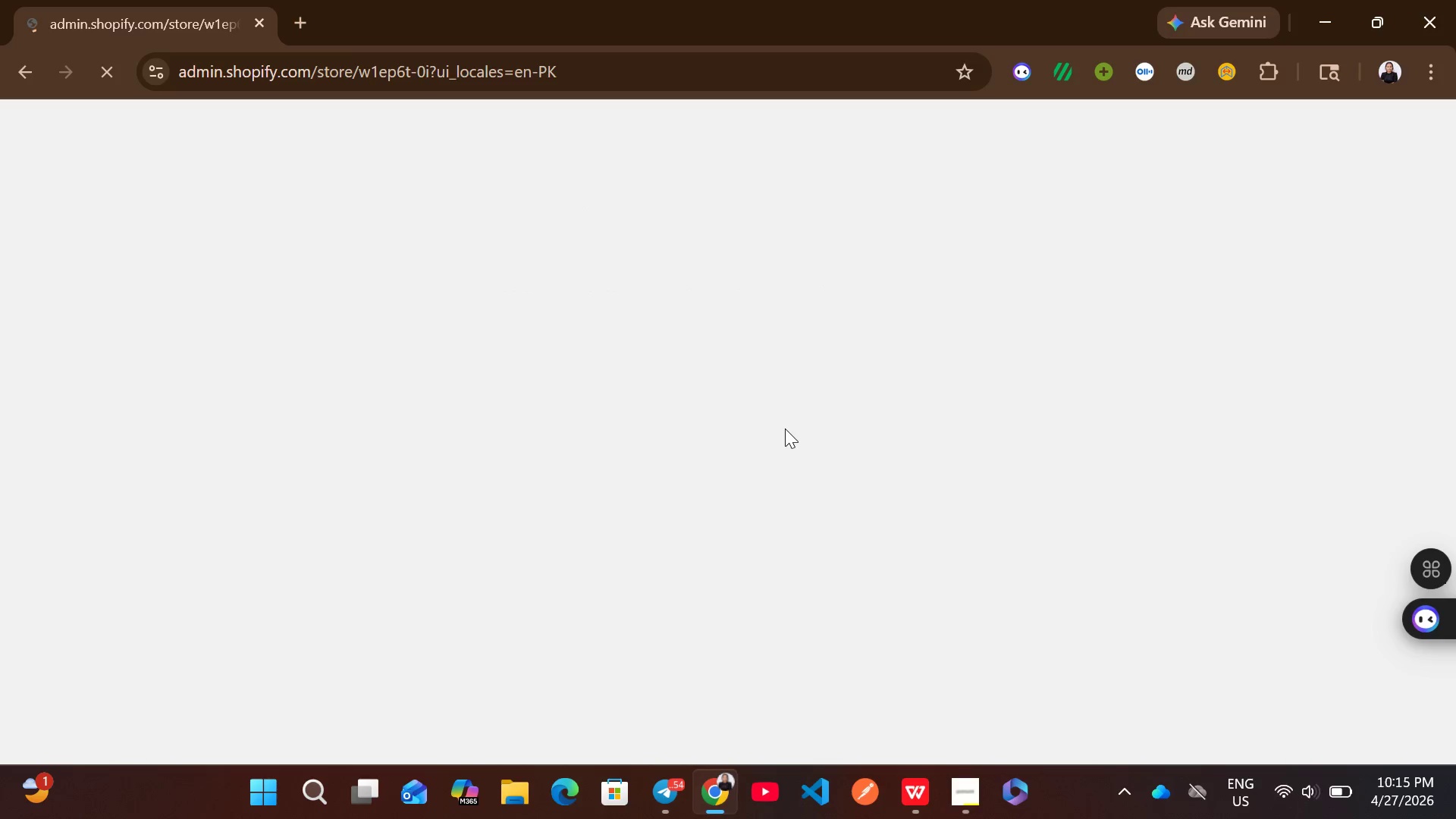 
wait(12.52)
 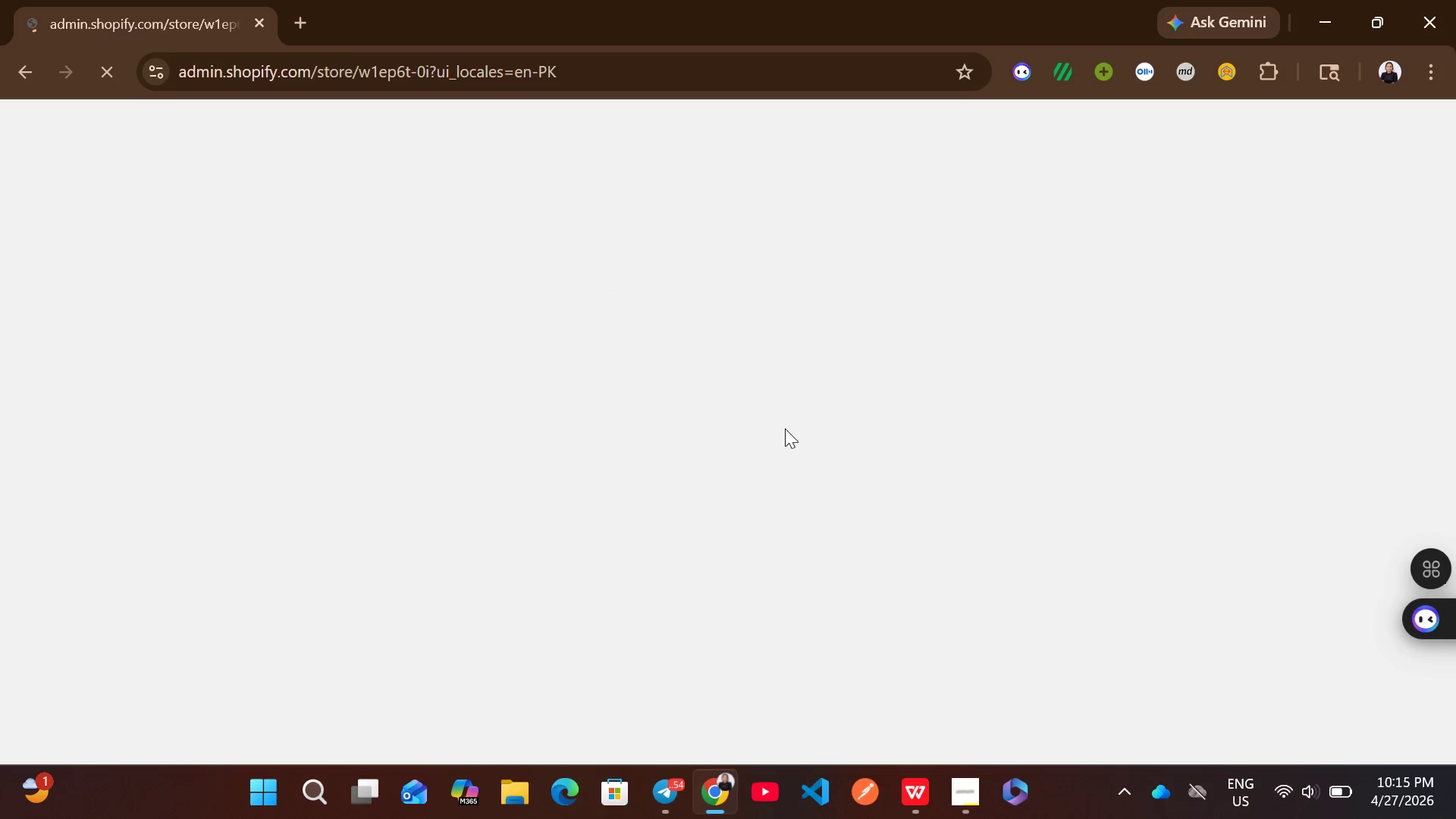 
mouse_move([583, 510])
 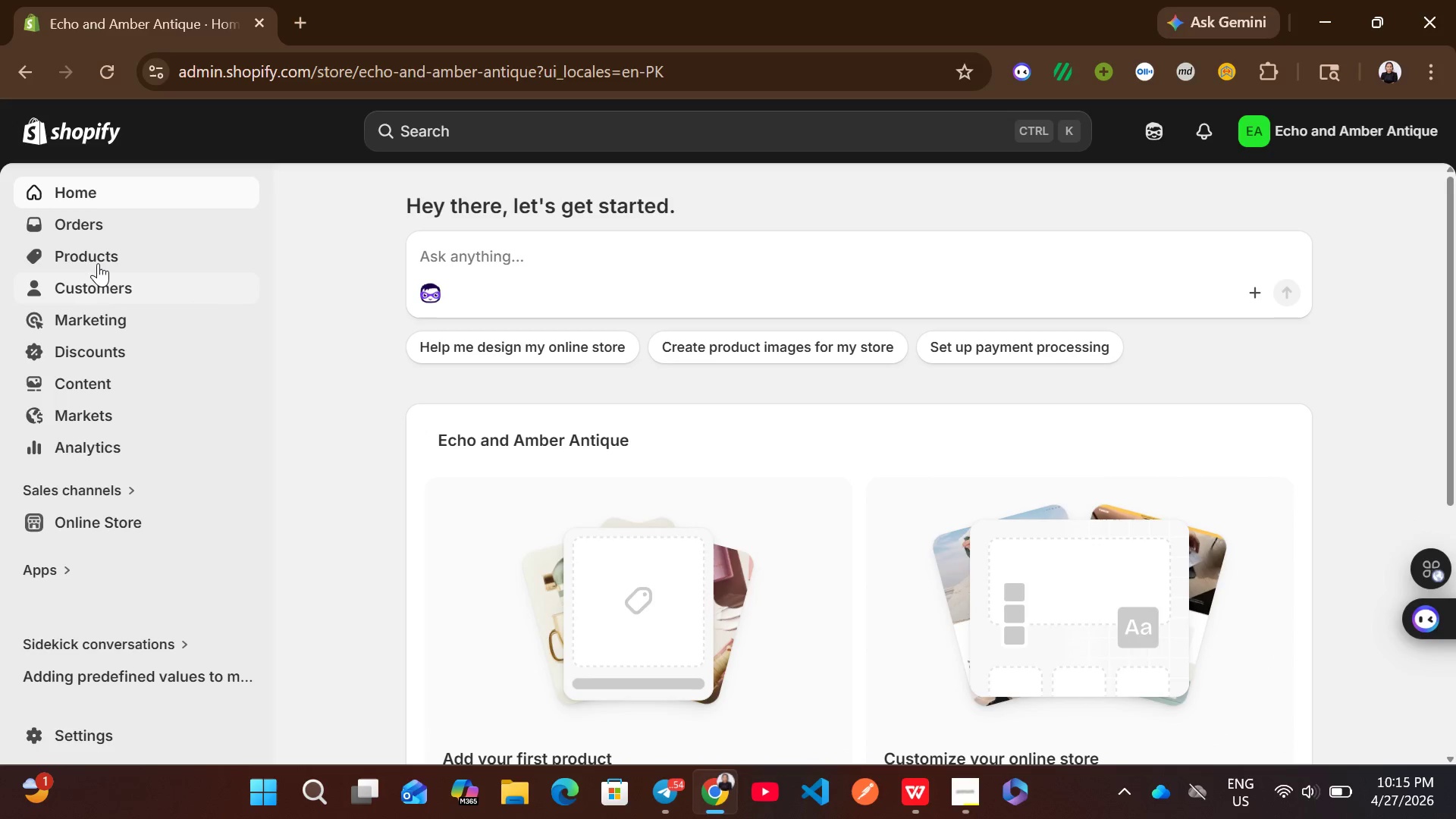 
left_click([77, 249])
 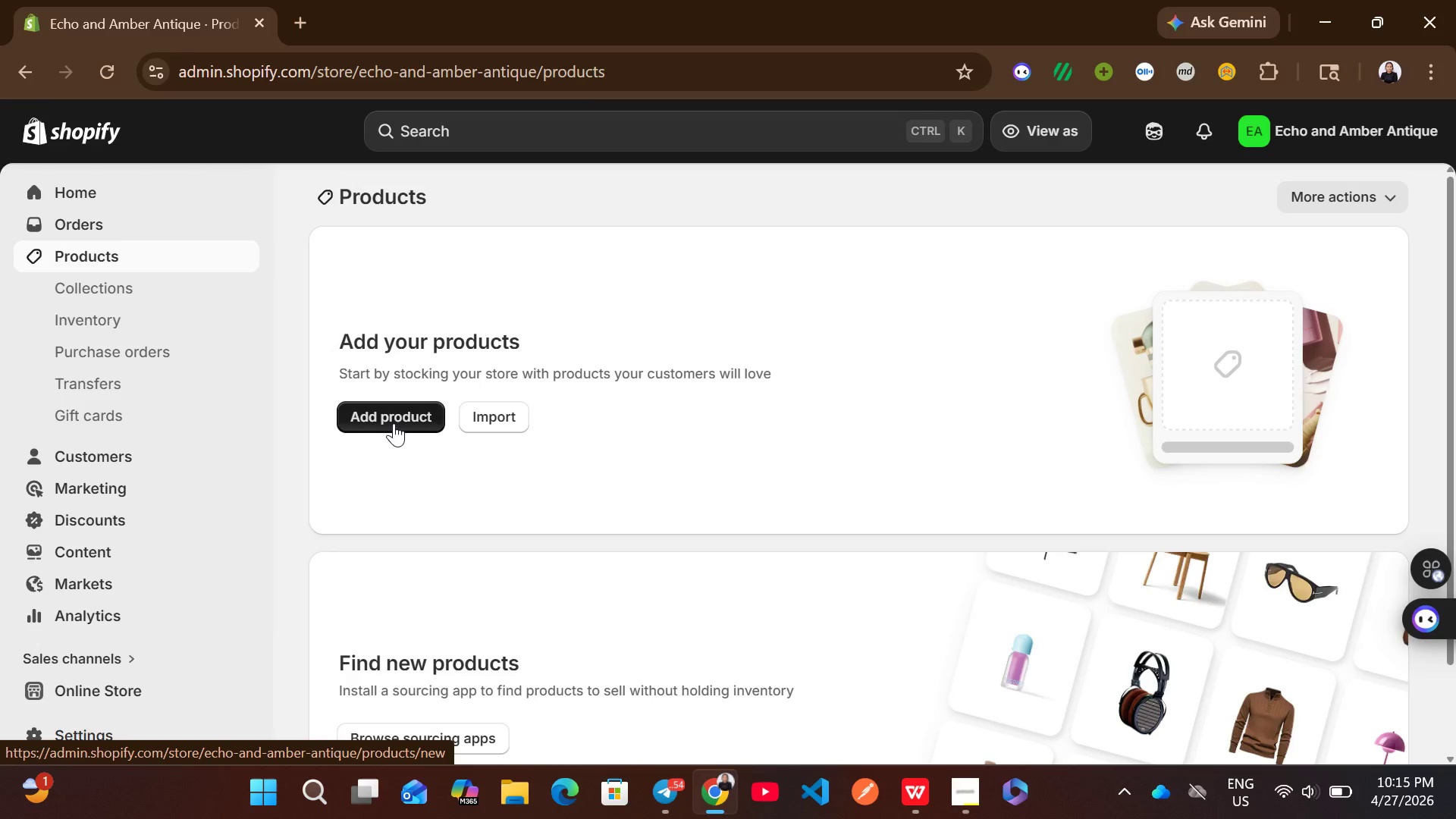 
wait(7.44)
 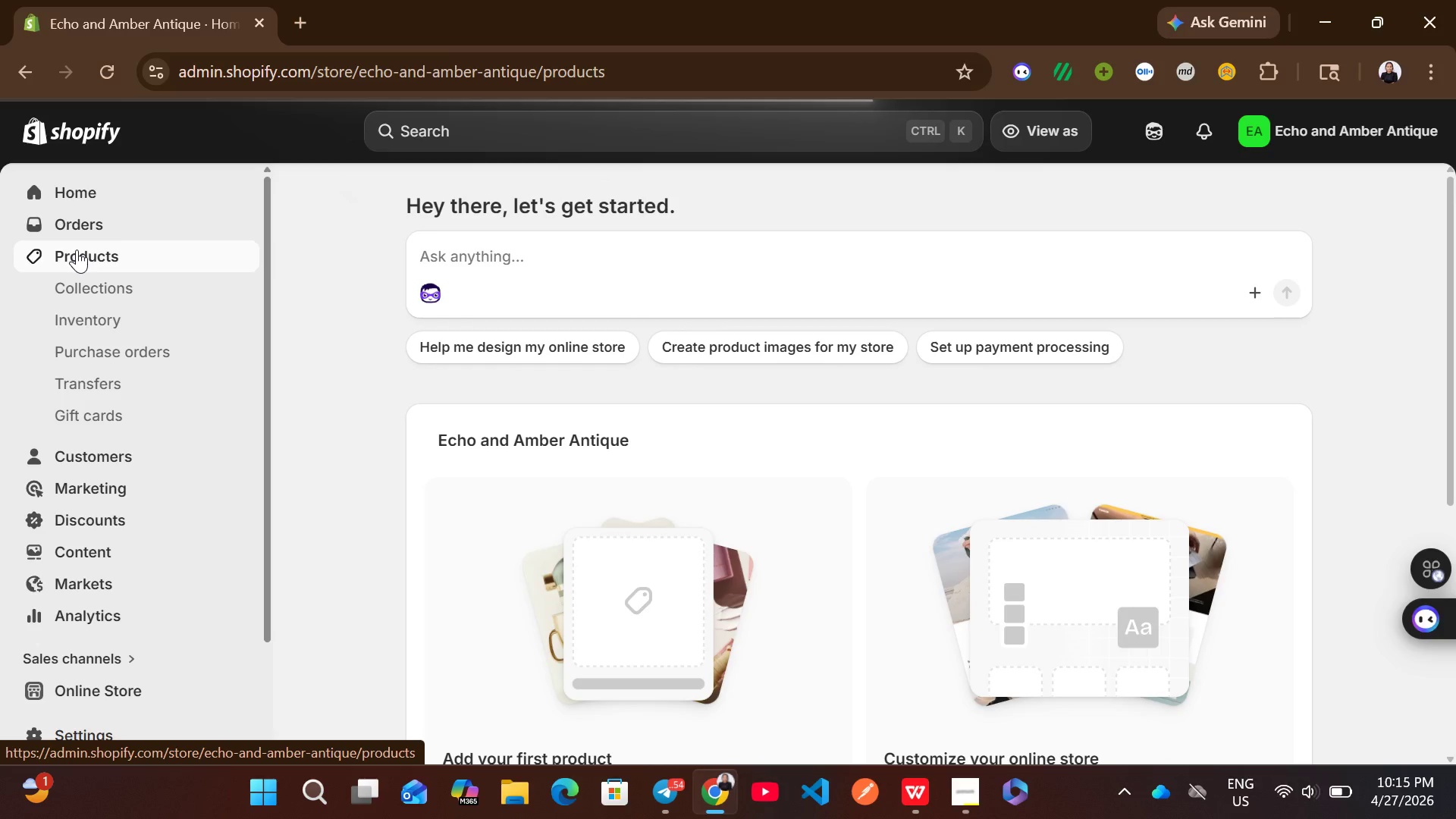 
left_click([105, 739])
 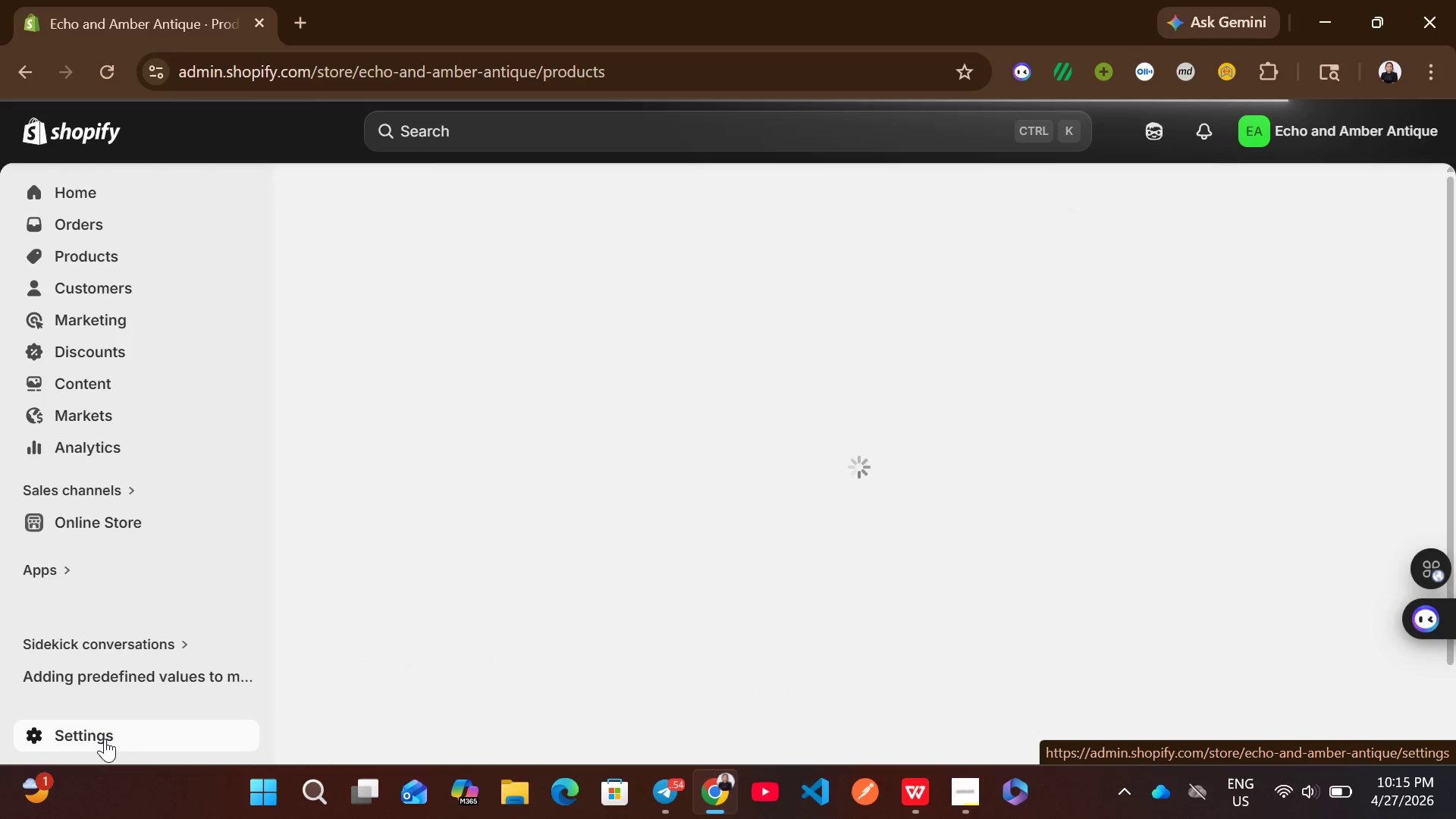 
wait(9.11)
 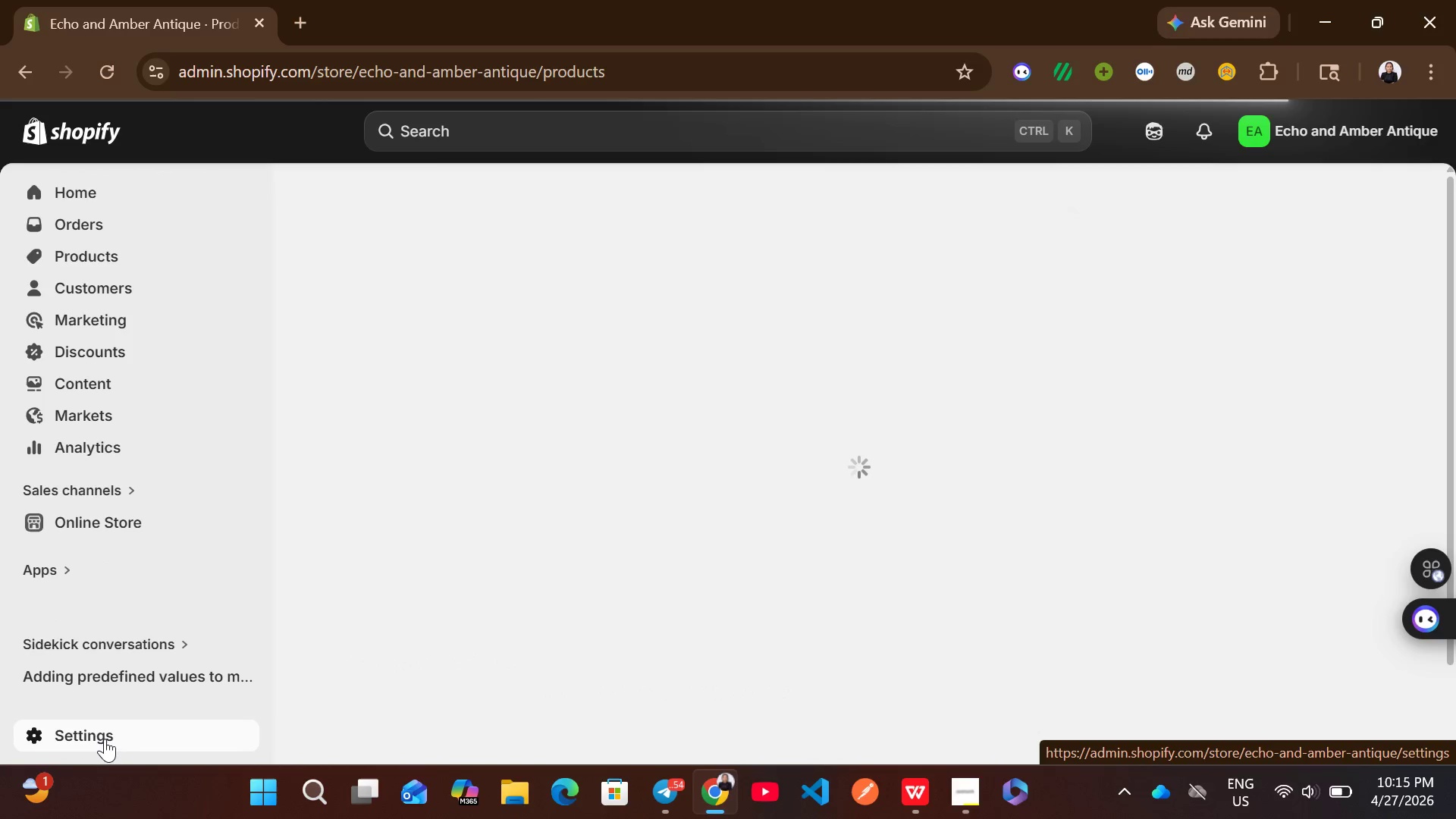 
left_click([363, 312])
 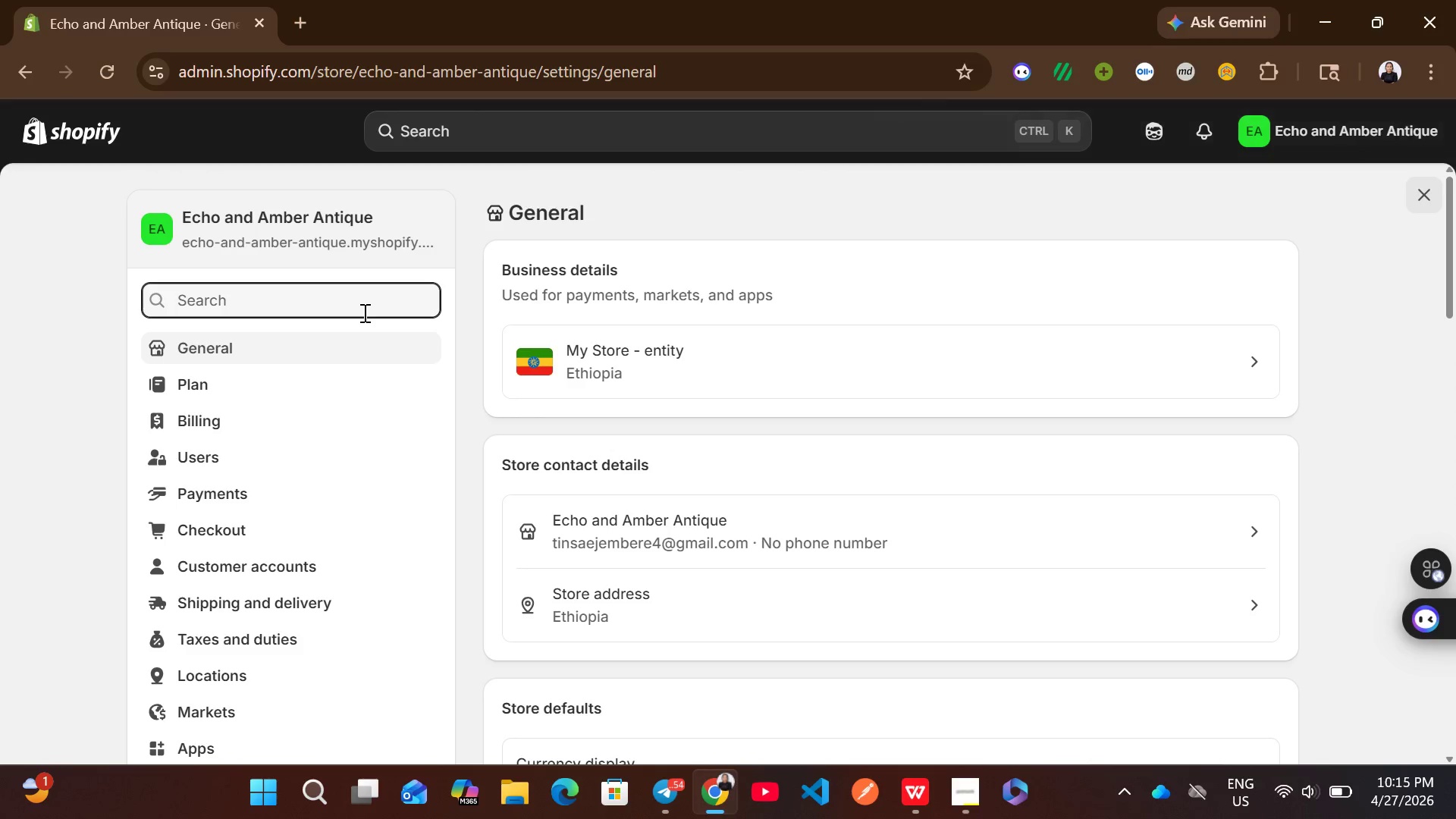 
type(metadat)
key(Backspace)
key(Backspace)
 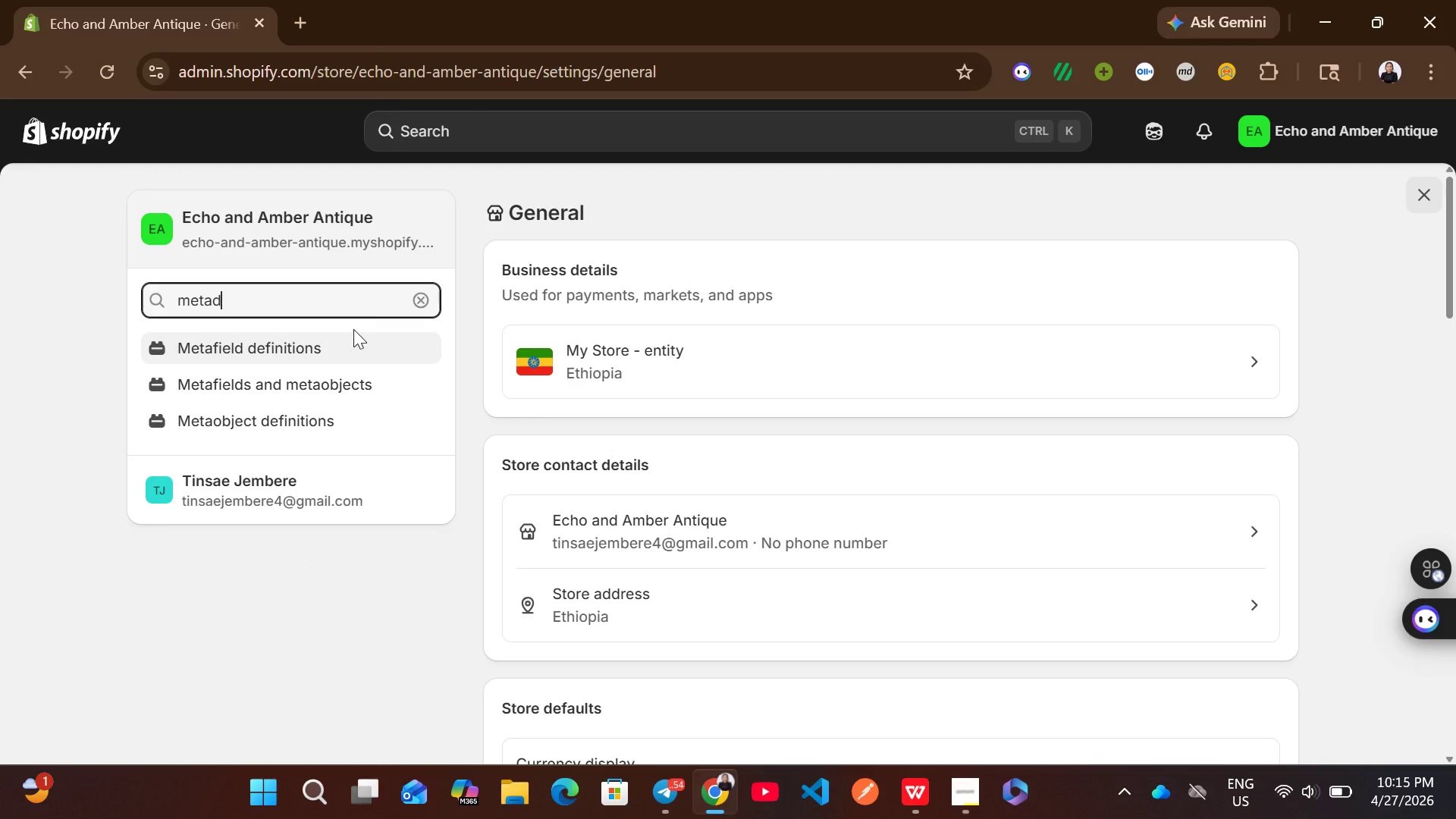 
left_click([337, 350])
 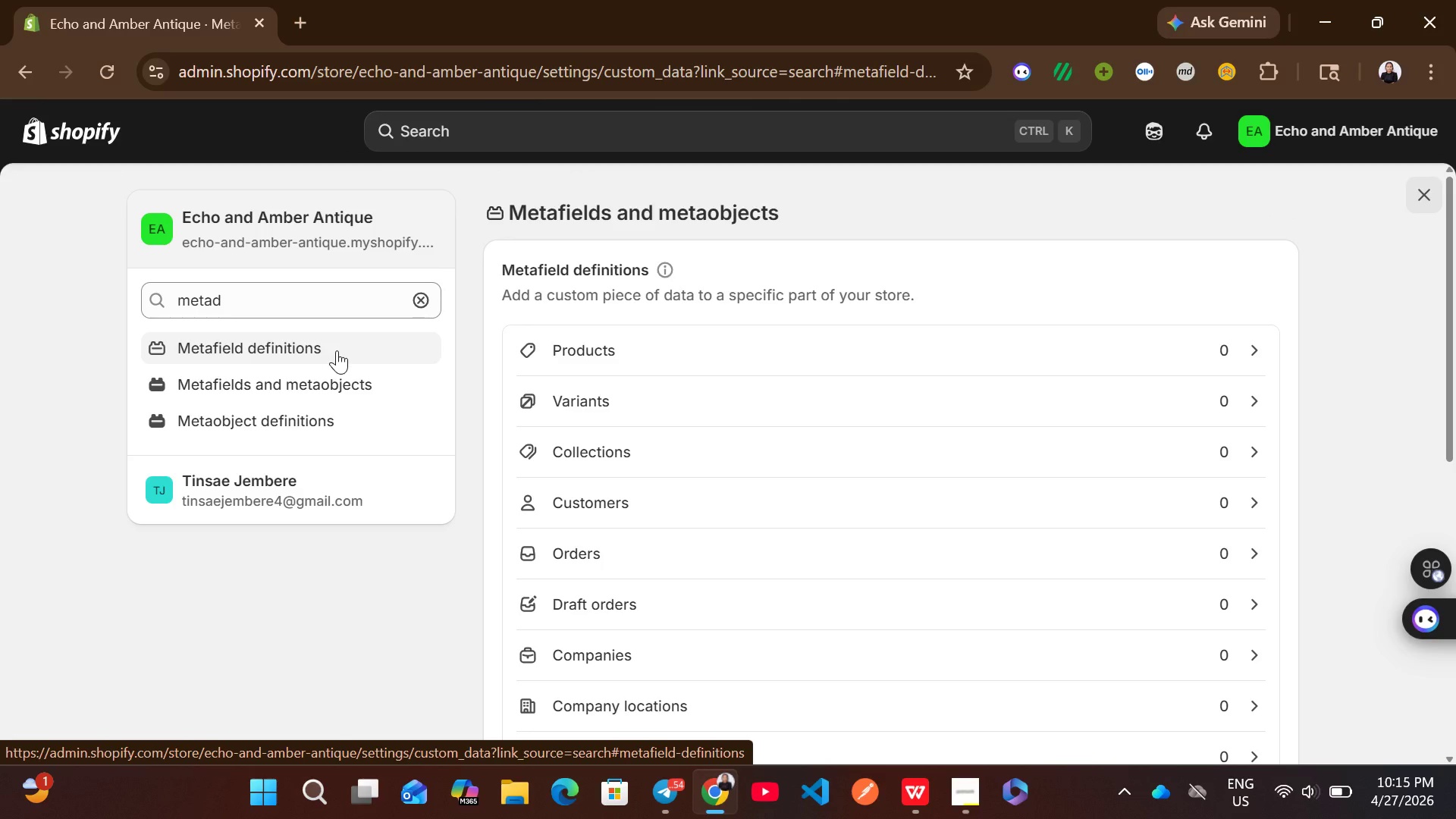 
wait(11.59)
 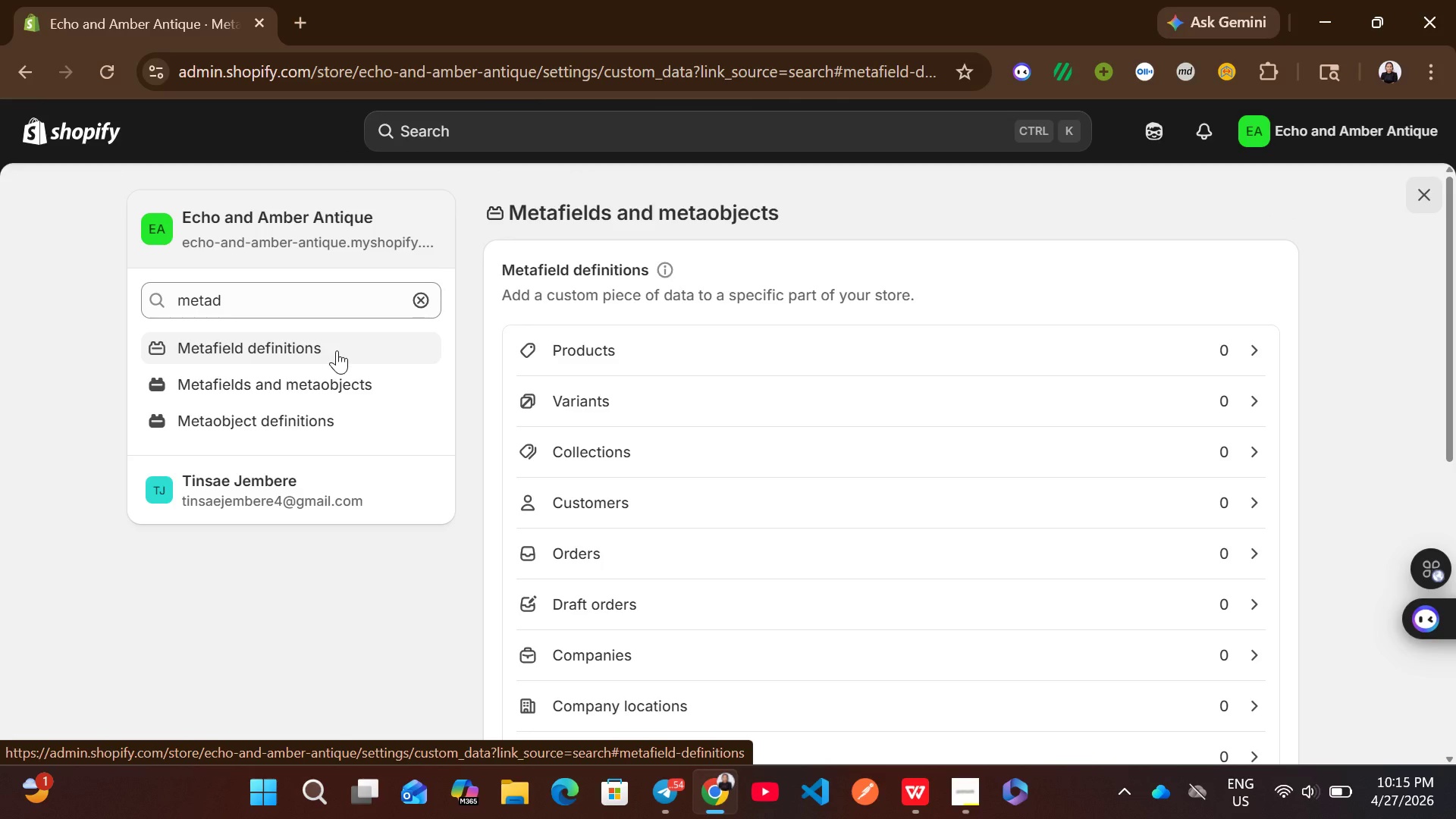 
left_click([686, 331])
 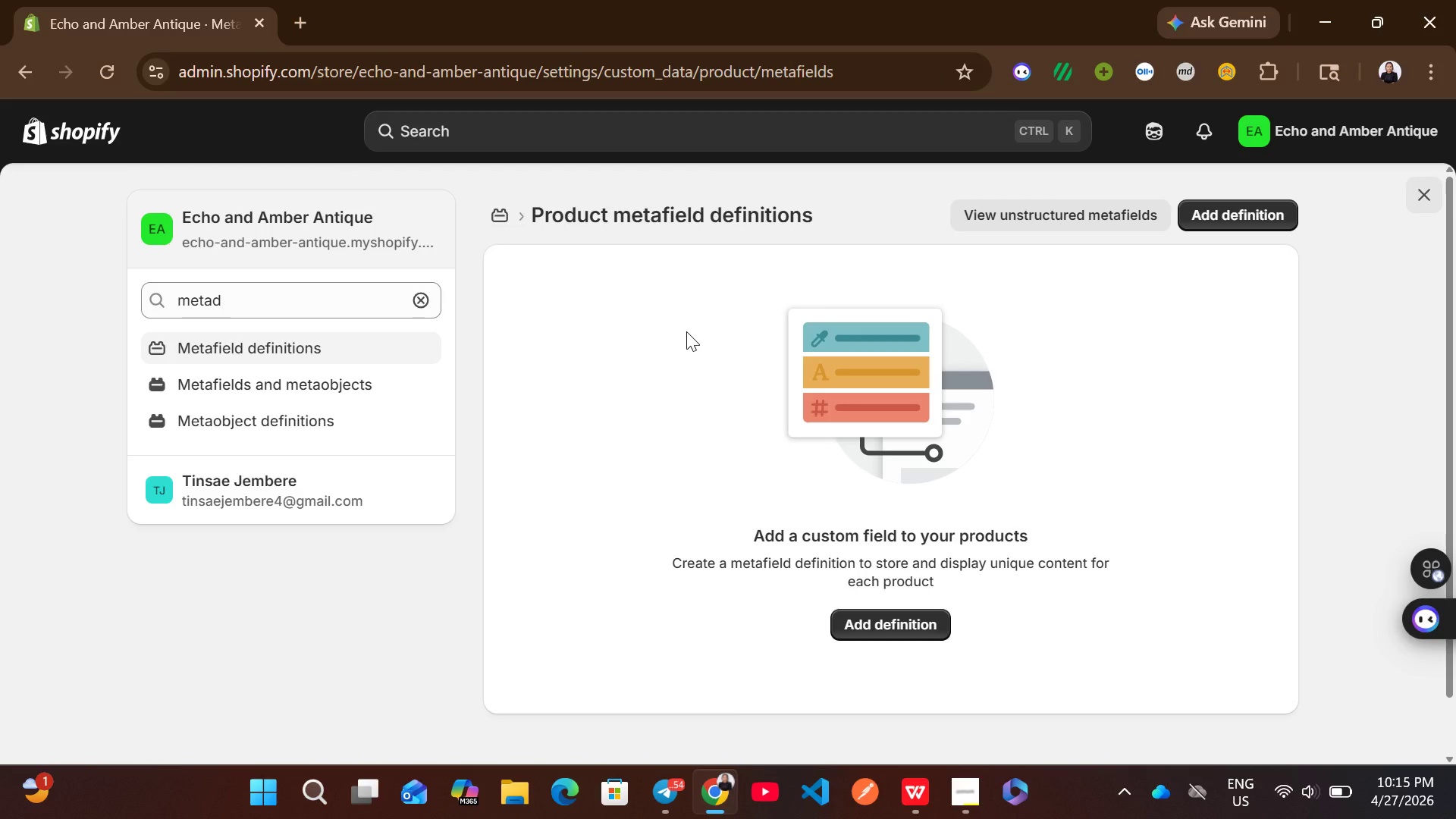 
wait(13.31)
 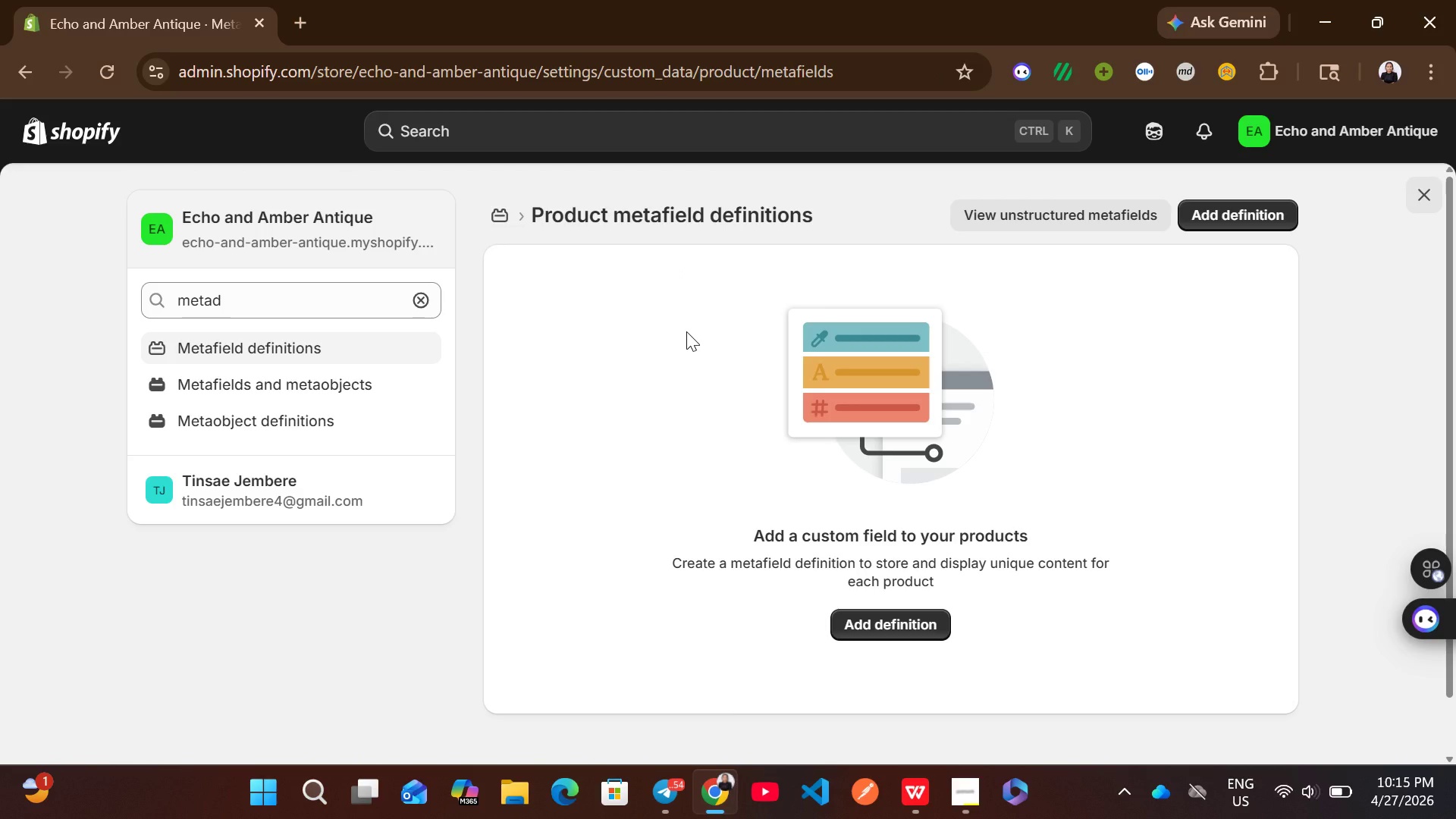 
left_click([909, 623])
 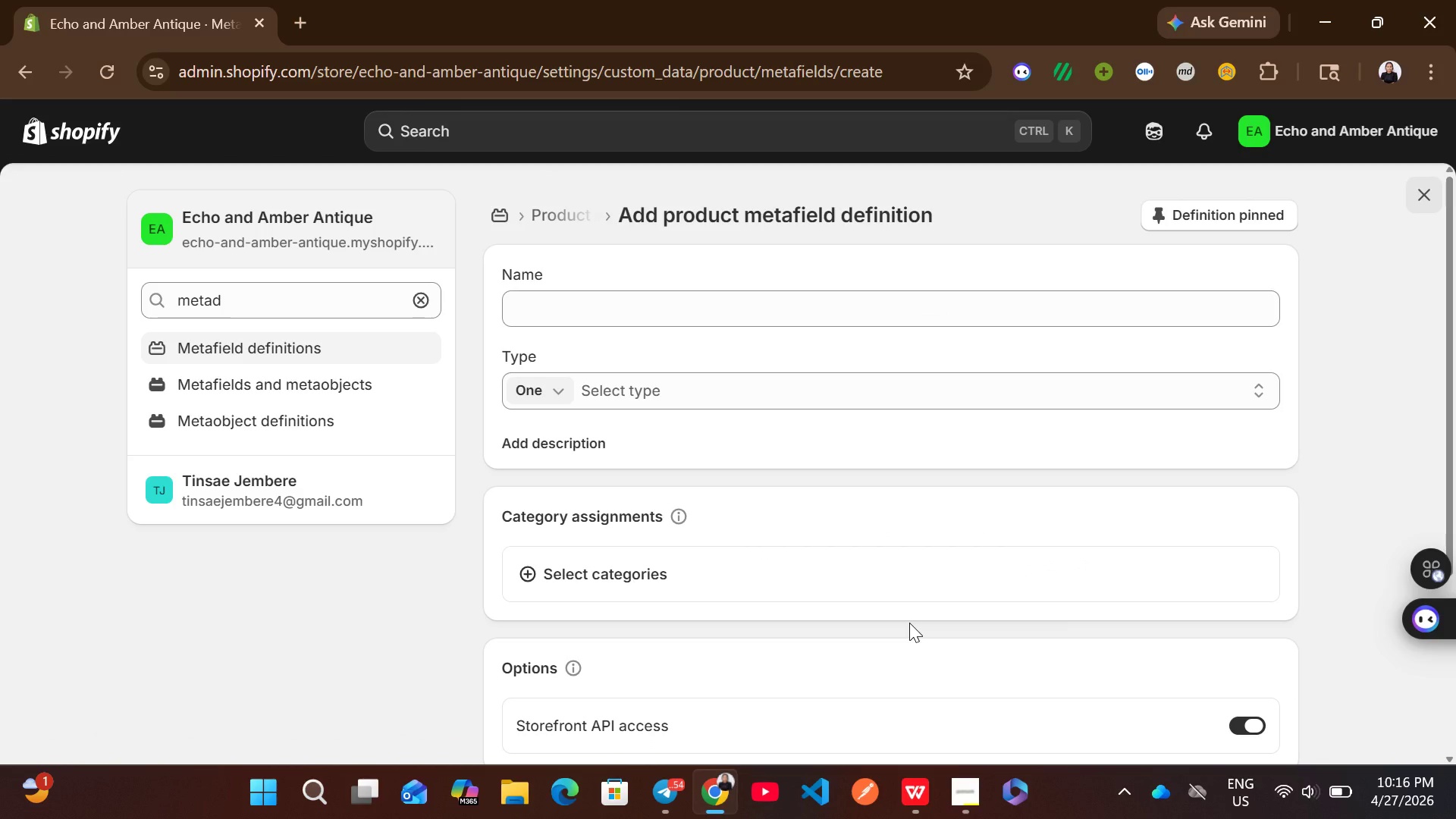 
wait(7.41)
 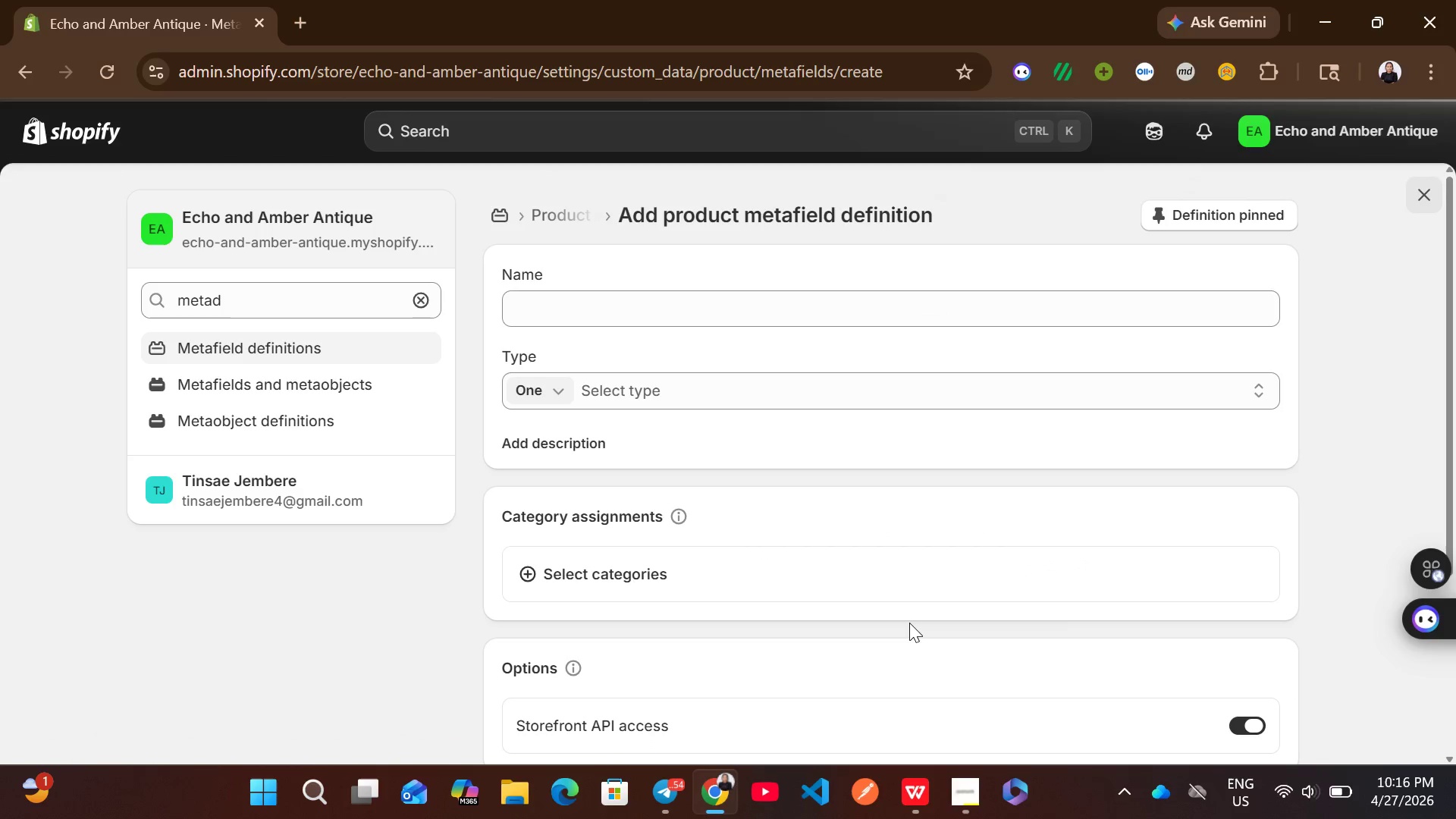 
left_click([718, 290])
 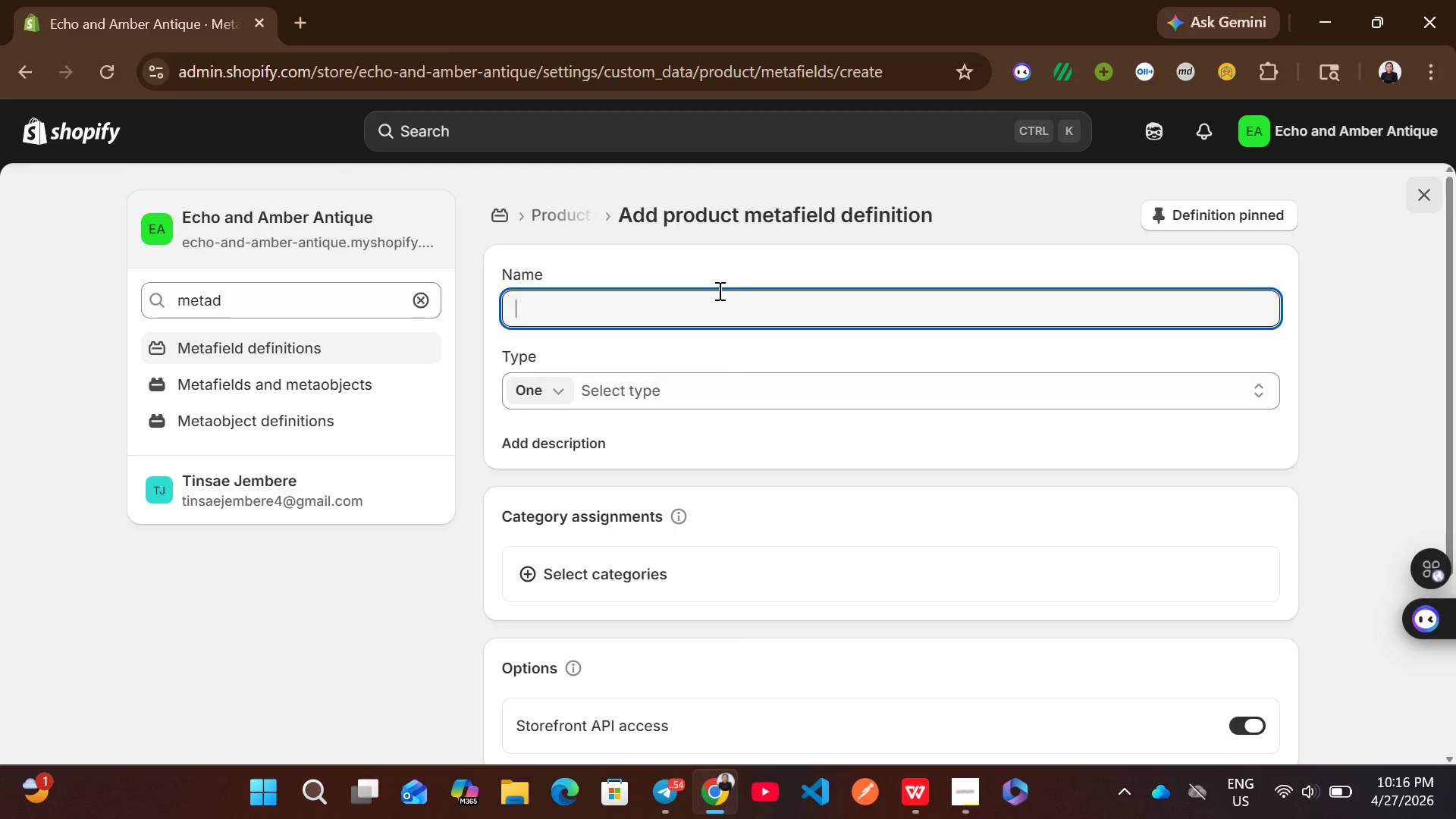 
wait(8.48)
 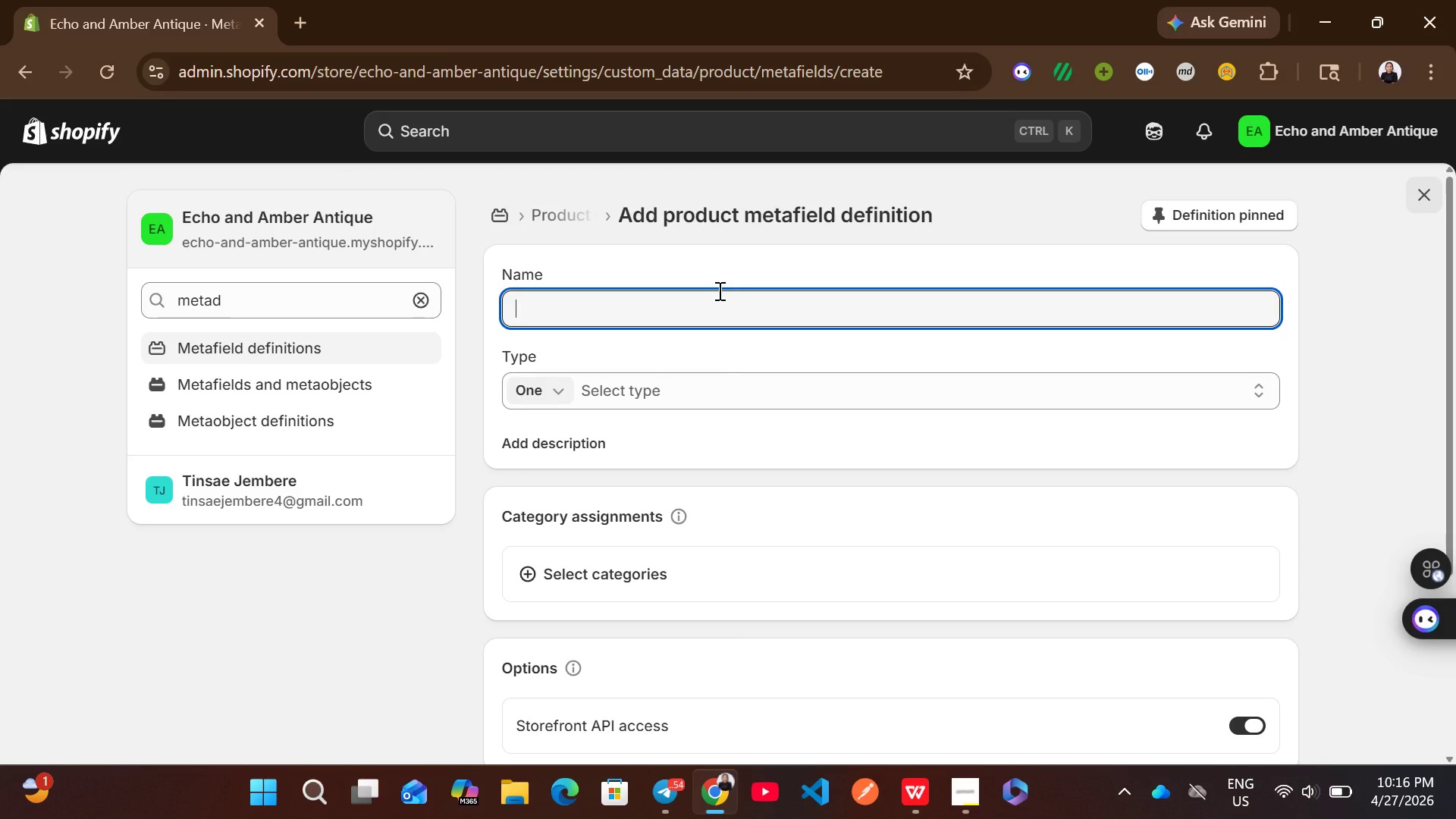 
type(Era of Origin)
 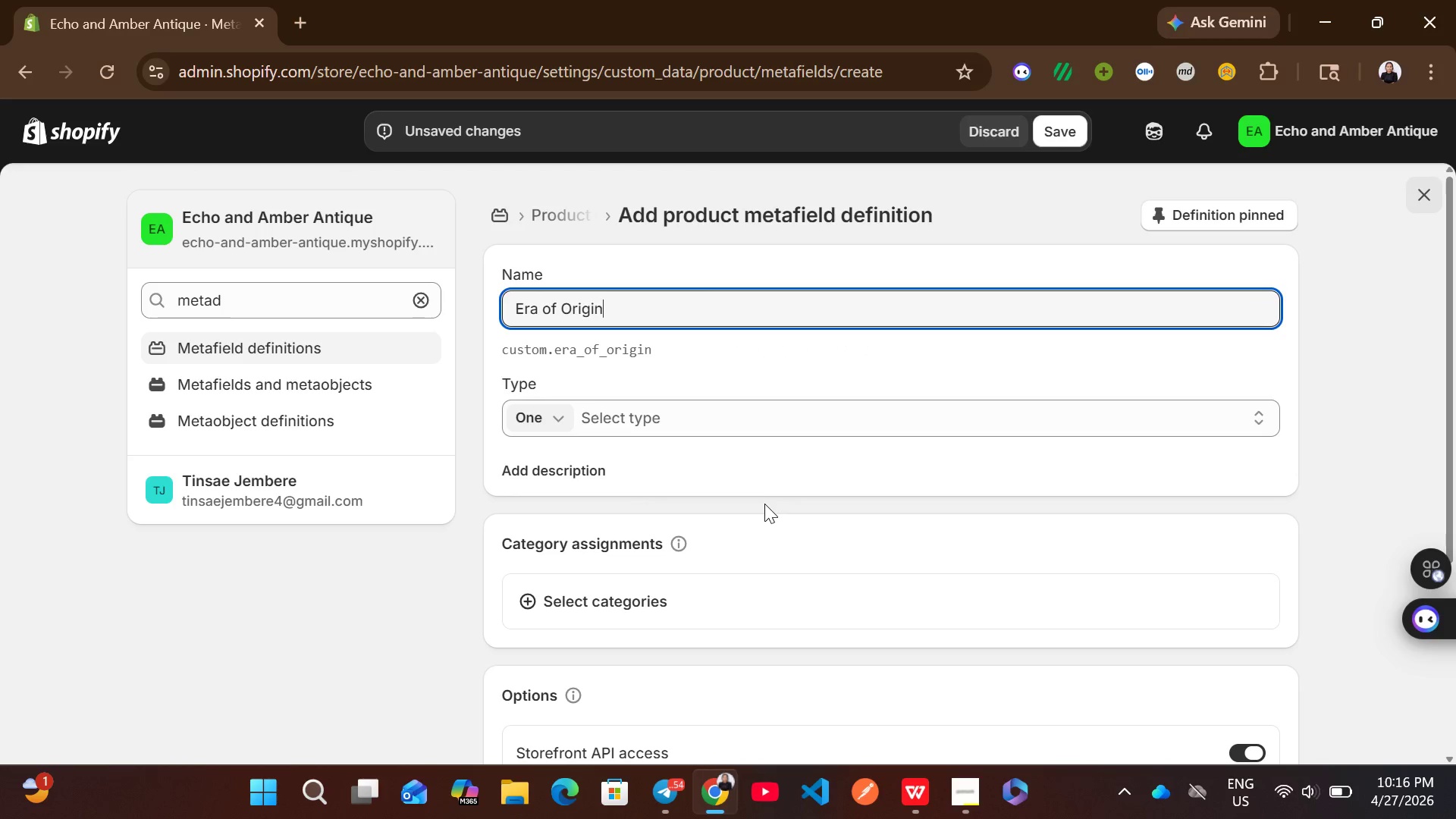 
left_click([755, 416])
 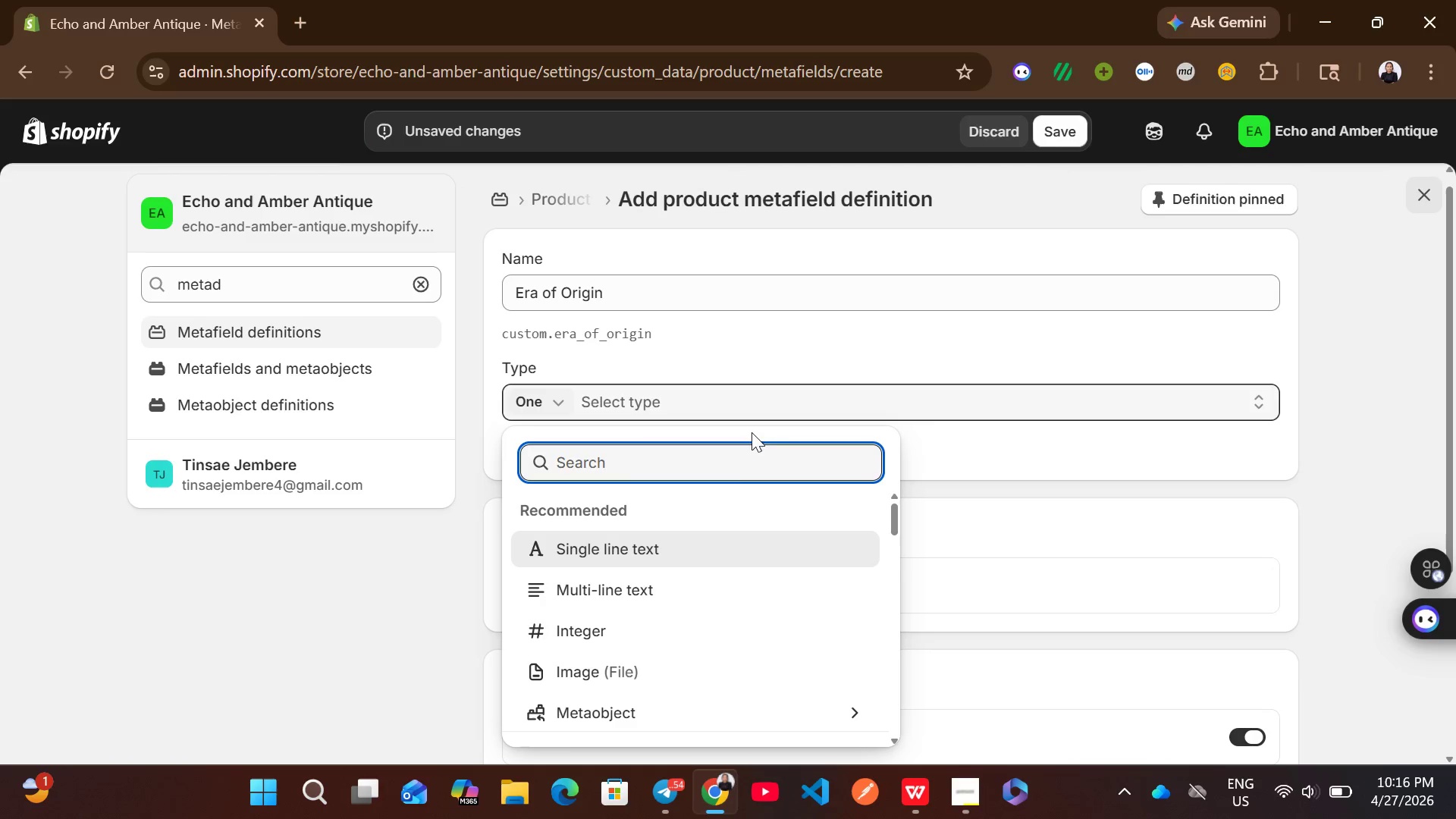 
left_click([660, 553])
 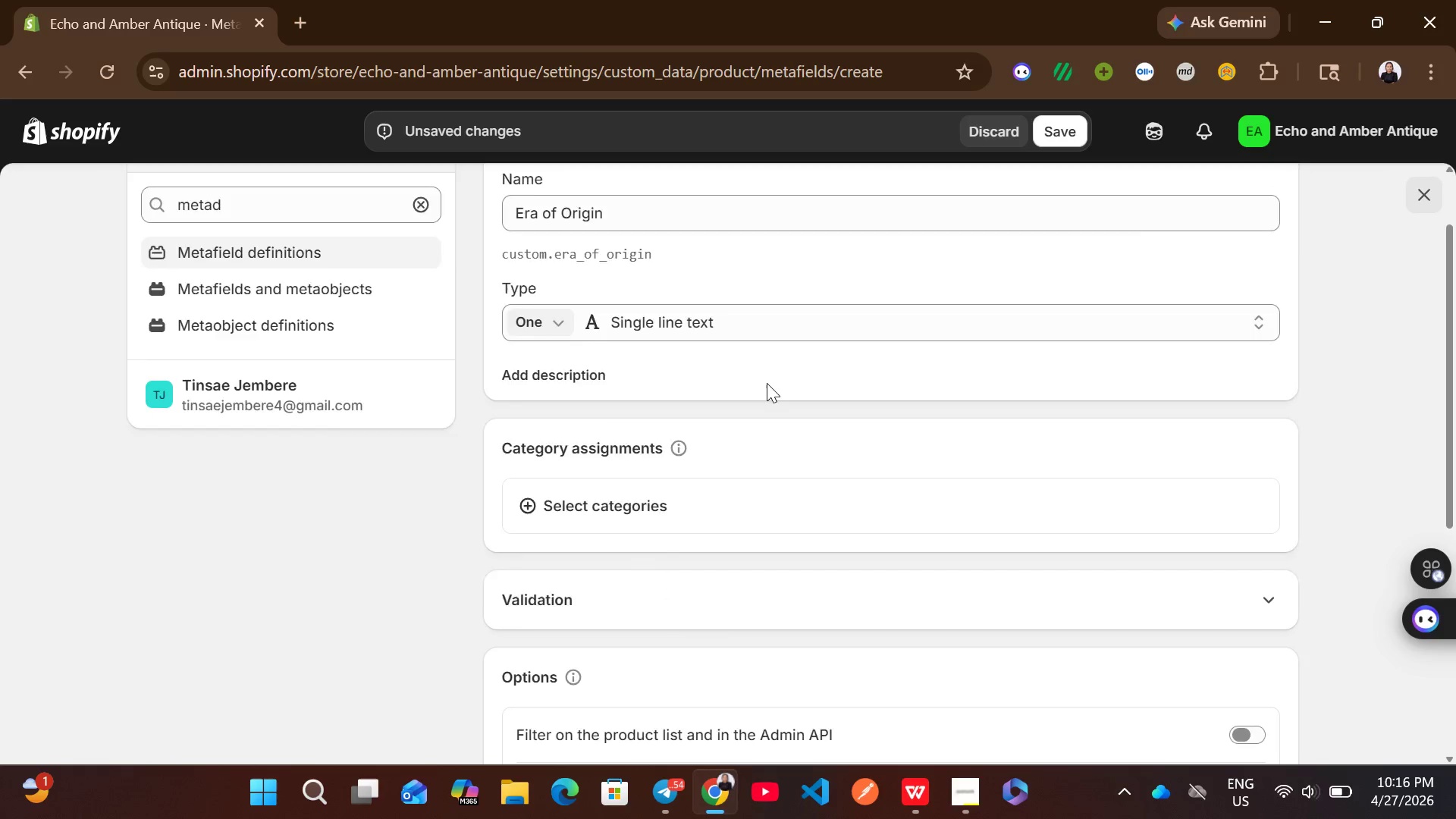 
wait(5.09)
 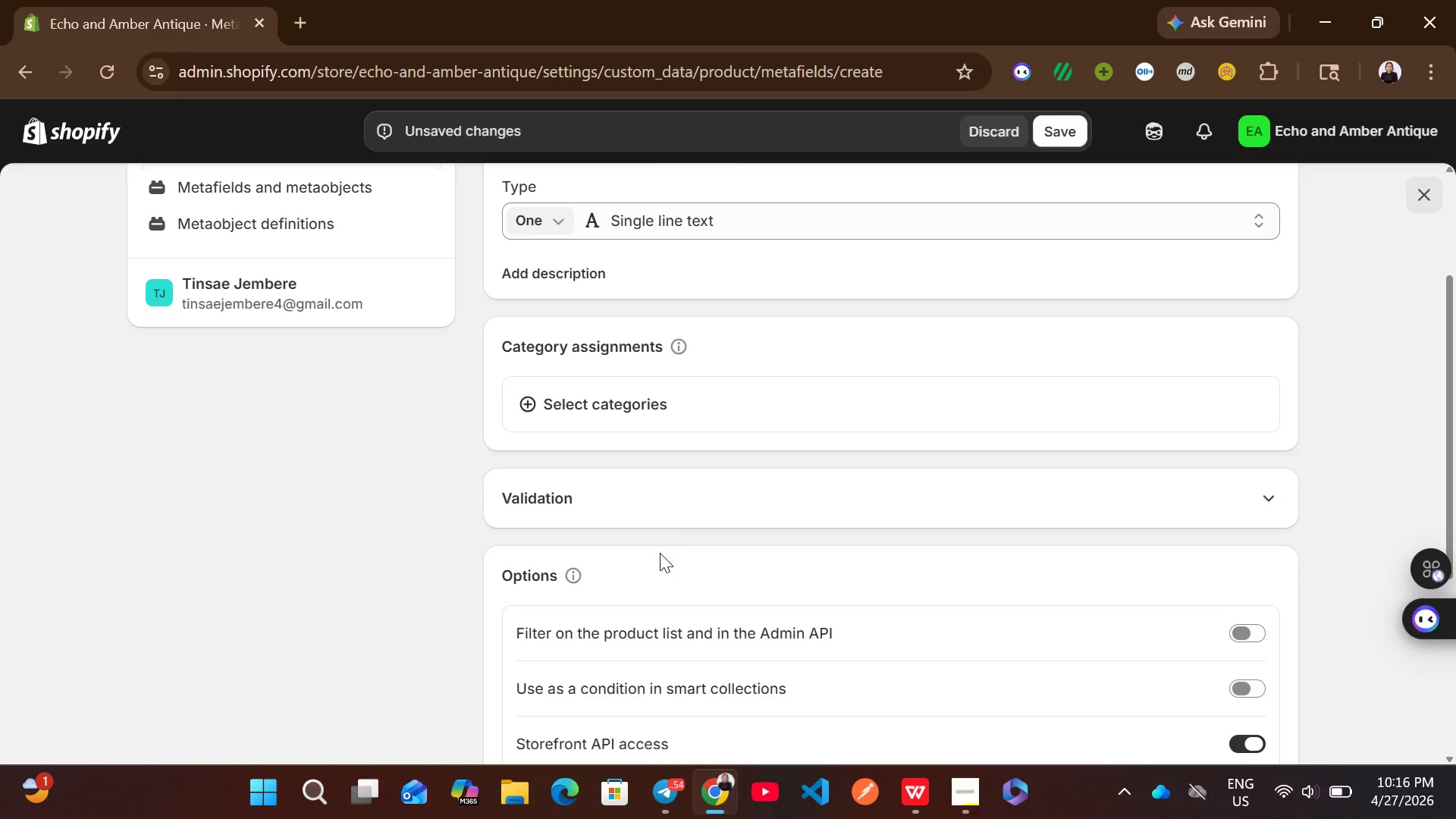 
left_click([1060, 125])
 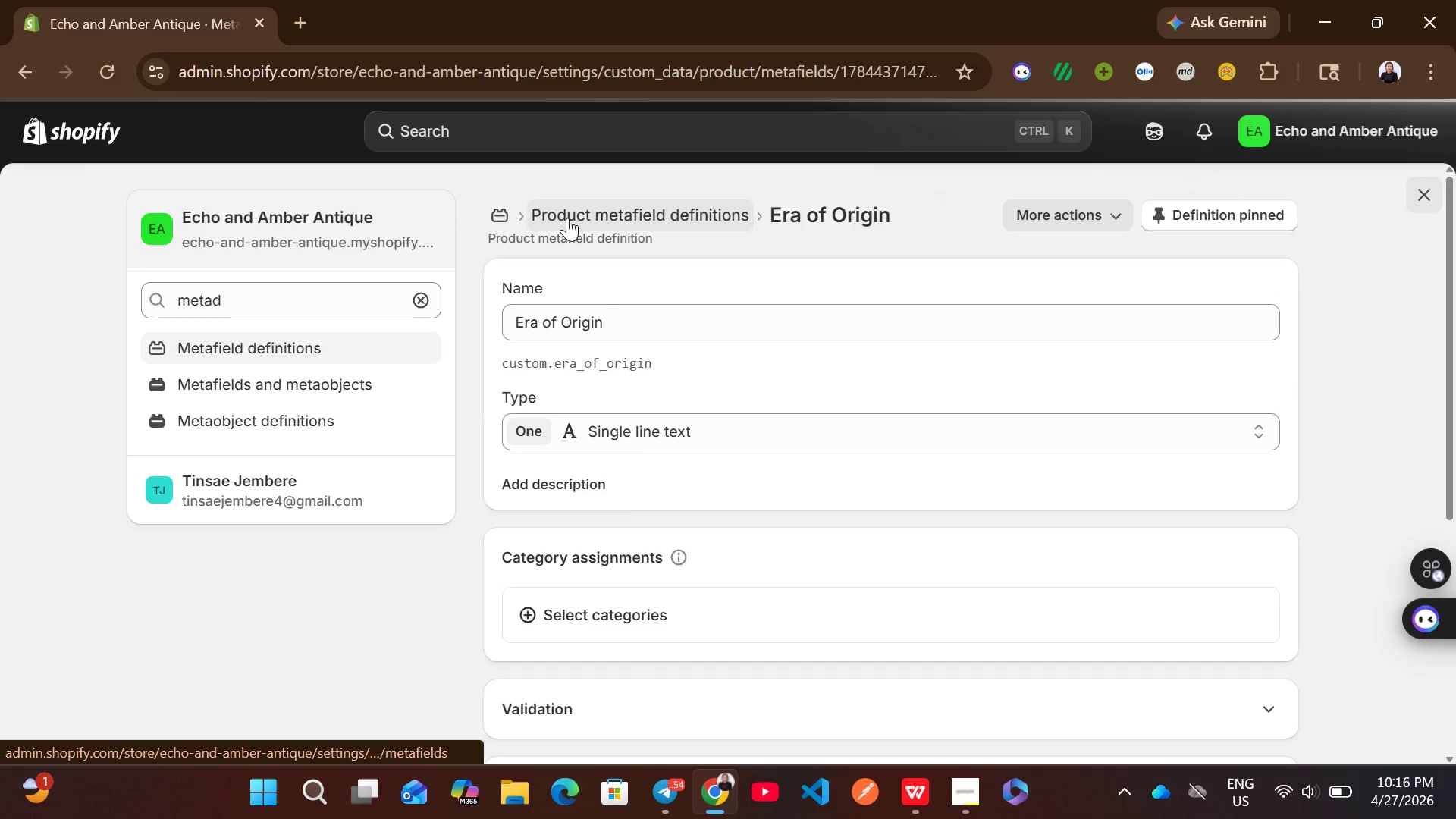 
left_click([598, 215])
 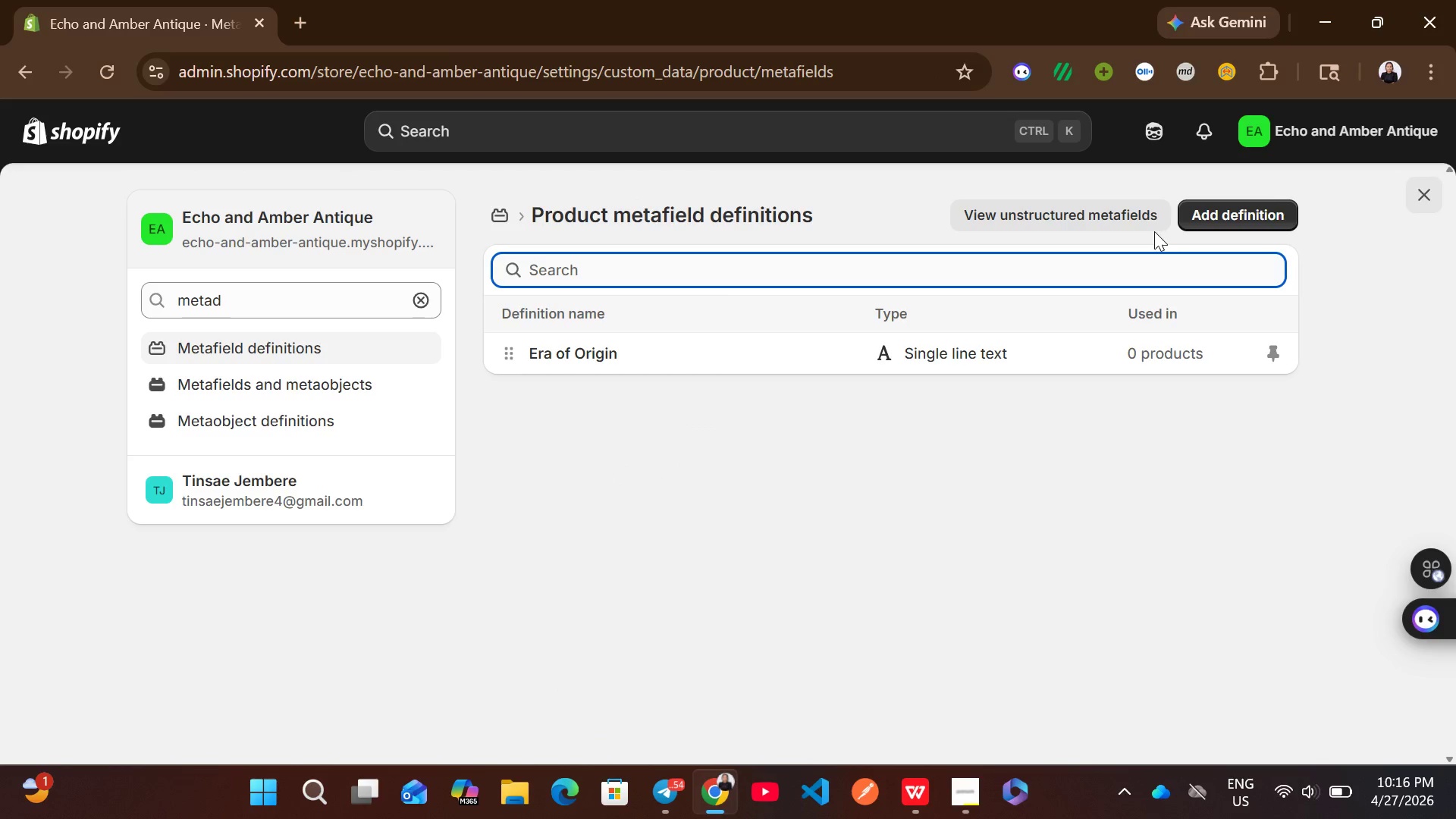 
left_click([1238, 219])
 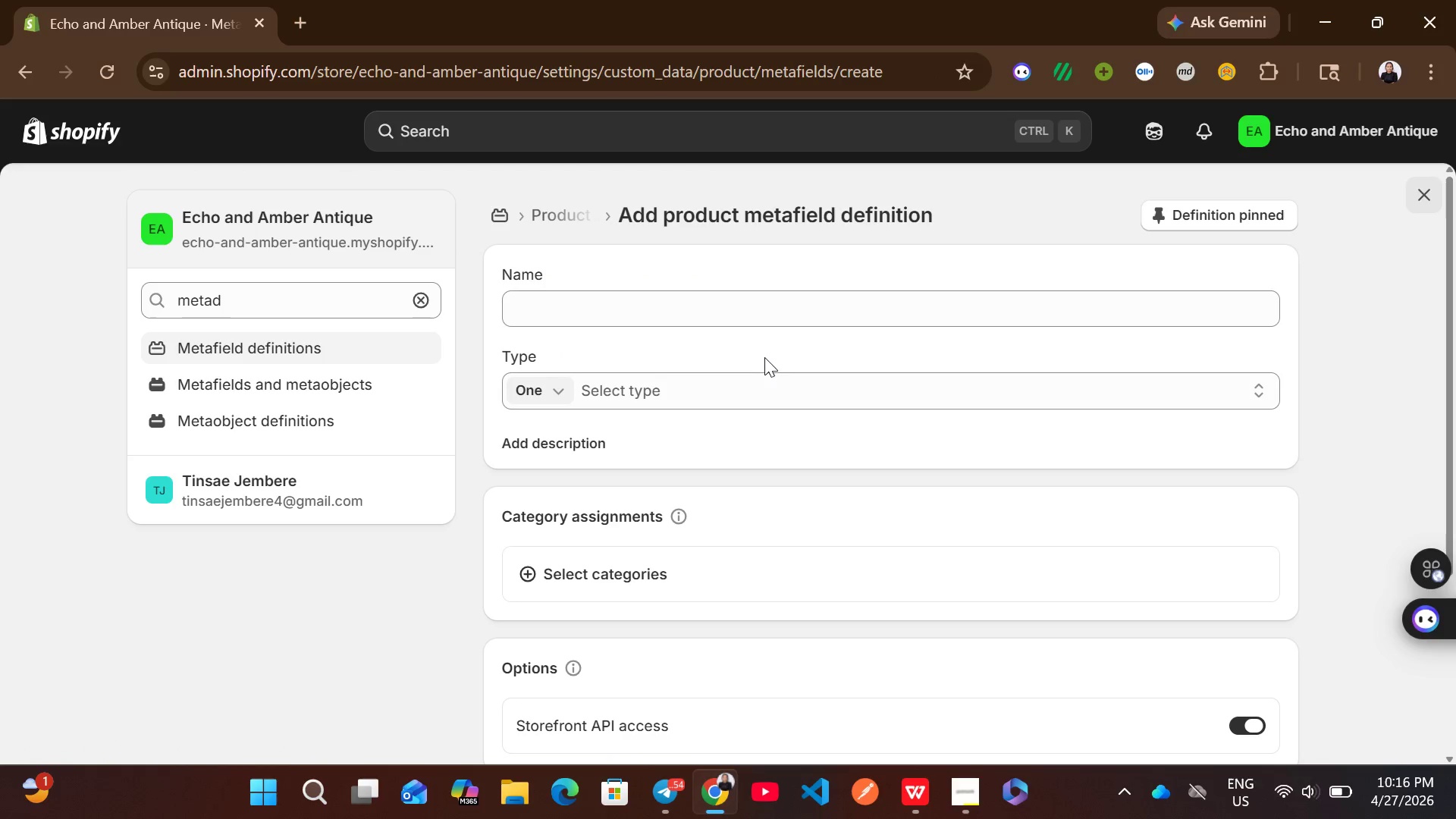 
left_click([727, 318])
 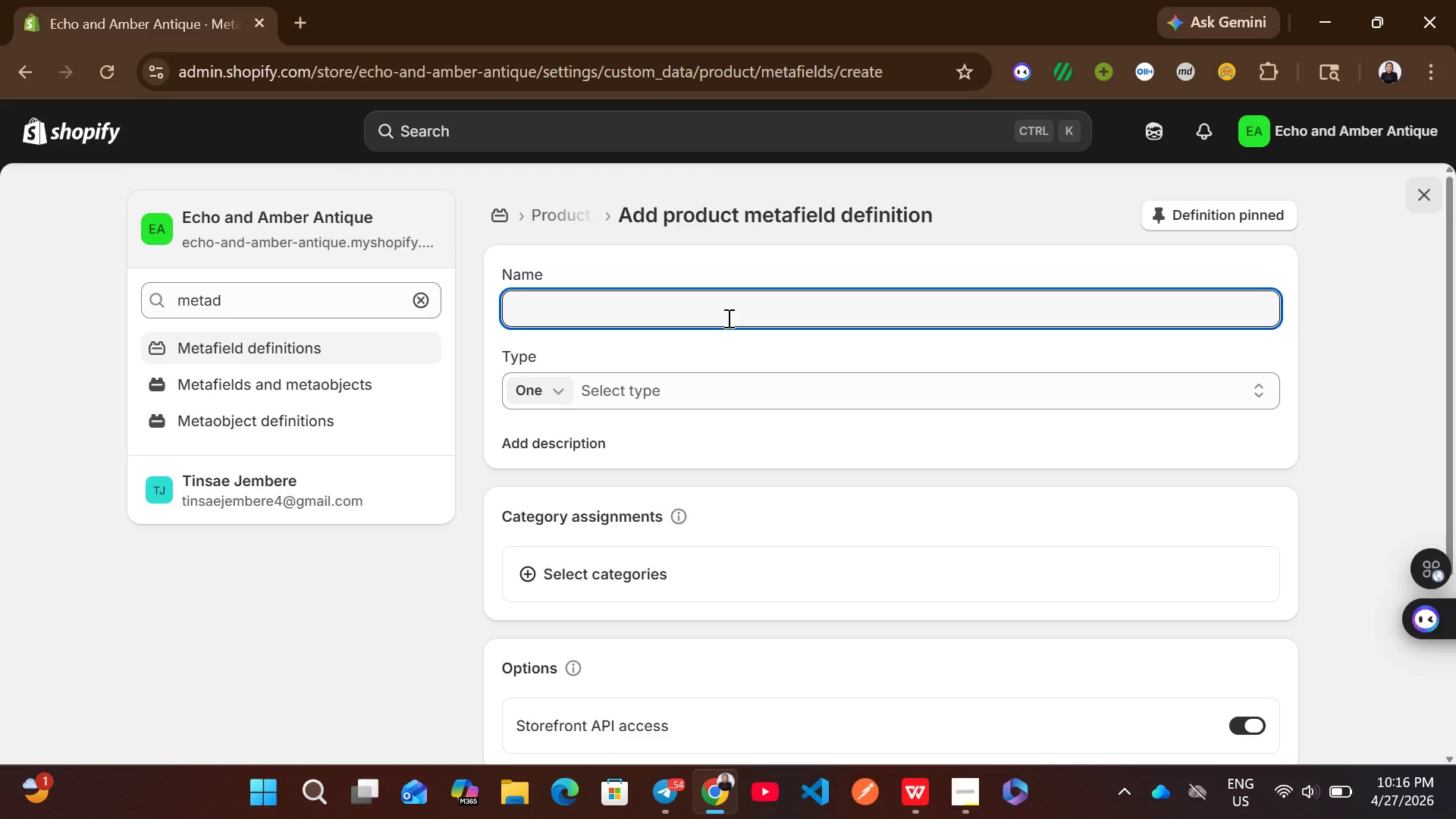 
type(Hallmark Details)
 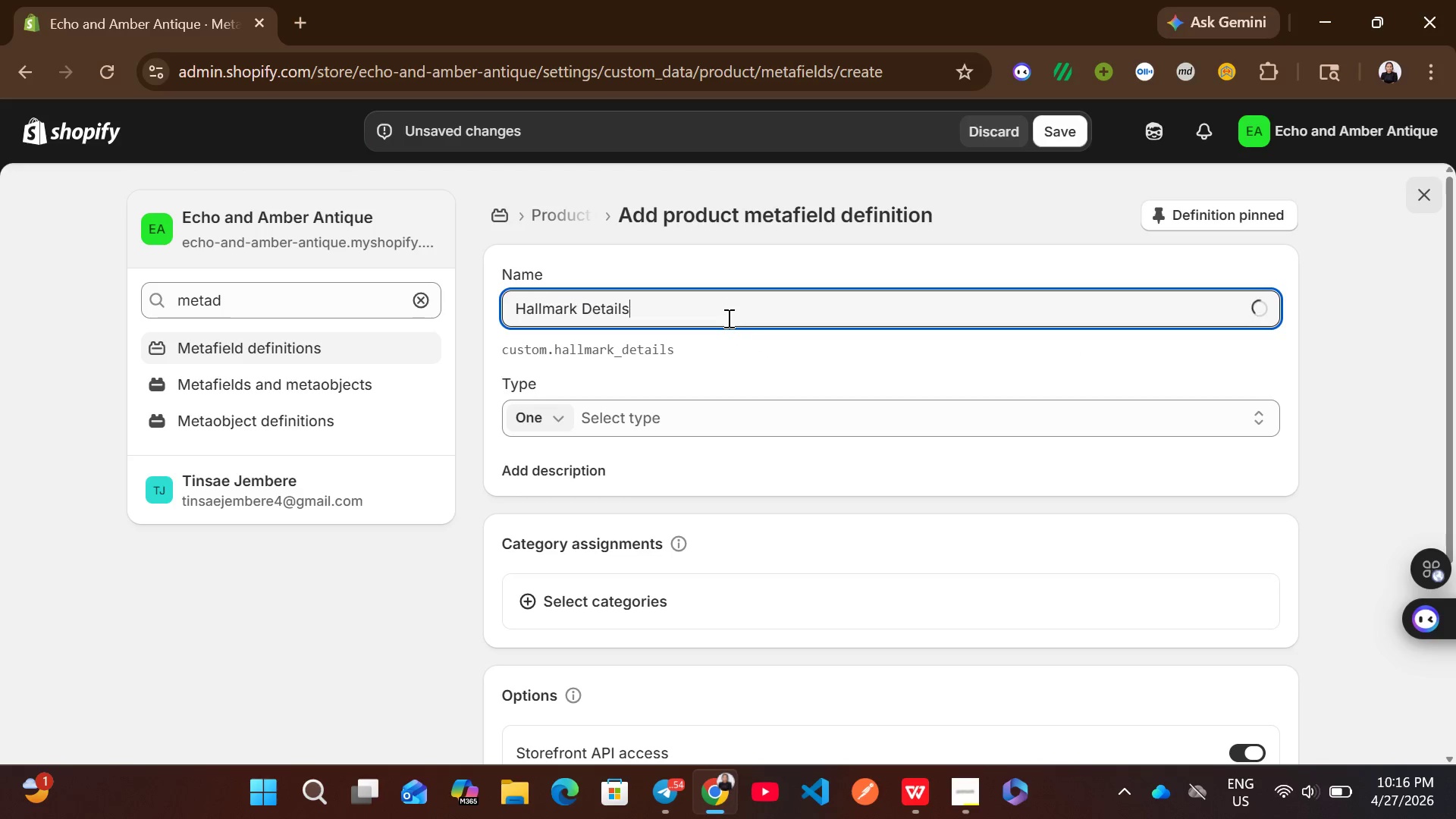 
left_click([701, 415])
 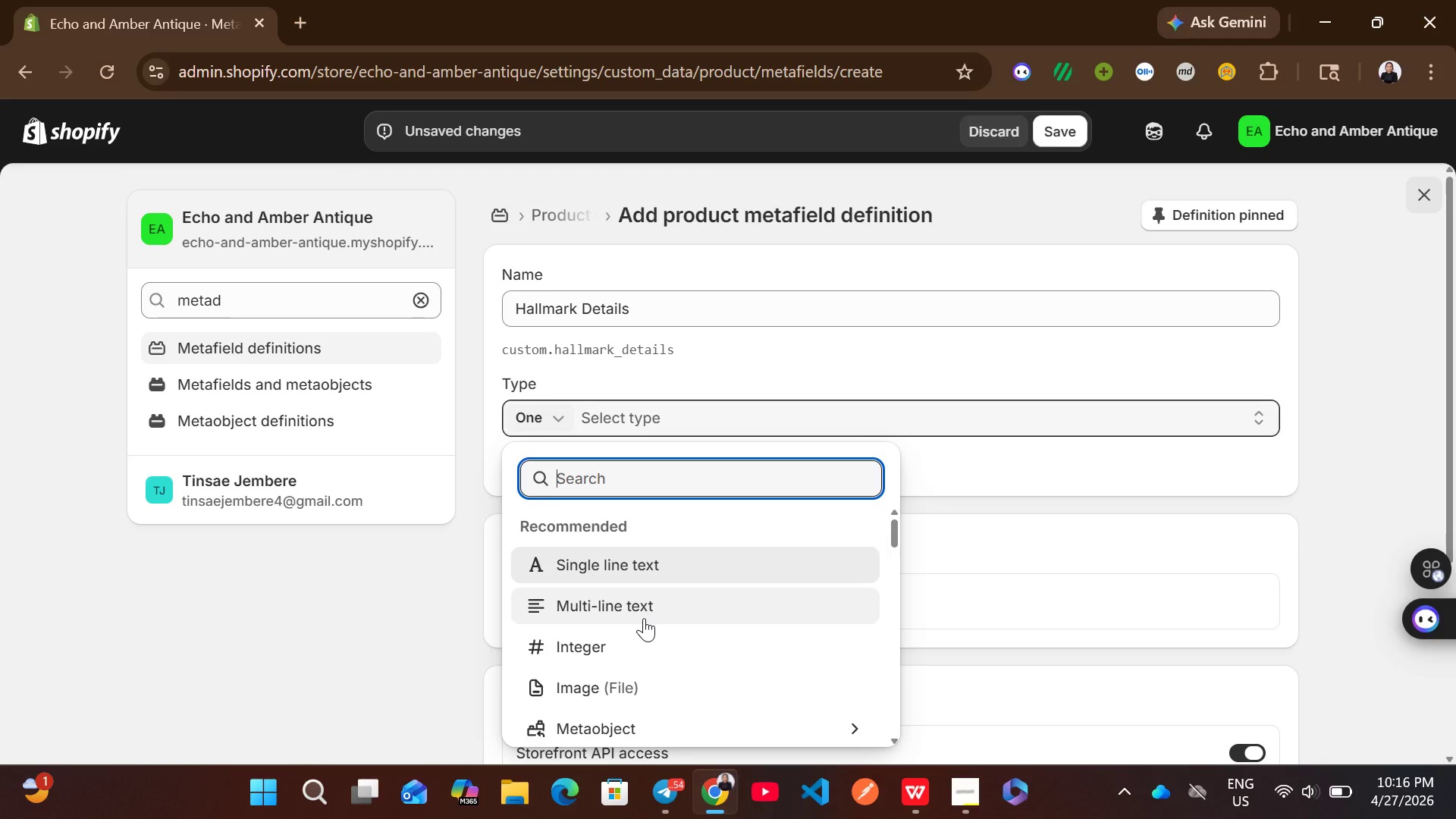 
left_click([644, 618])
 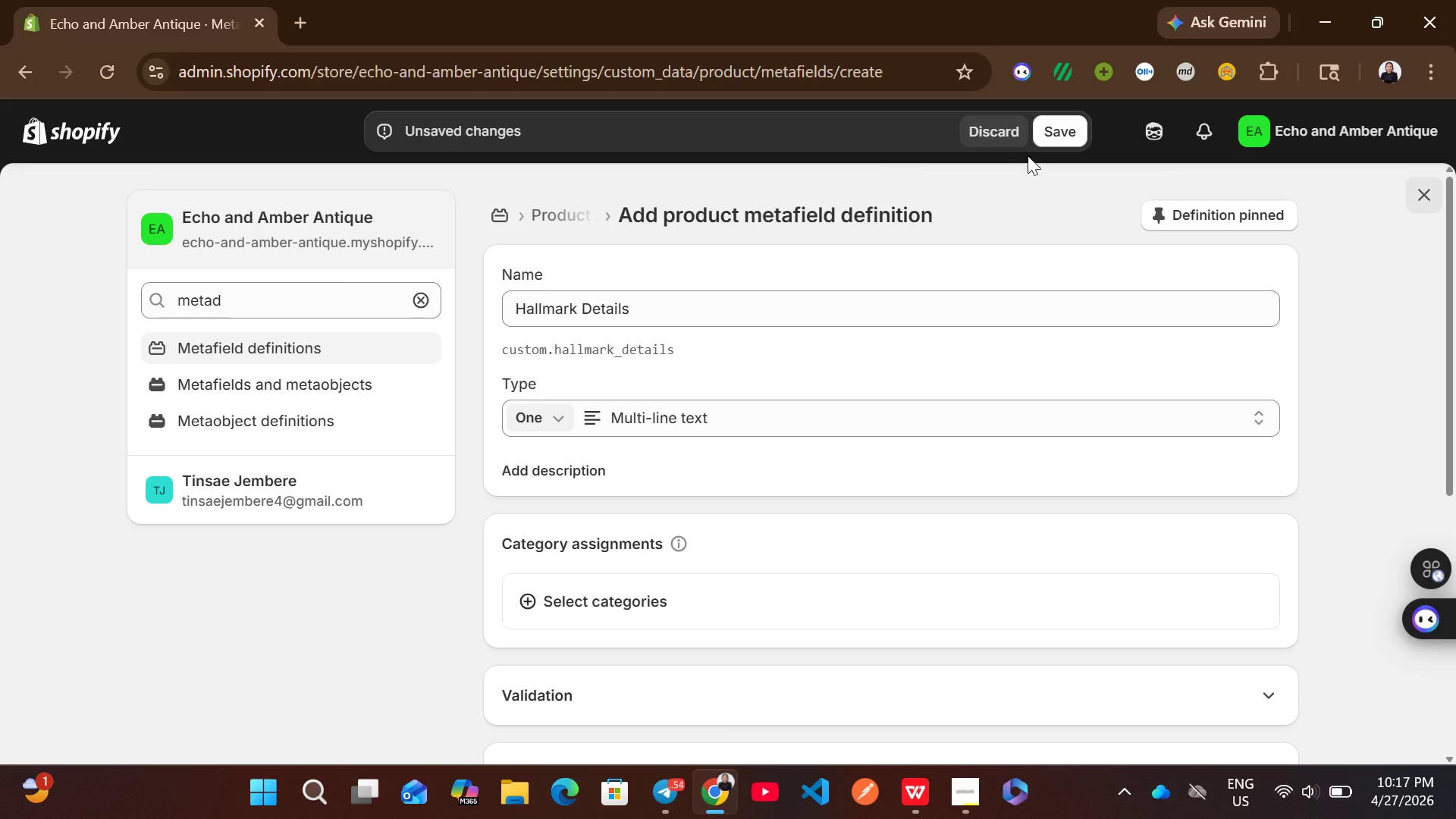 
left_click([1049, 139])
 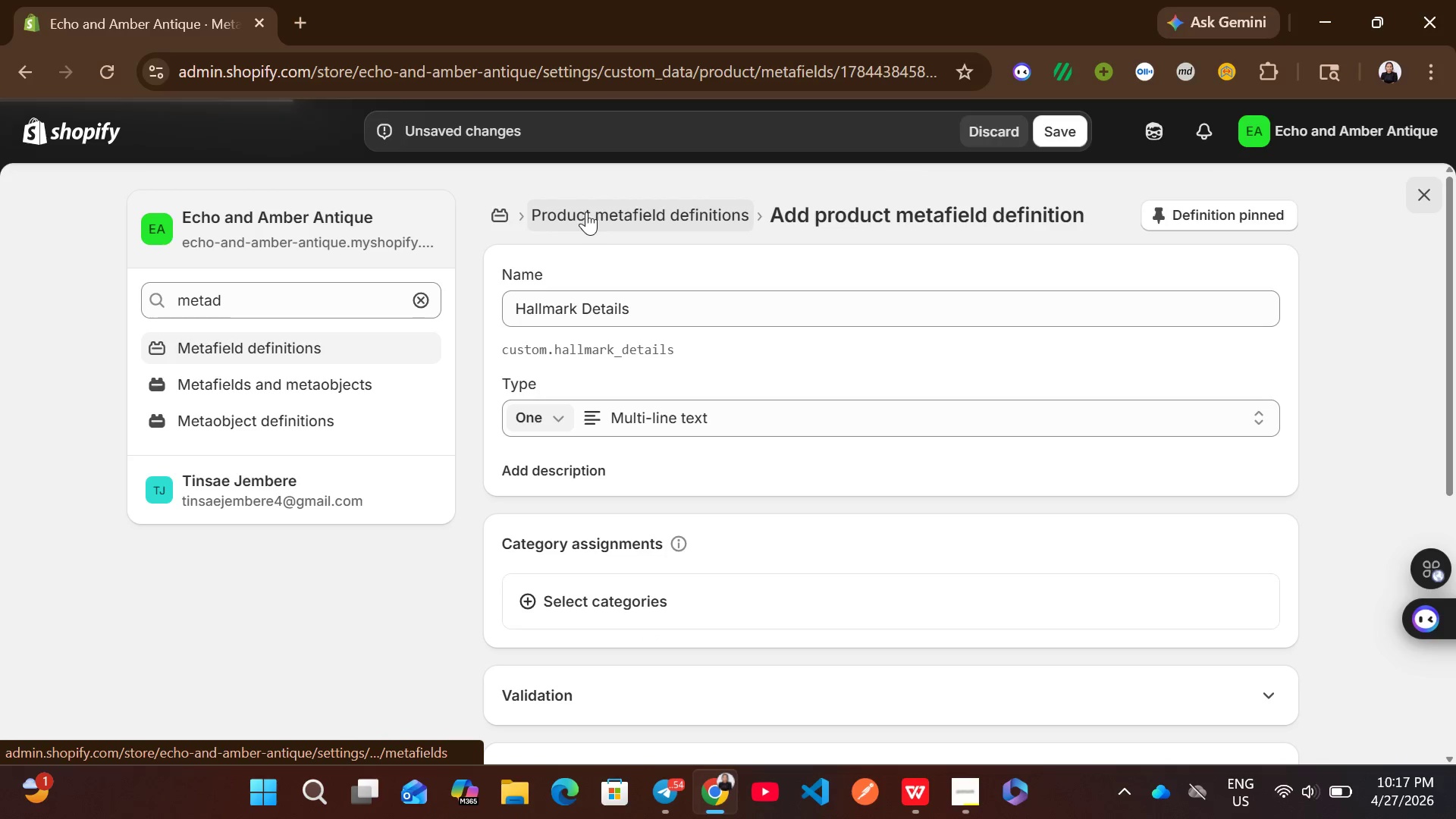 
left_click([586, 212])
 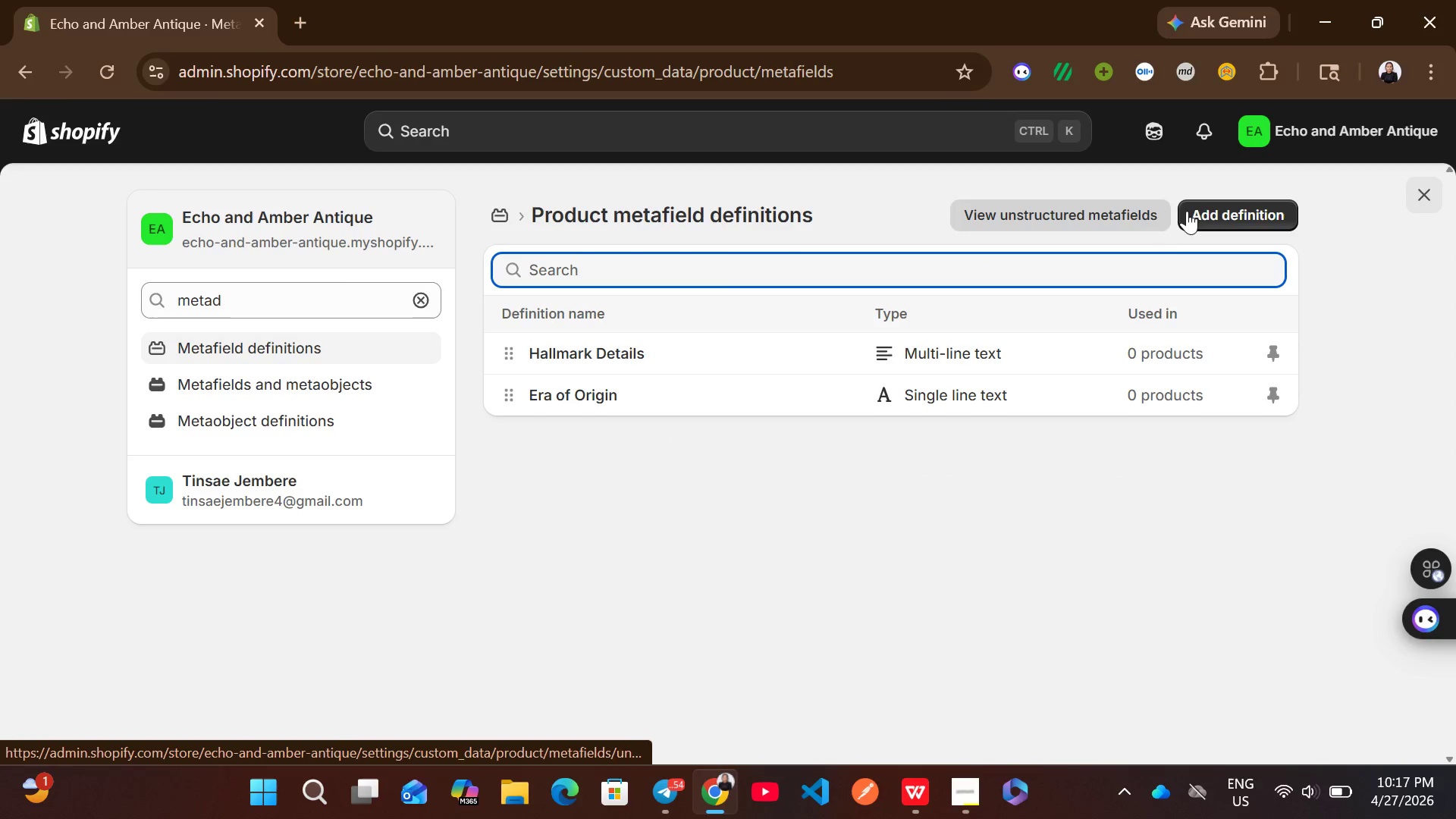 
left_click([1227, 207])
 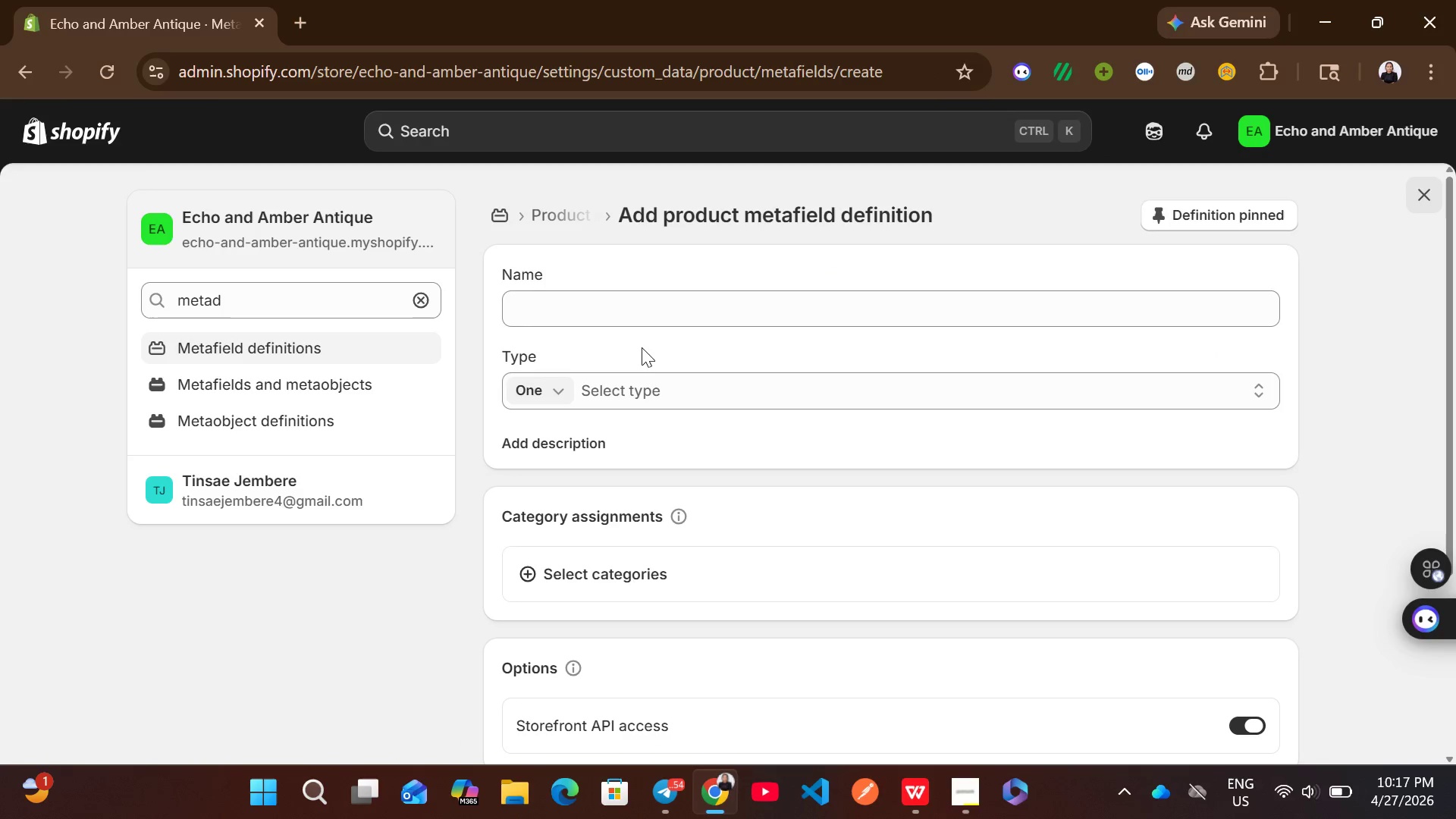 
left_click([620, 322])
 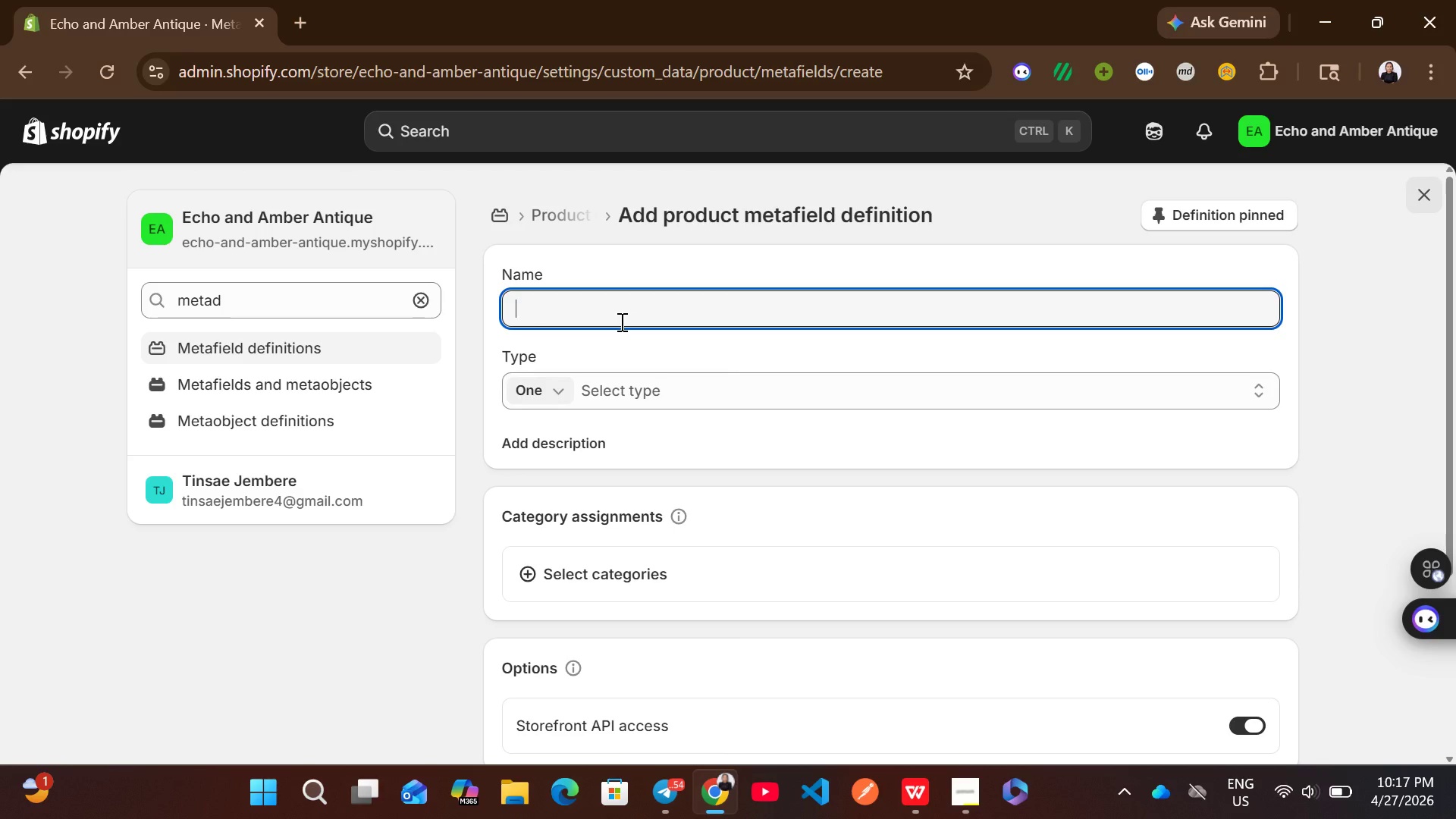 
type(Material Certification)
 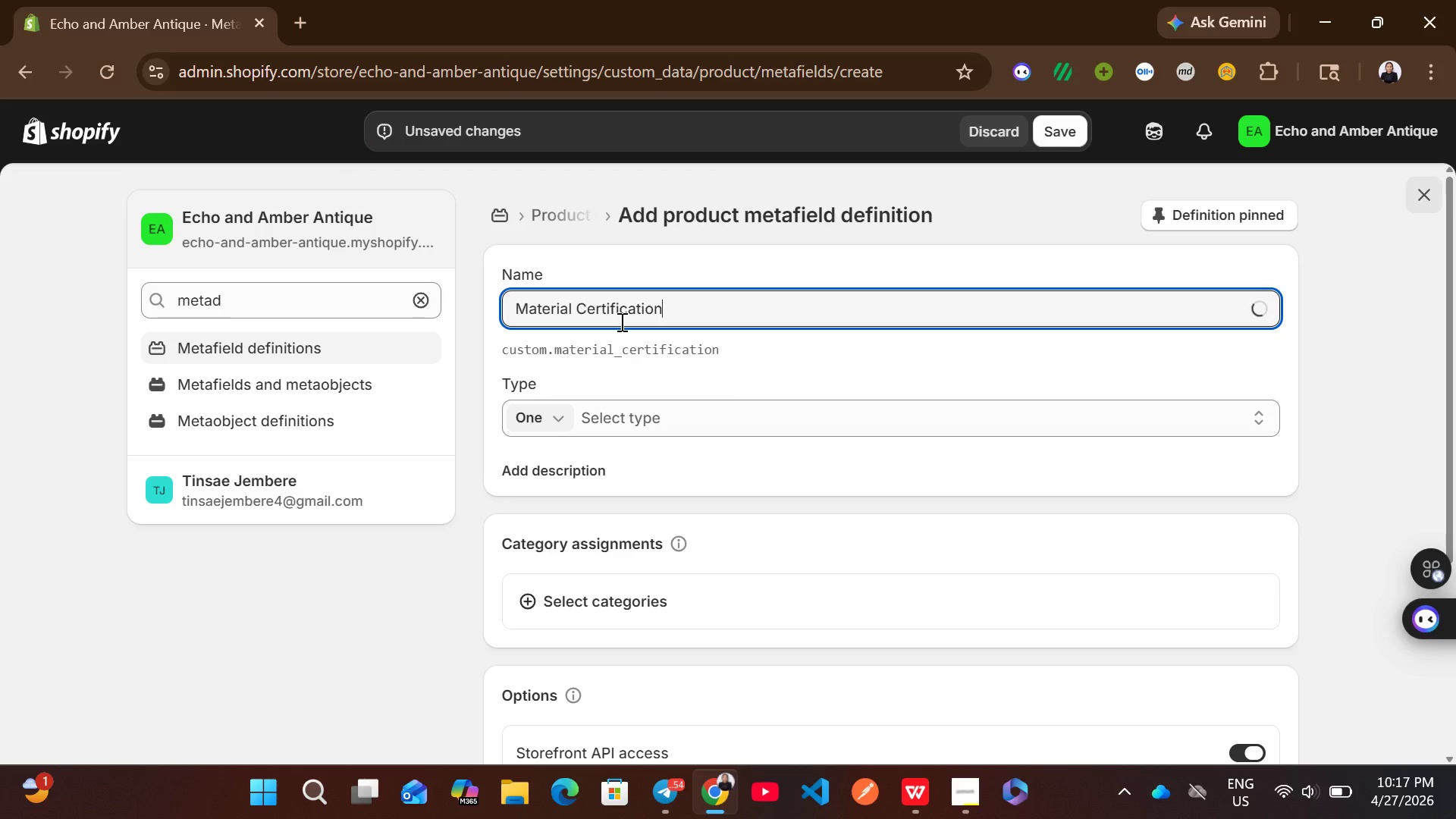 
left_click([686, 402])
 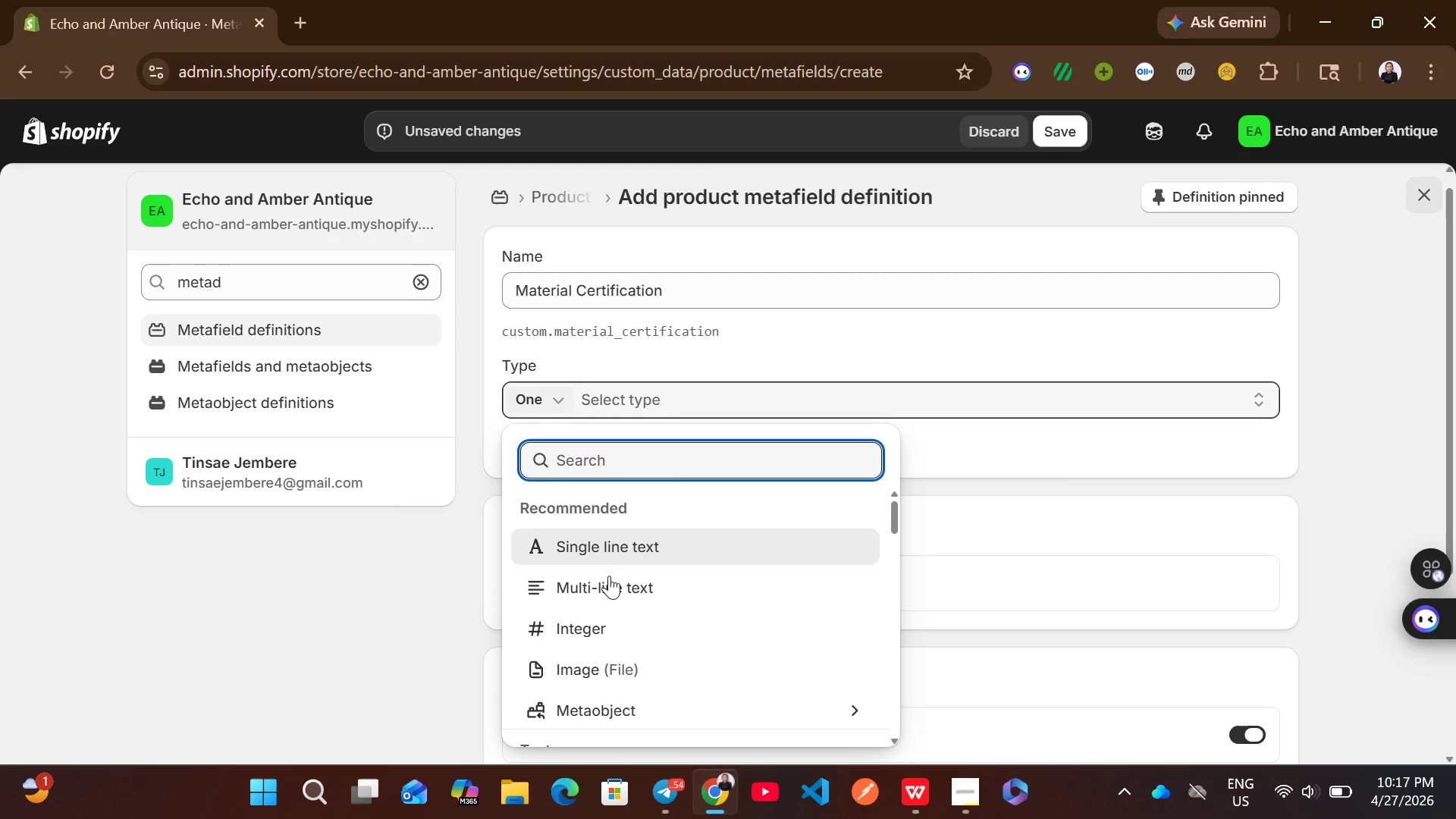 
left_click([607, 588])
 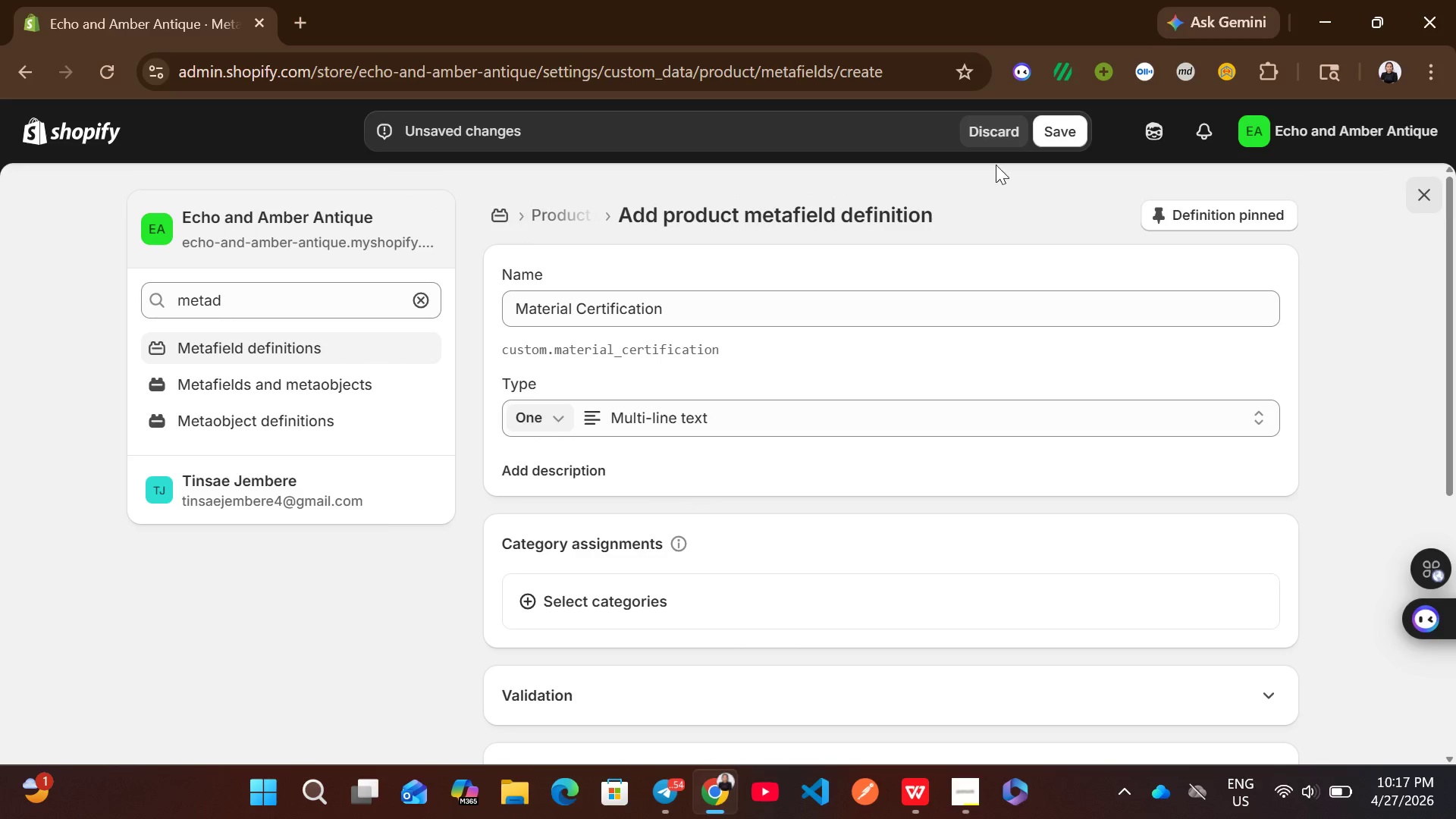 
left_click([1056, 140])
 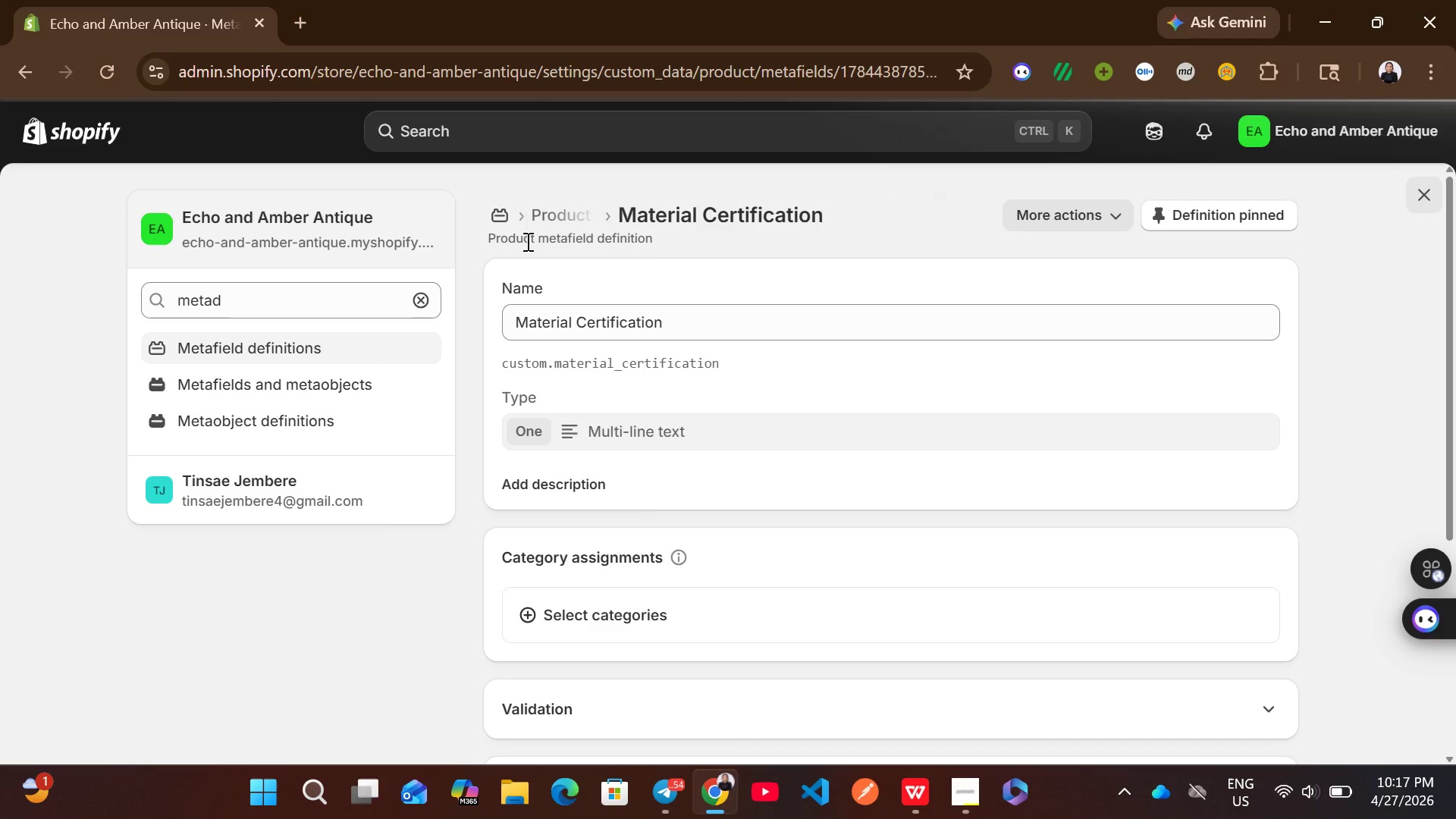 
left_click([576, 206])
 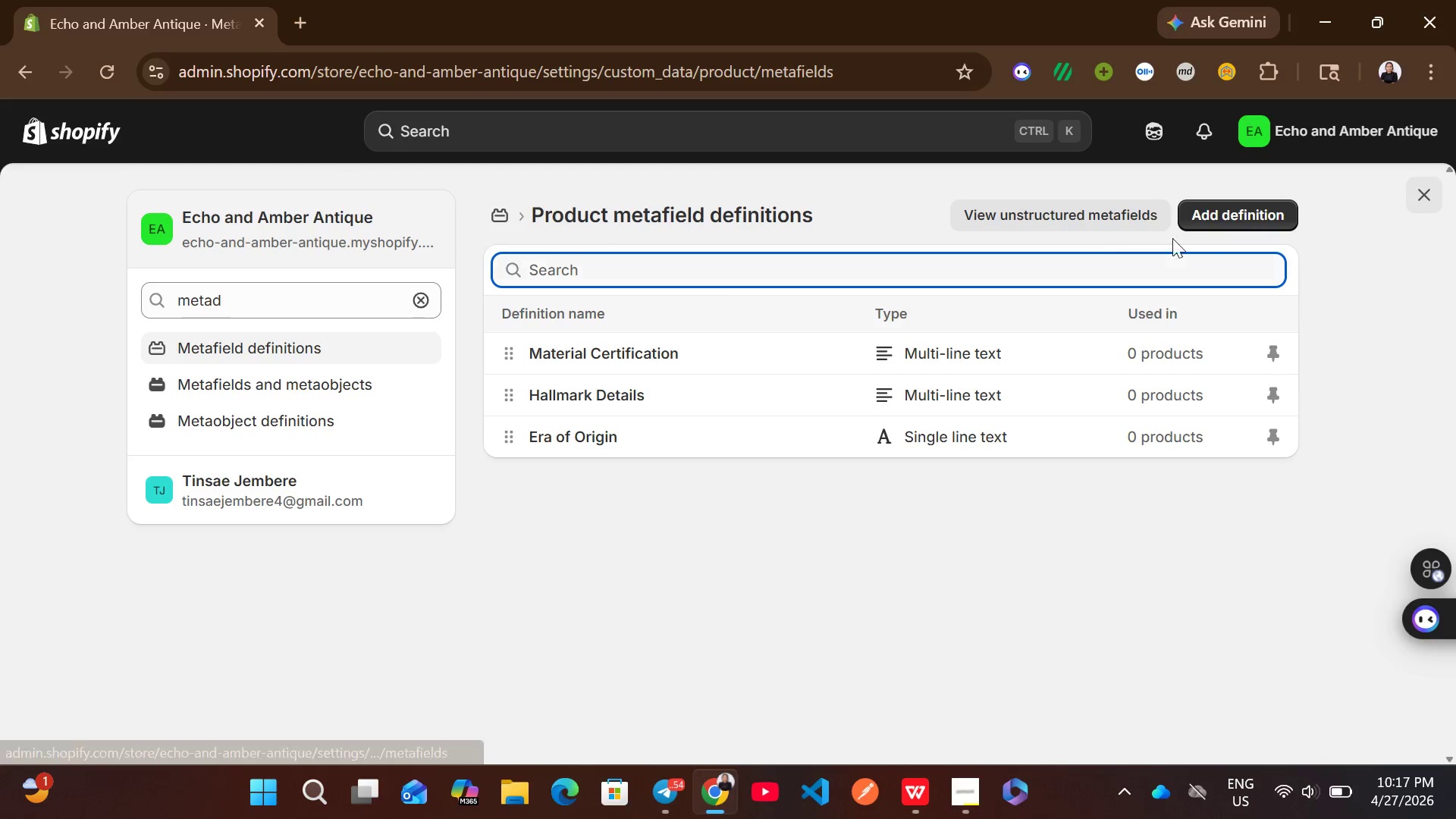 
left_click([1227, 213])
 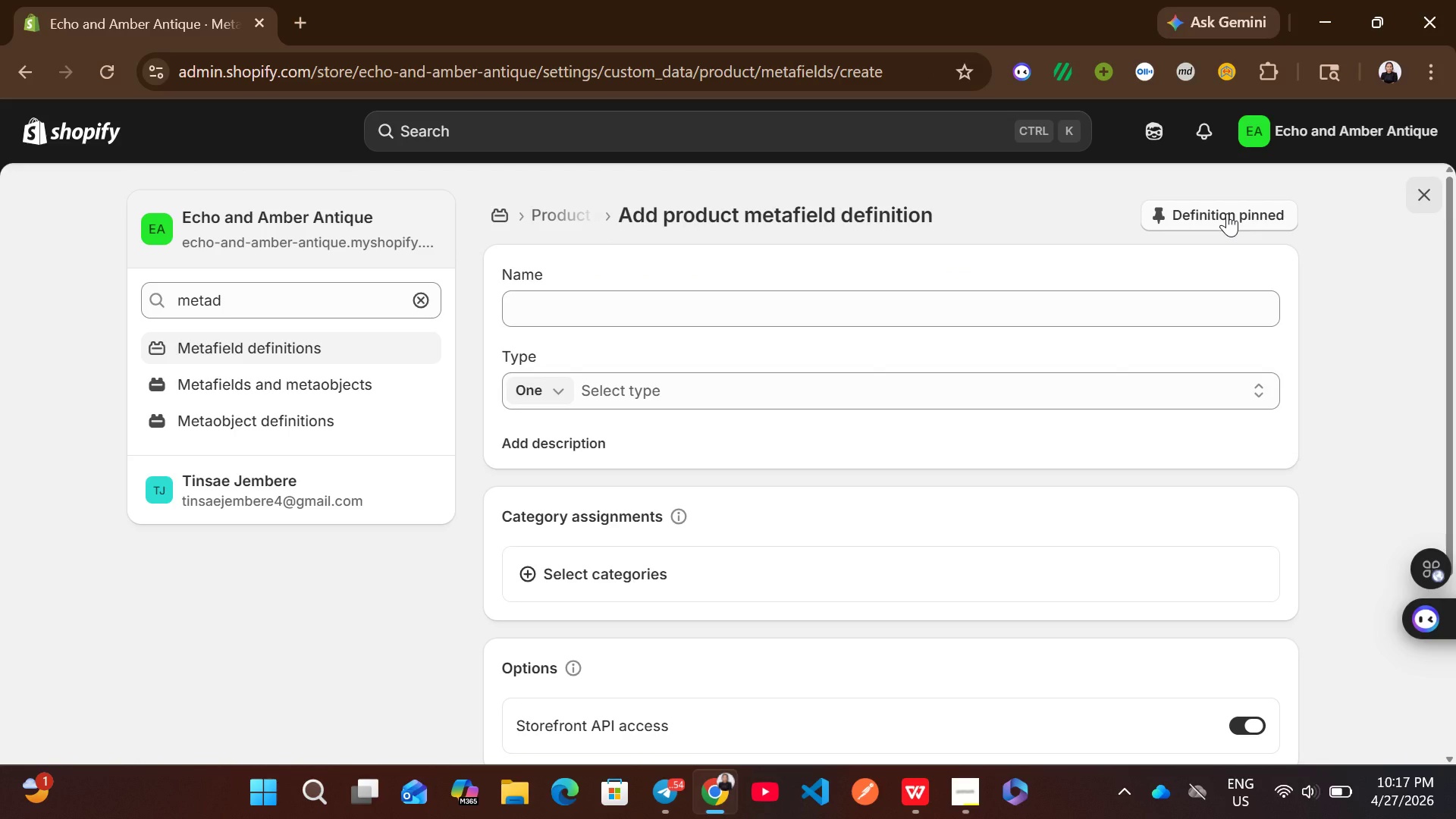 
wait(5.52)
 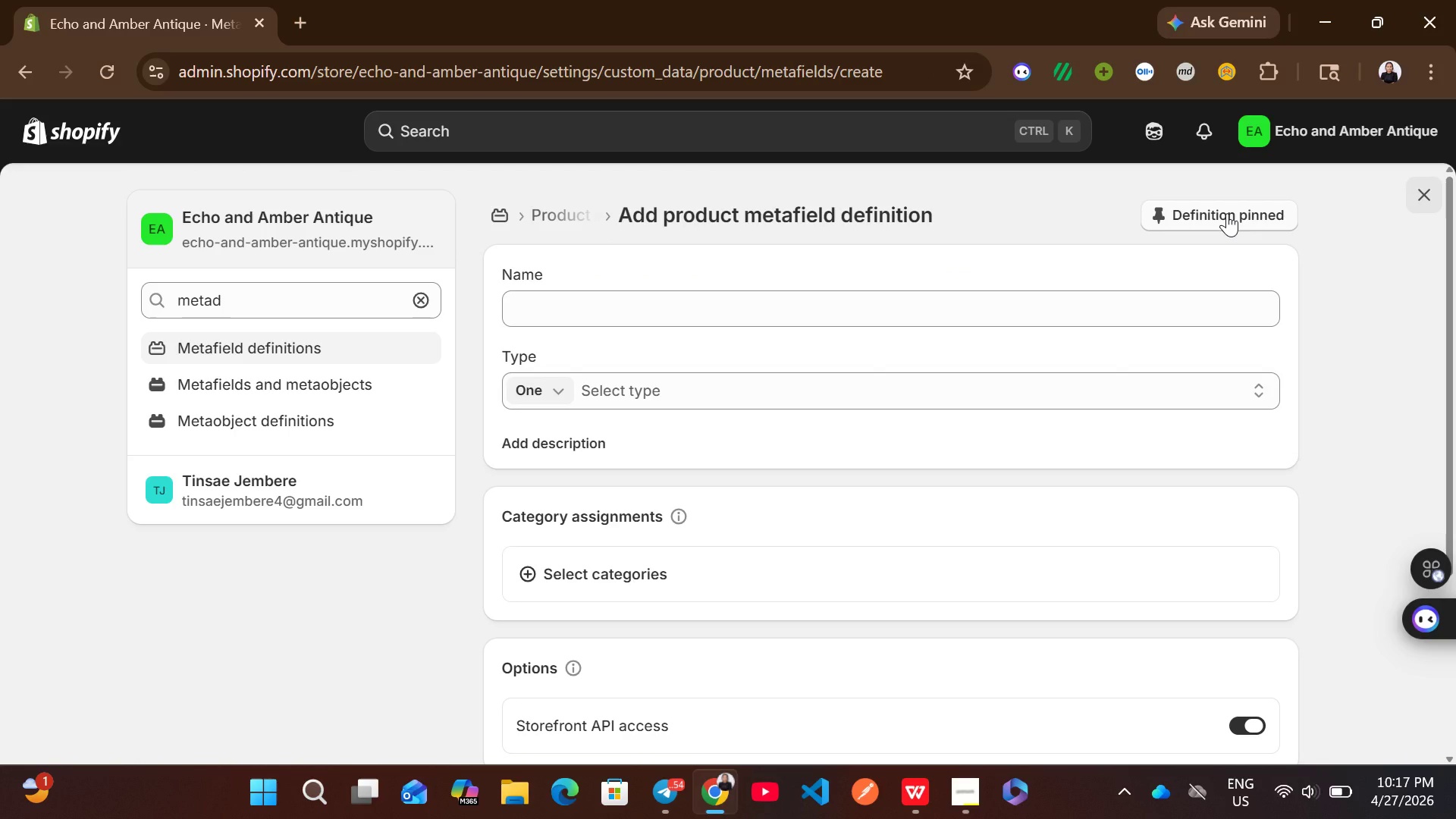 
left_click([843, 293])
 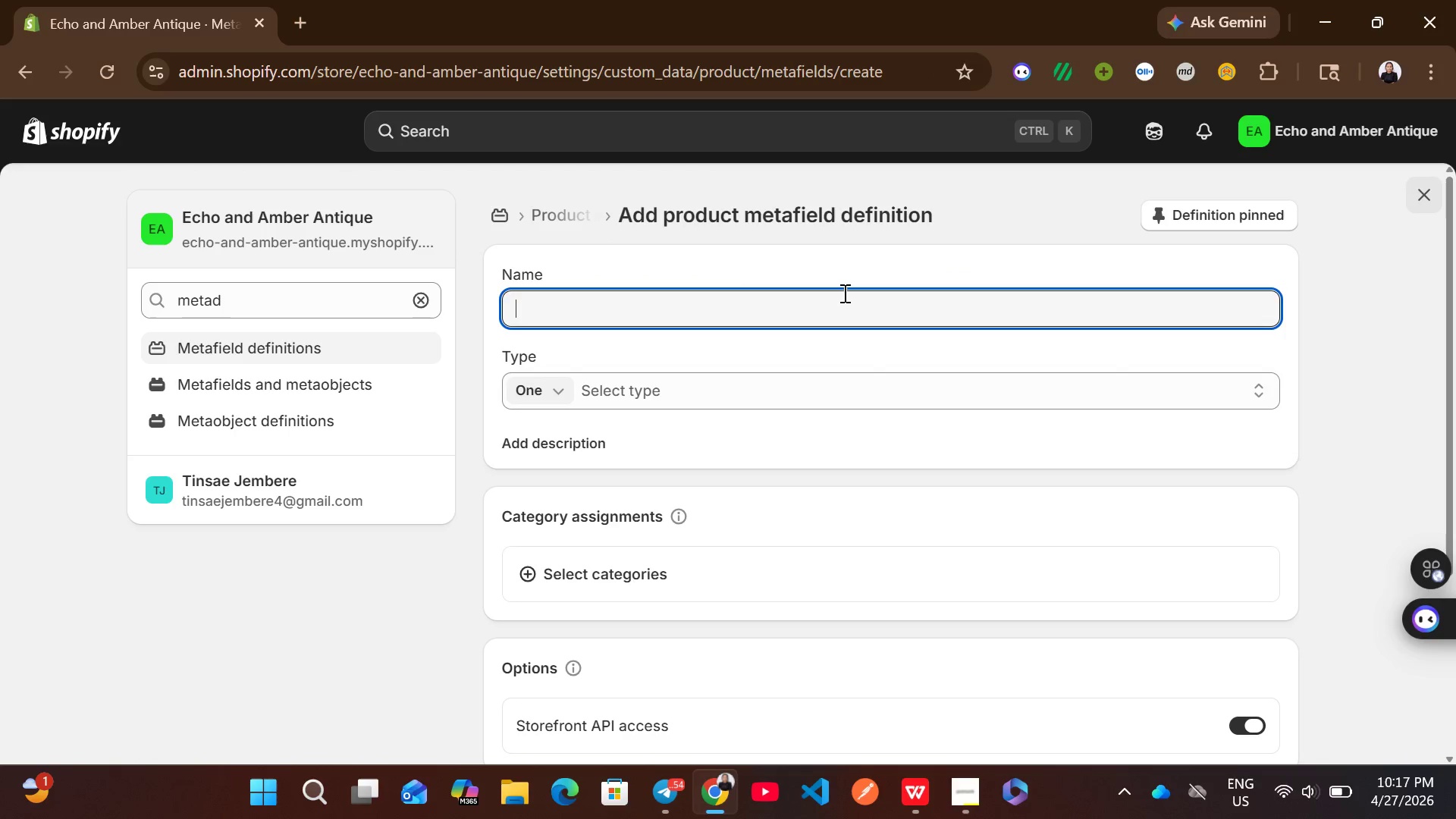 
type(Acquisition Source)
 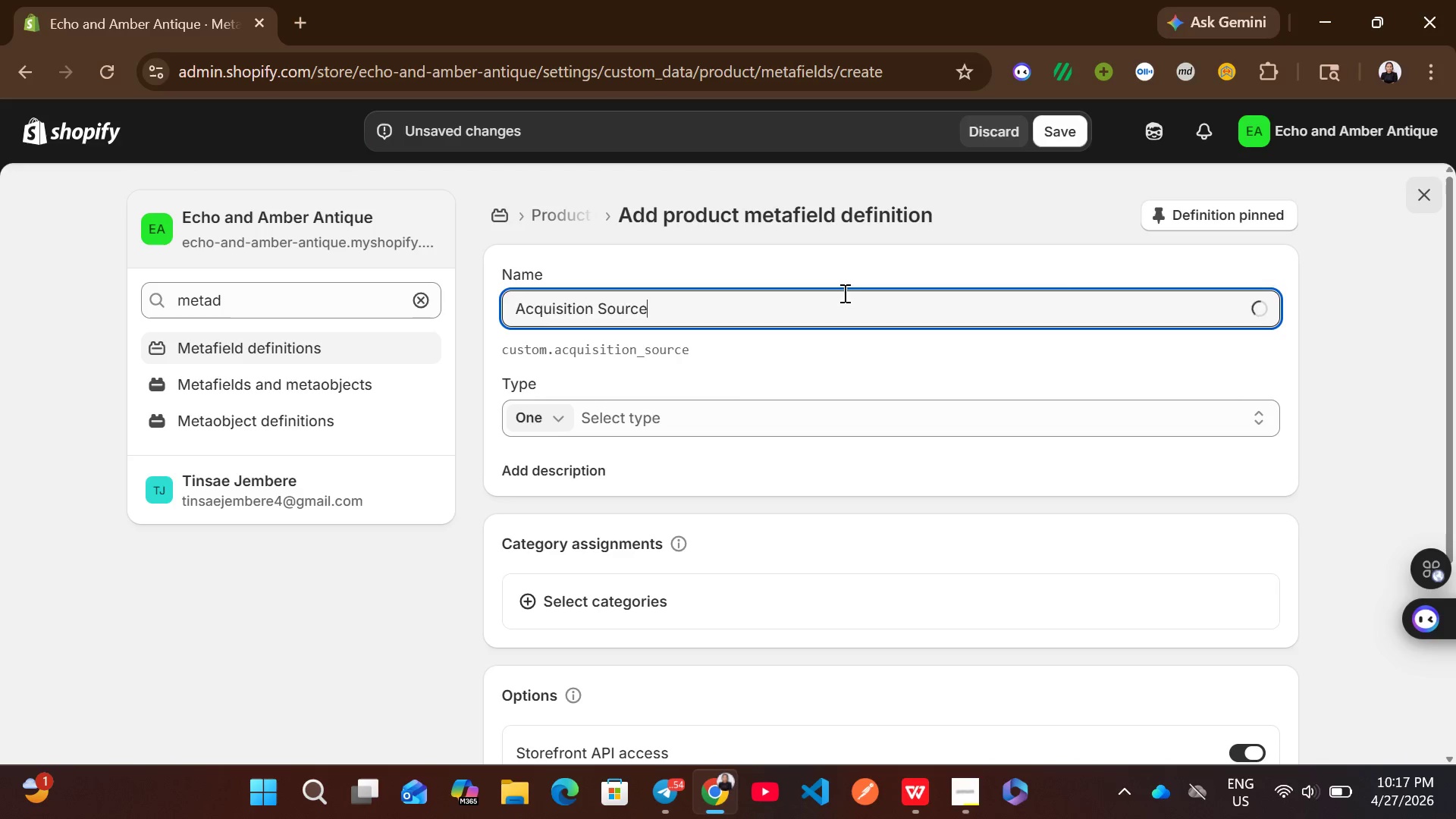 
left_click([744, 412])
 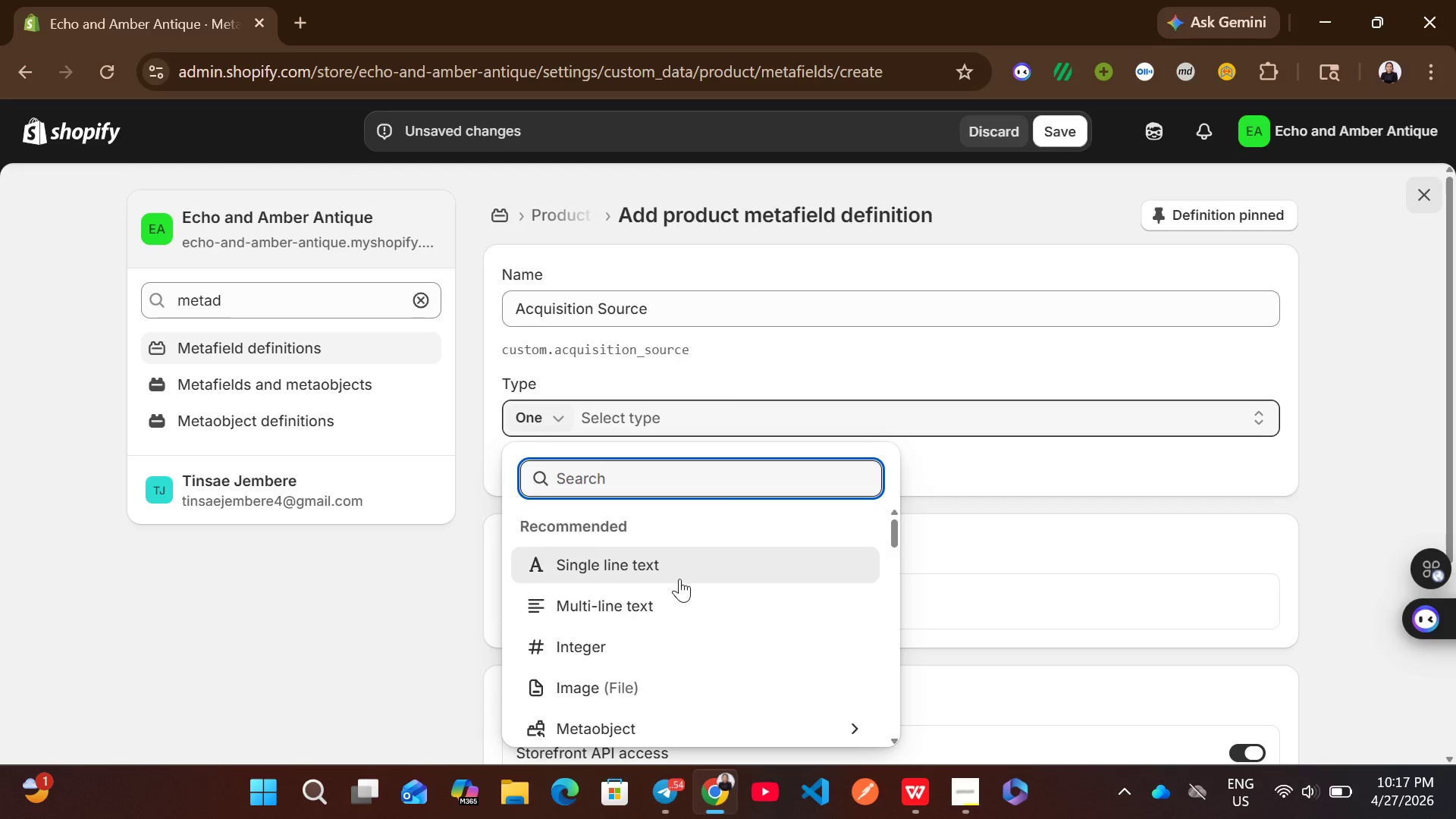 
left_click([711, 557])
 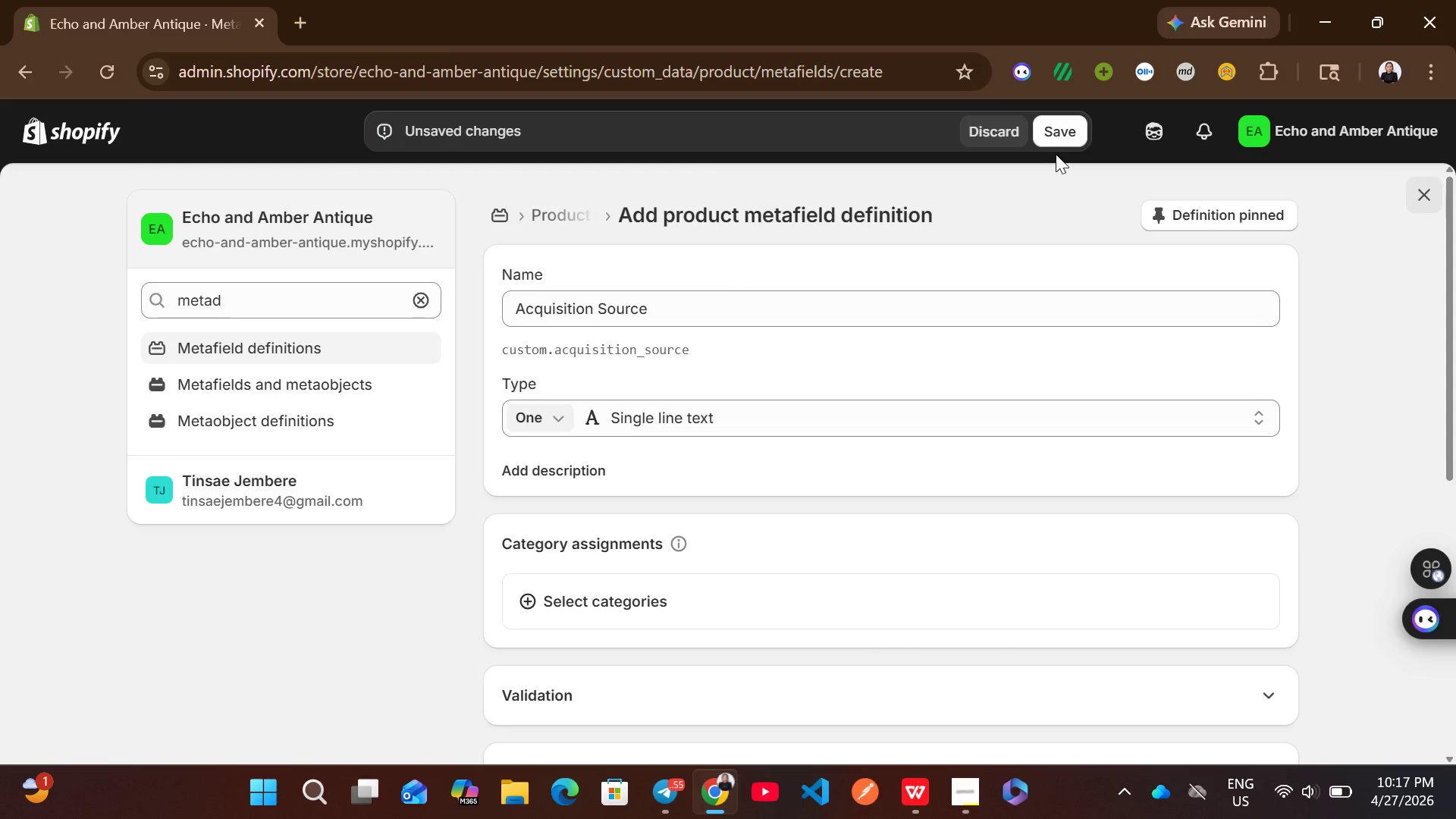 
left_click([1071, 123])
 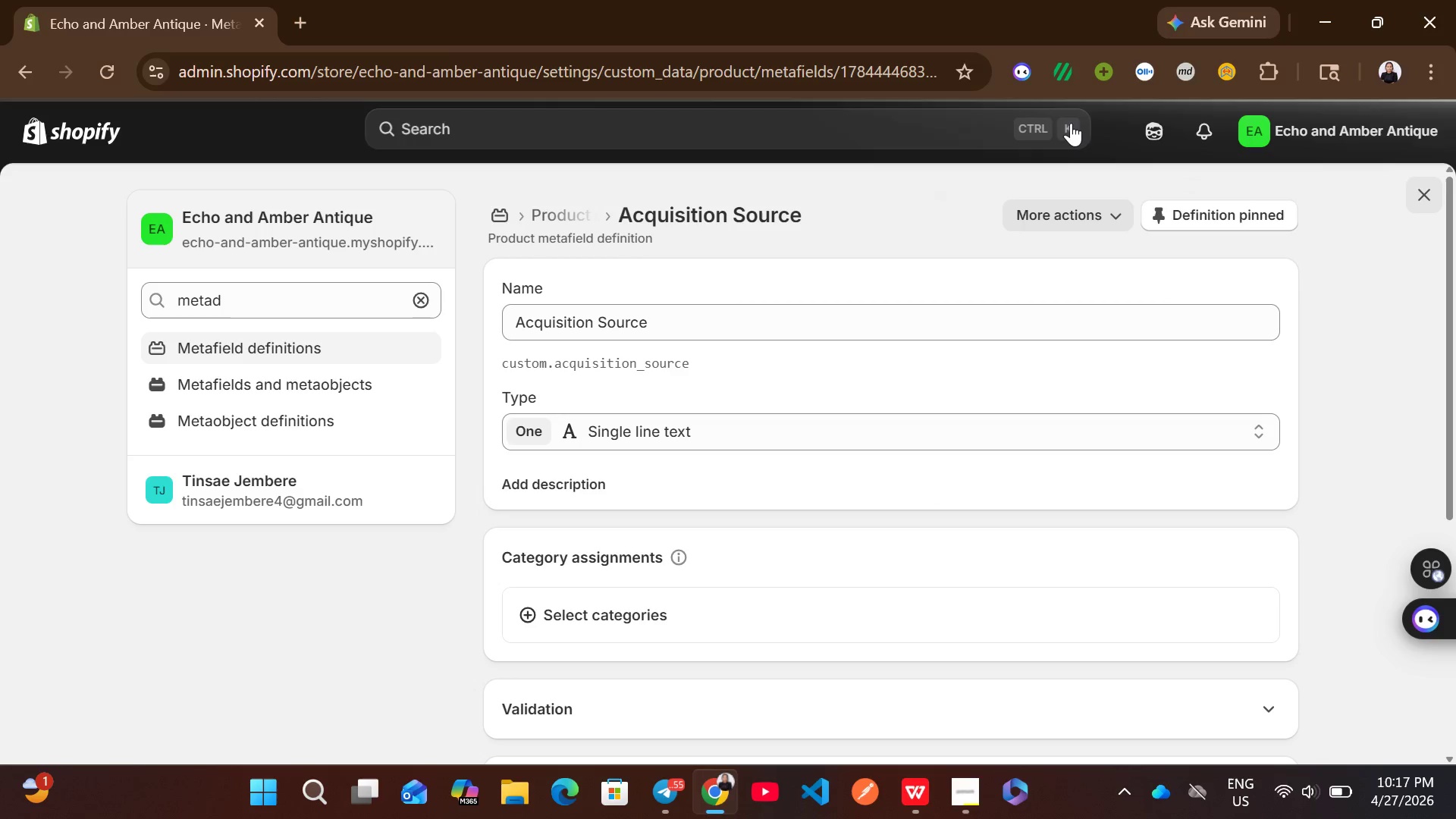 
left_click([582, 213])
 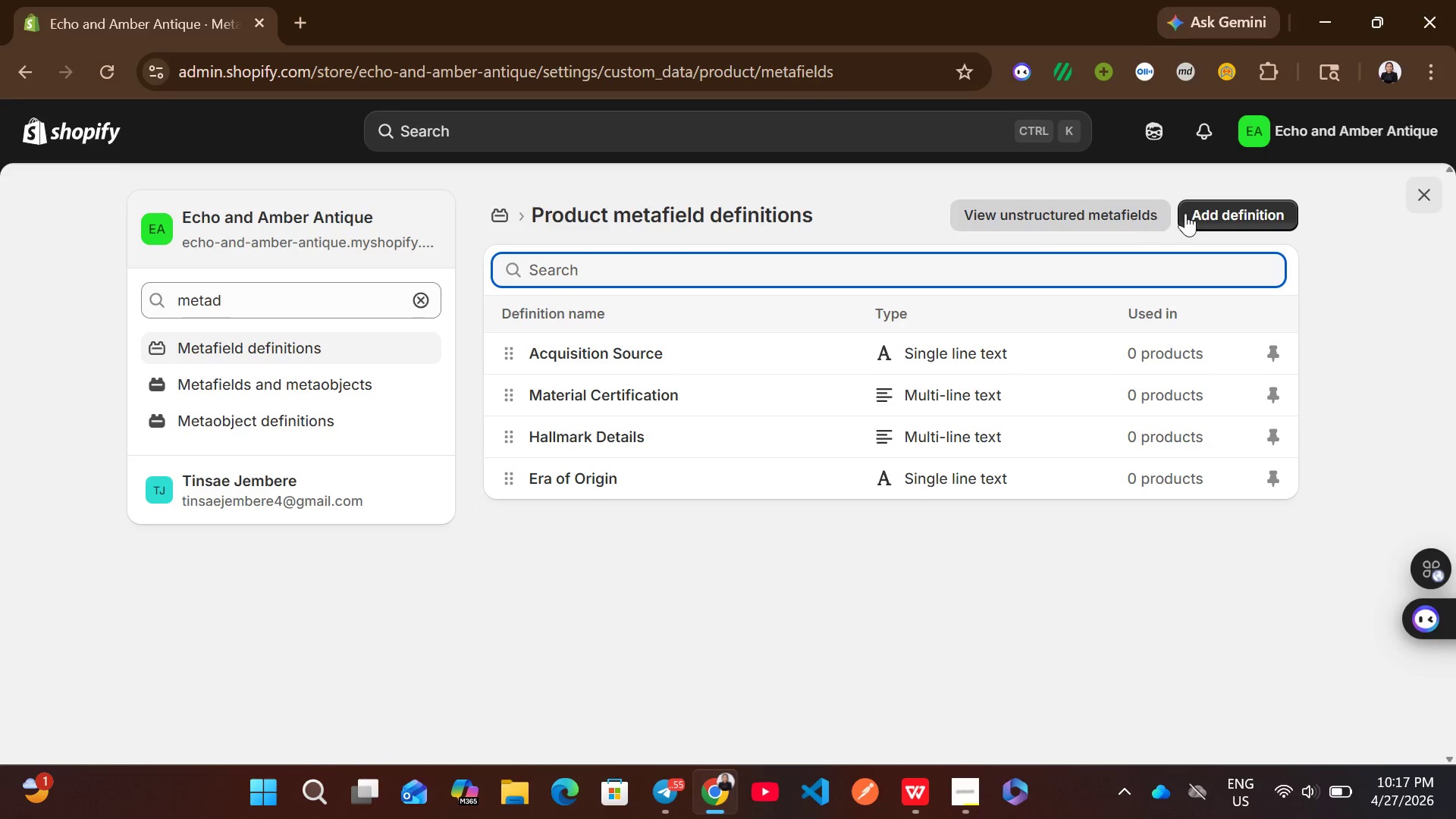 
left_click([1226, 214])
 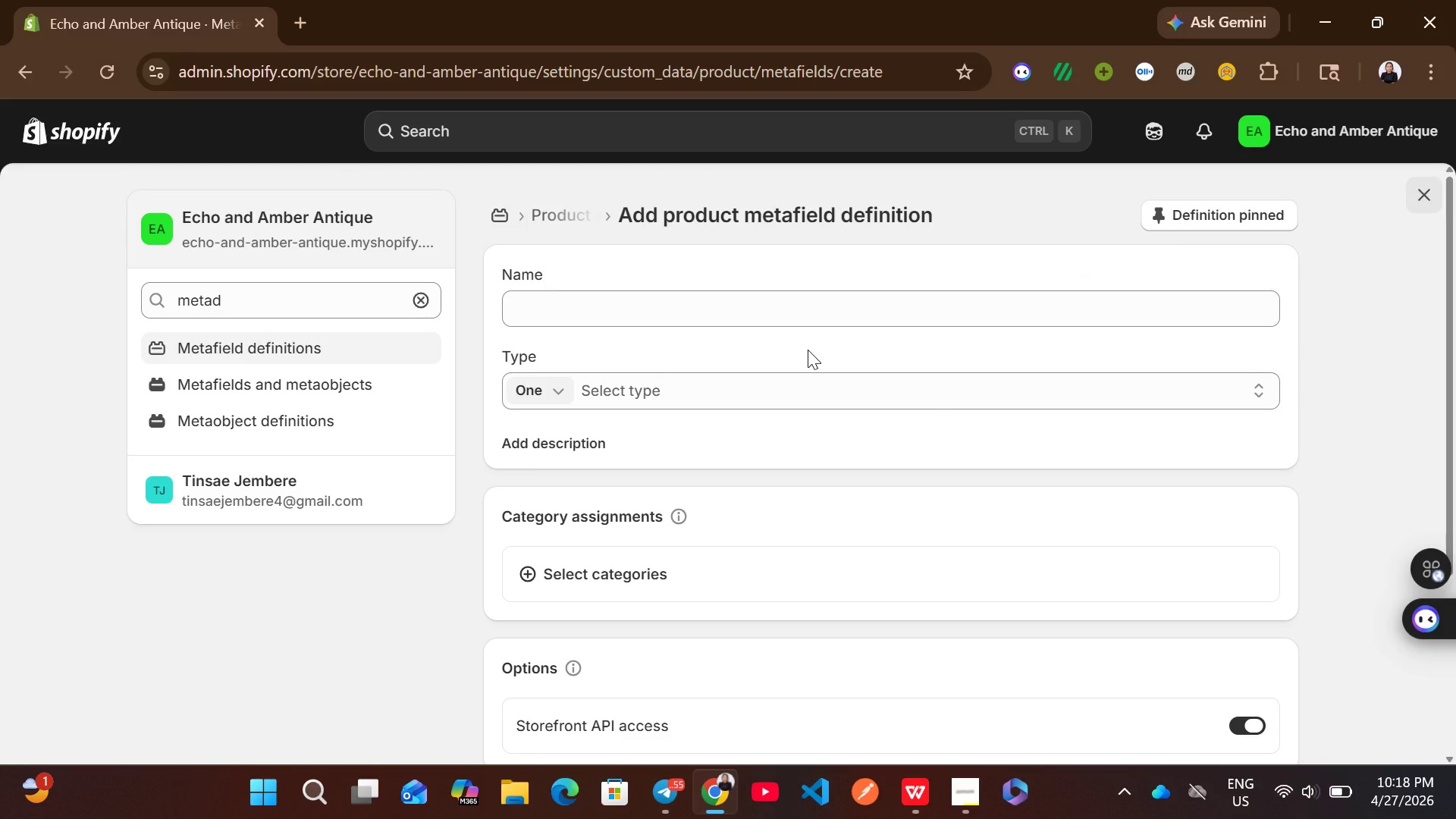 
left_click([714, 309])
 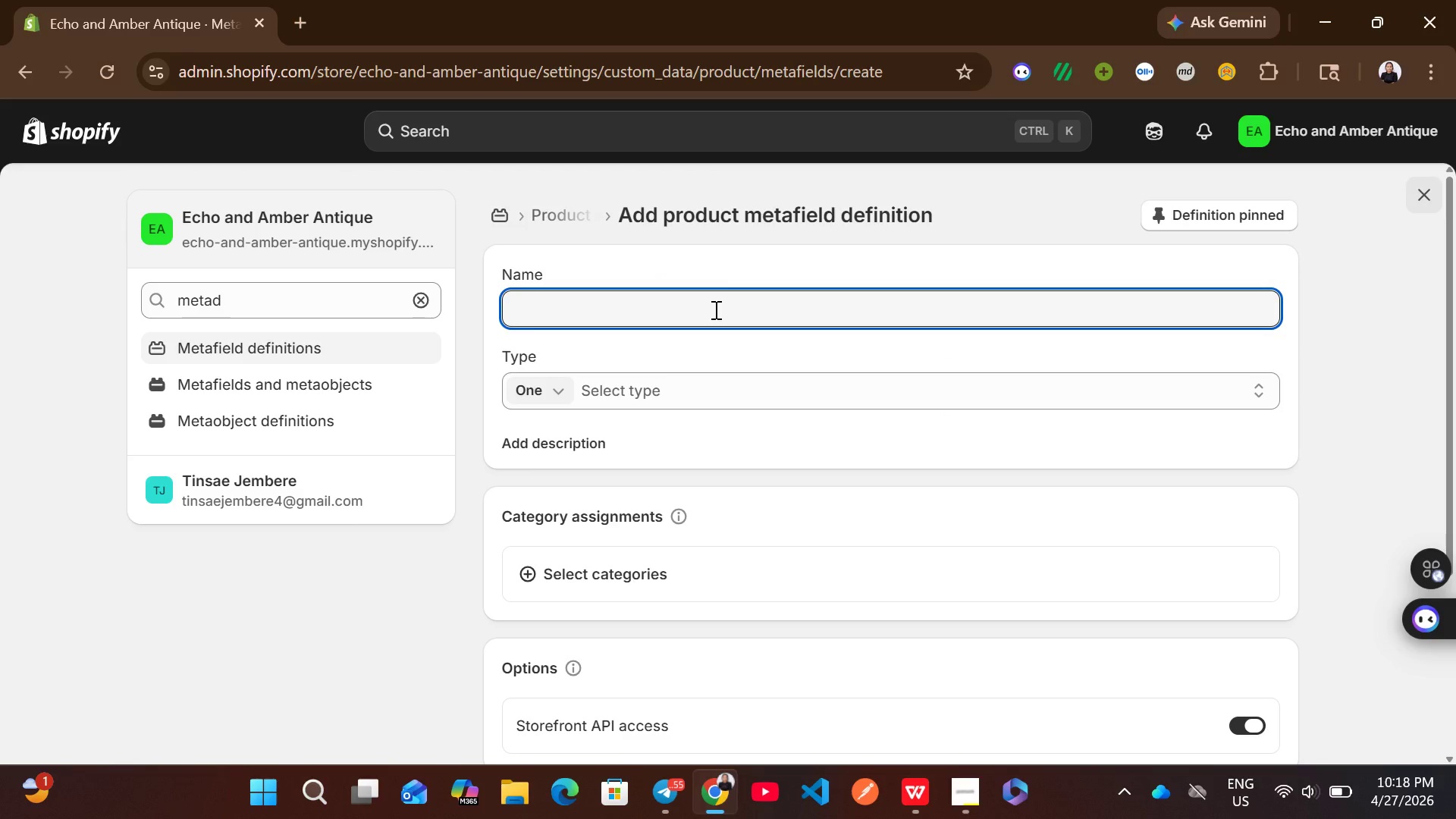 
type(Authentication Method)
 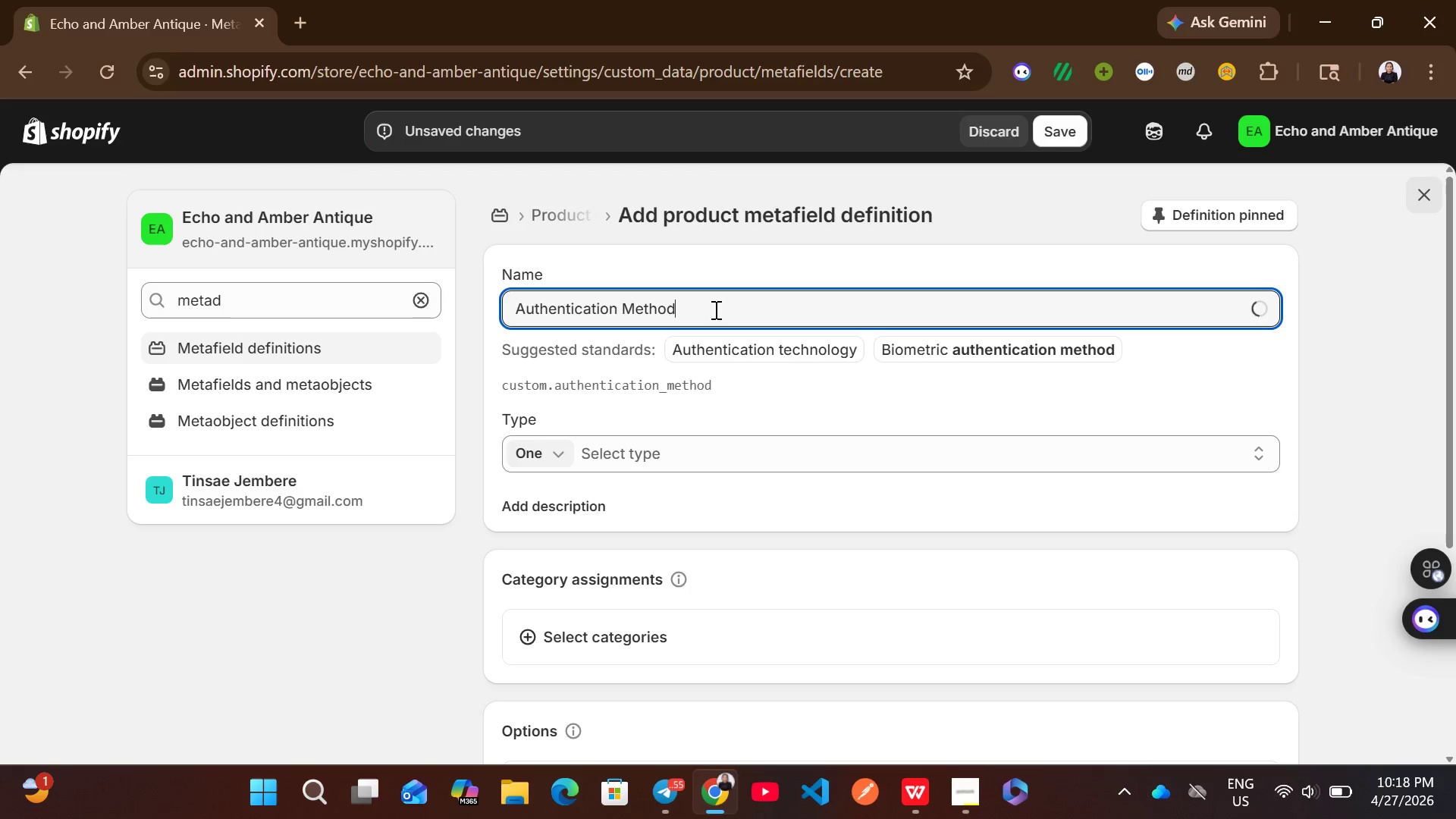 
left_click([708, 460])
 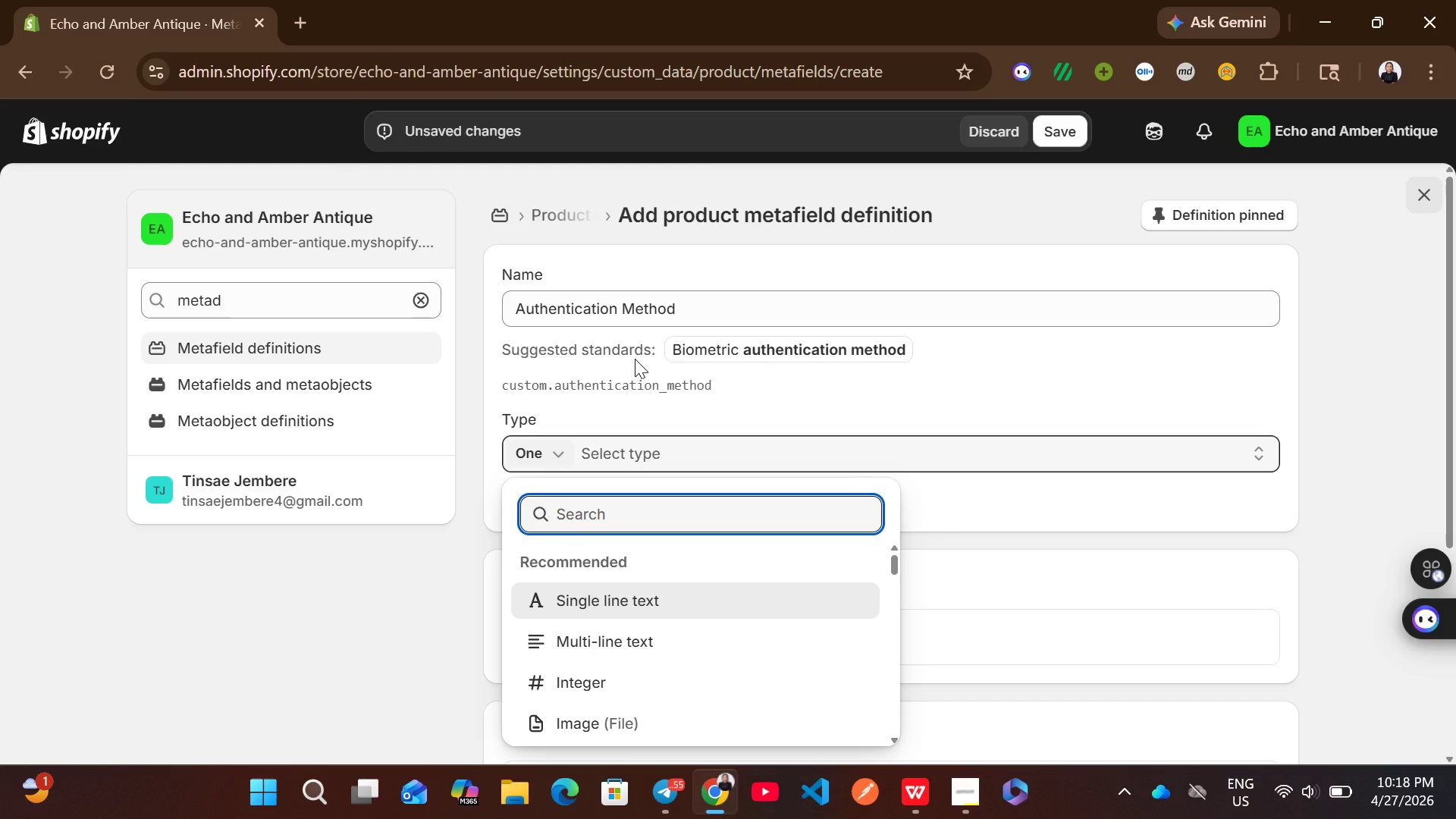 
wait(10.3)
 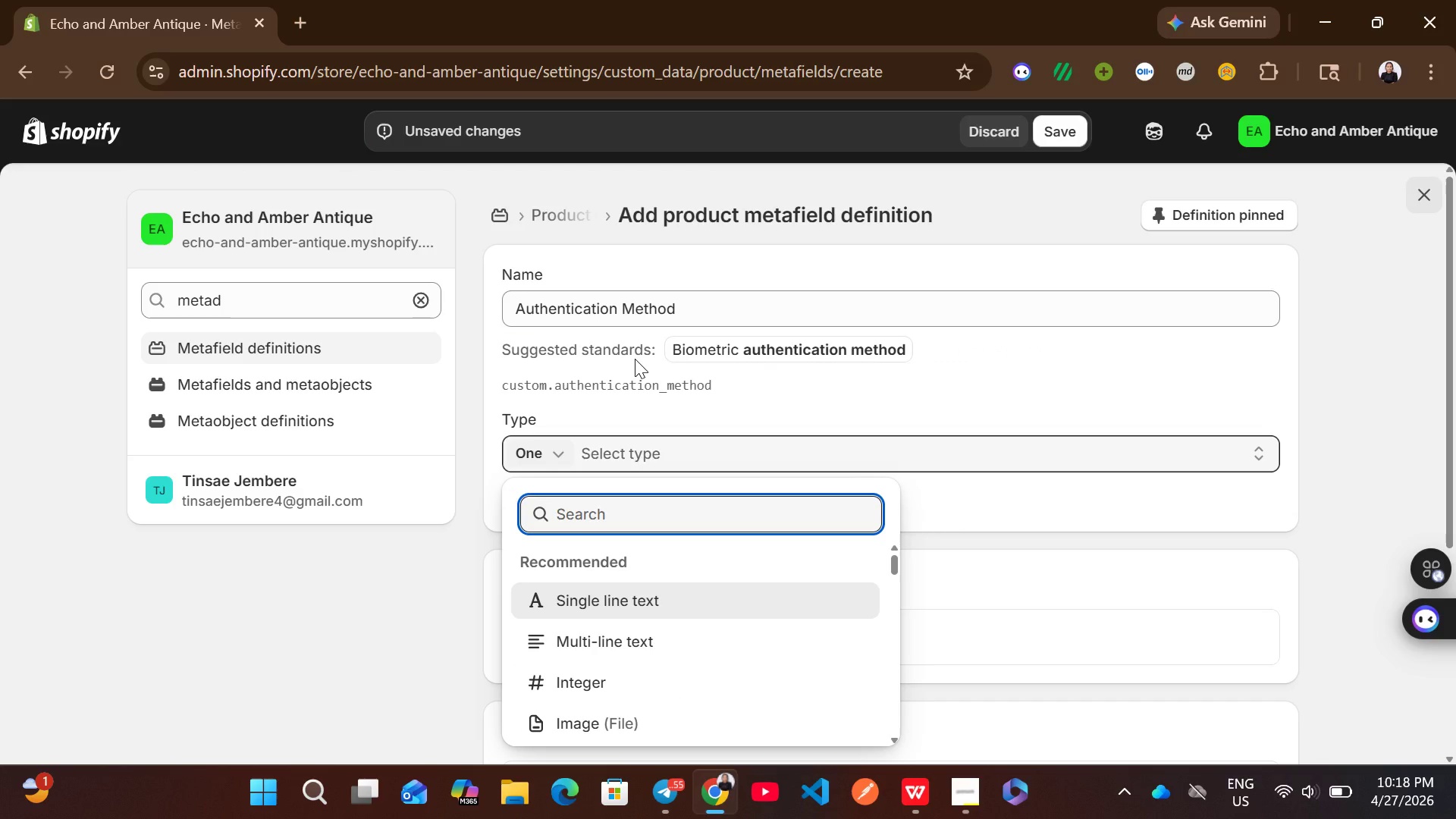 
left_click([639, 642])
 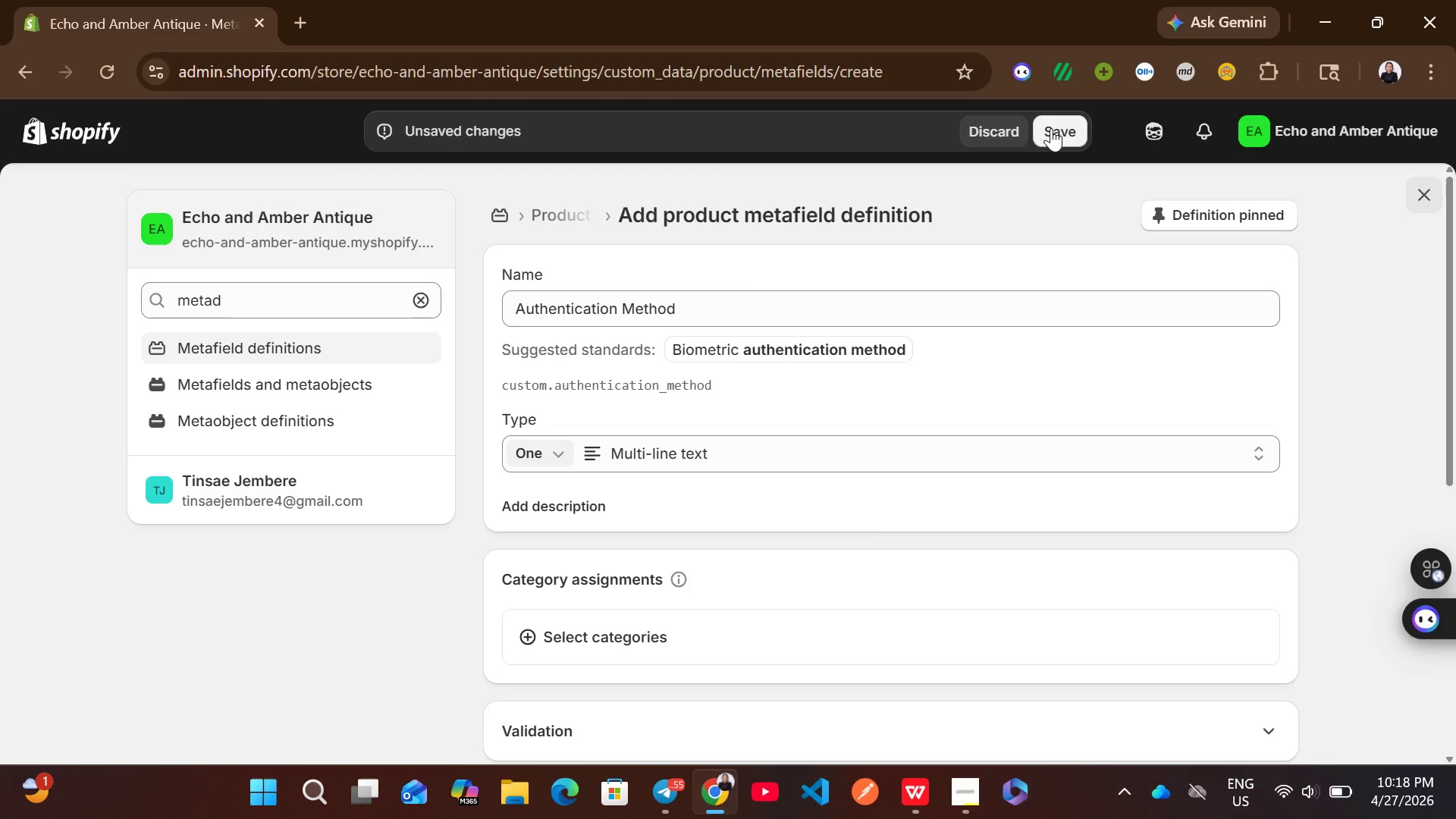 
left_click([1051, 128])
 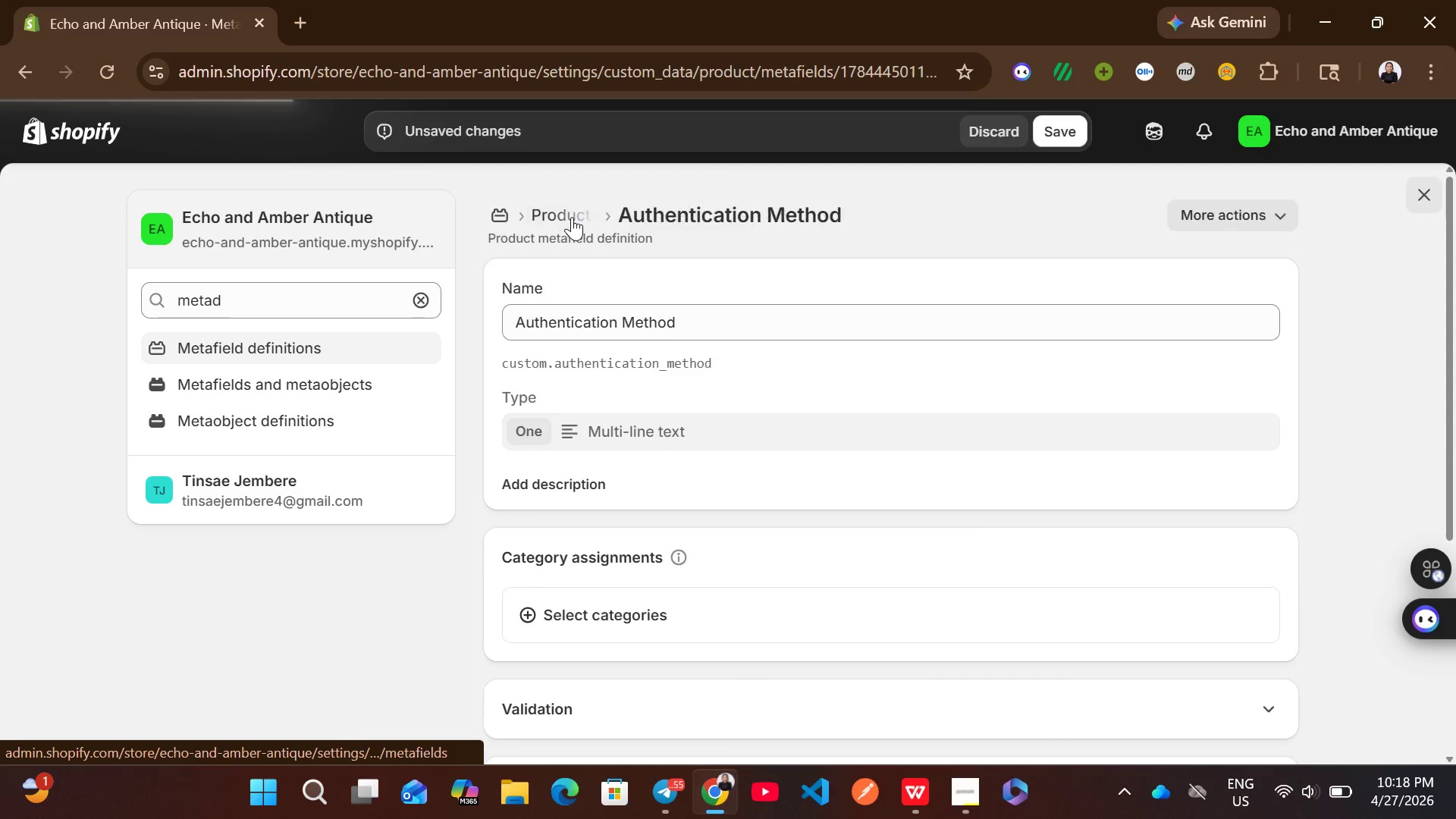 
left_click([572, 217])
 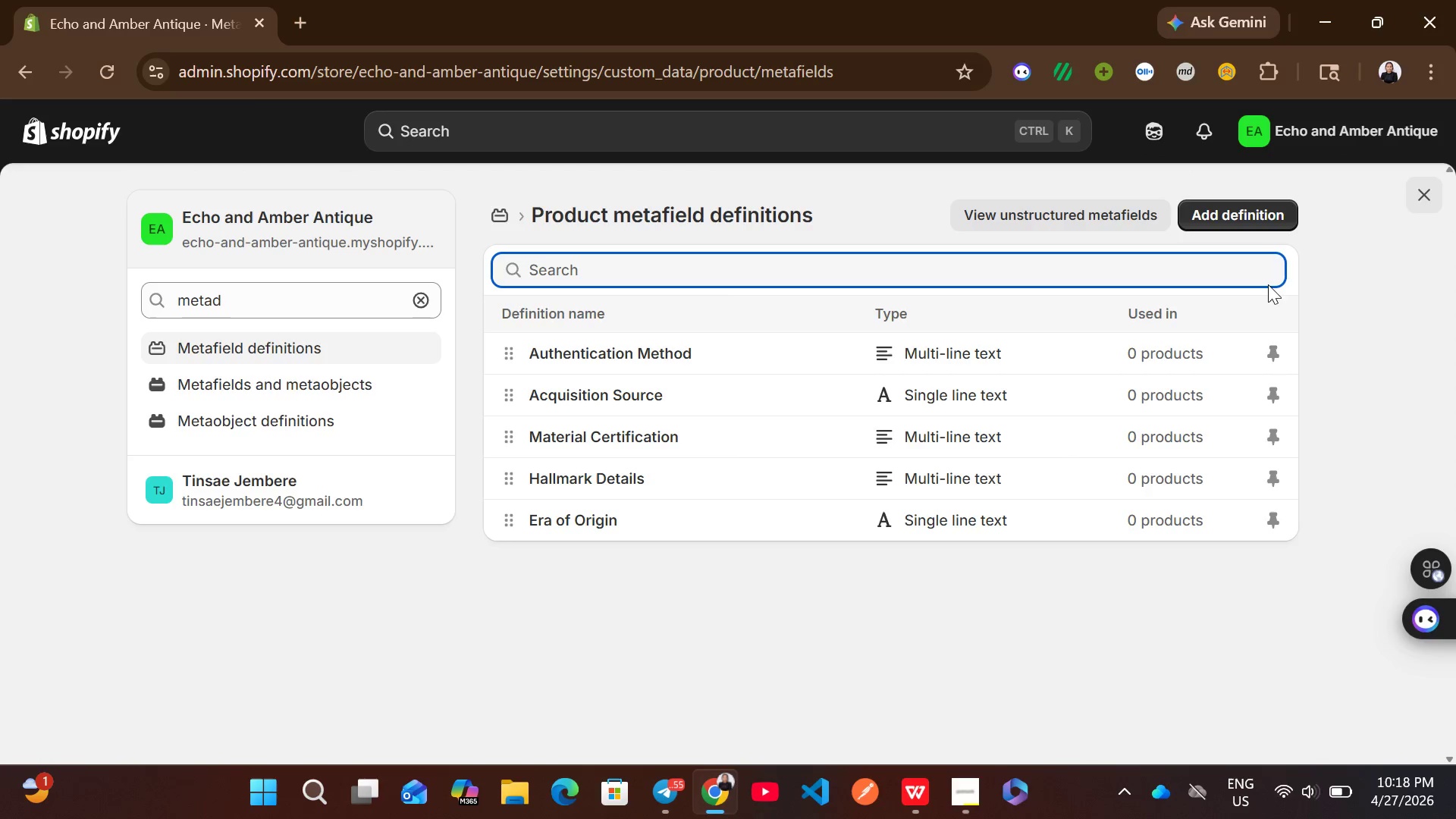 
left_click([1246, 224])
 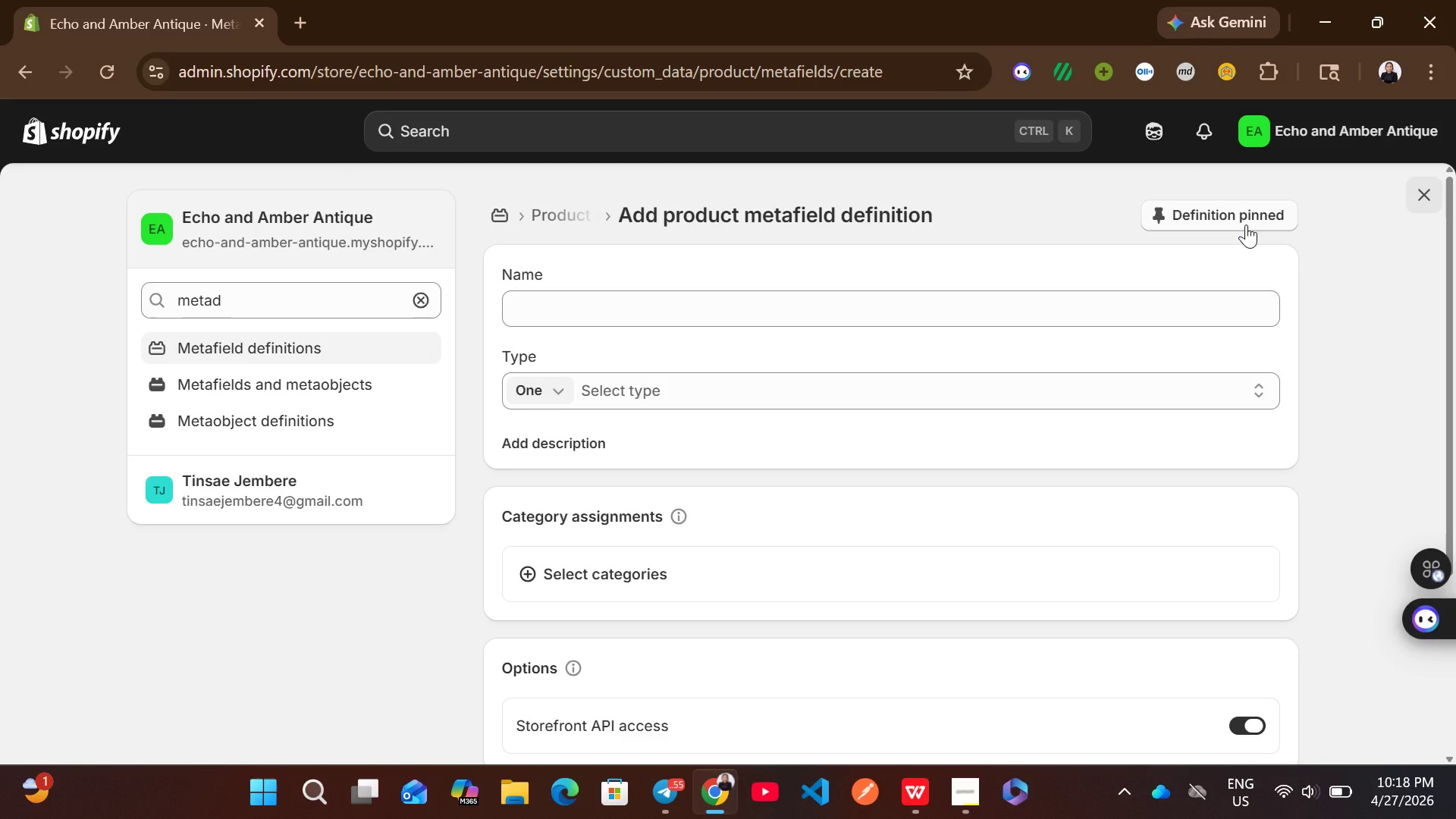 
left_click([935, 323])
 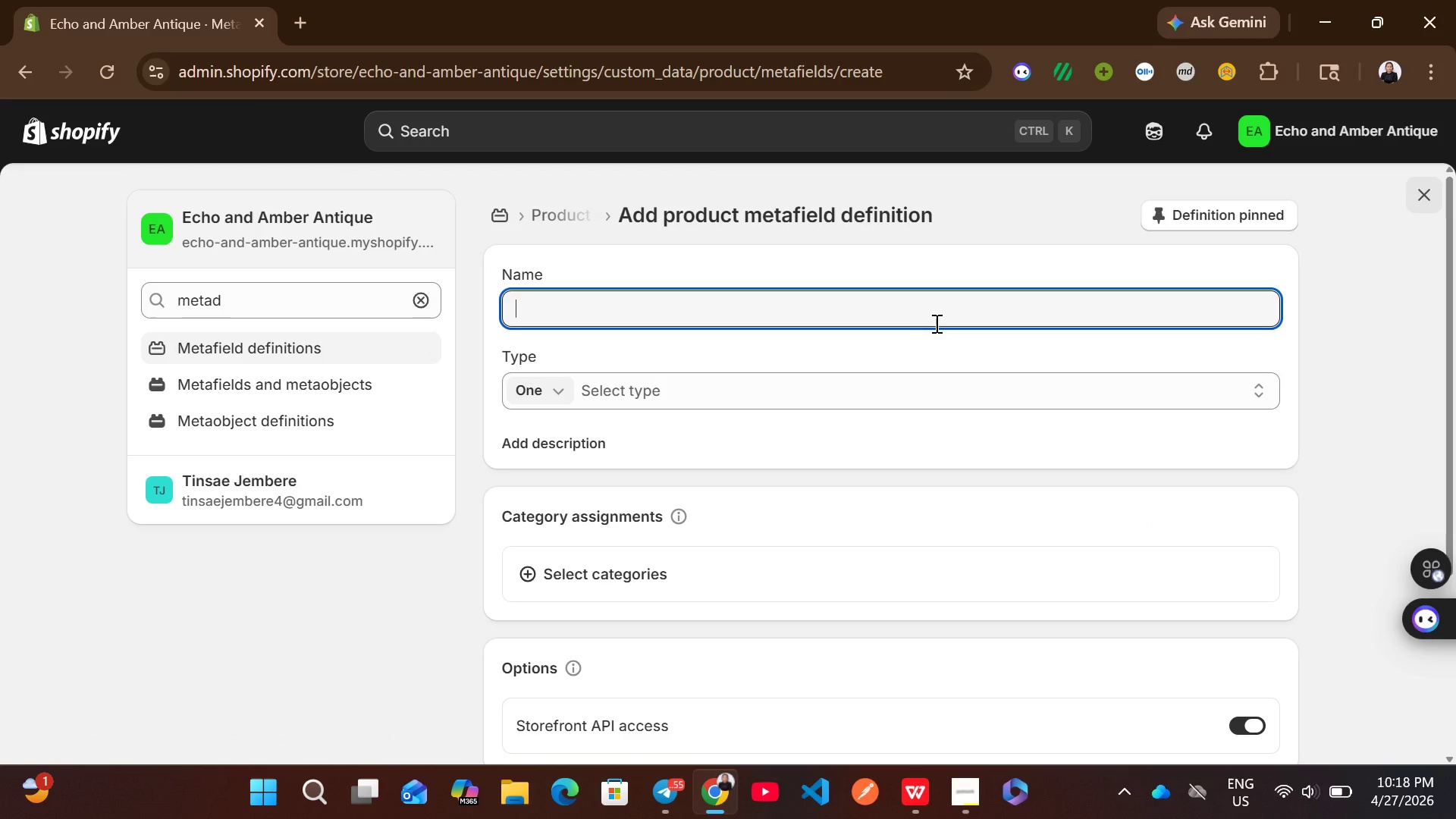 
type(Condition )
 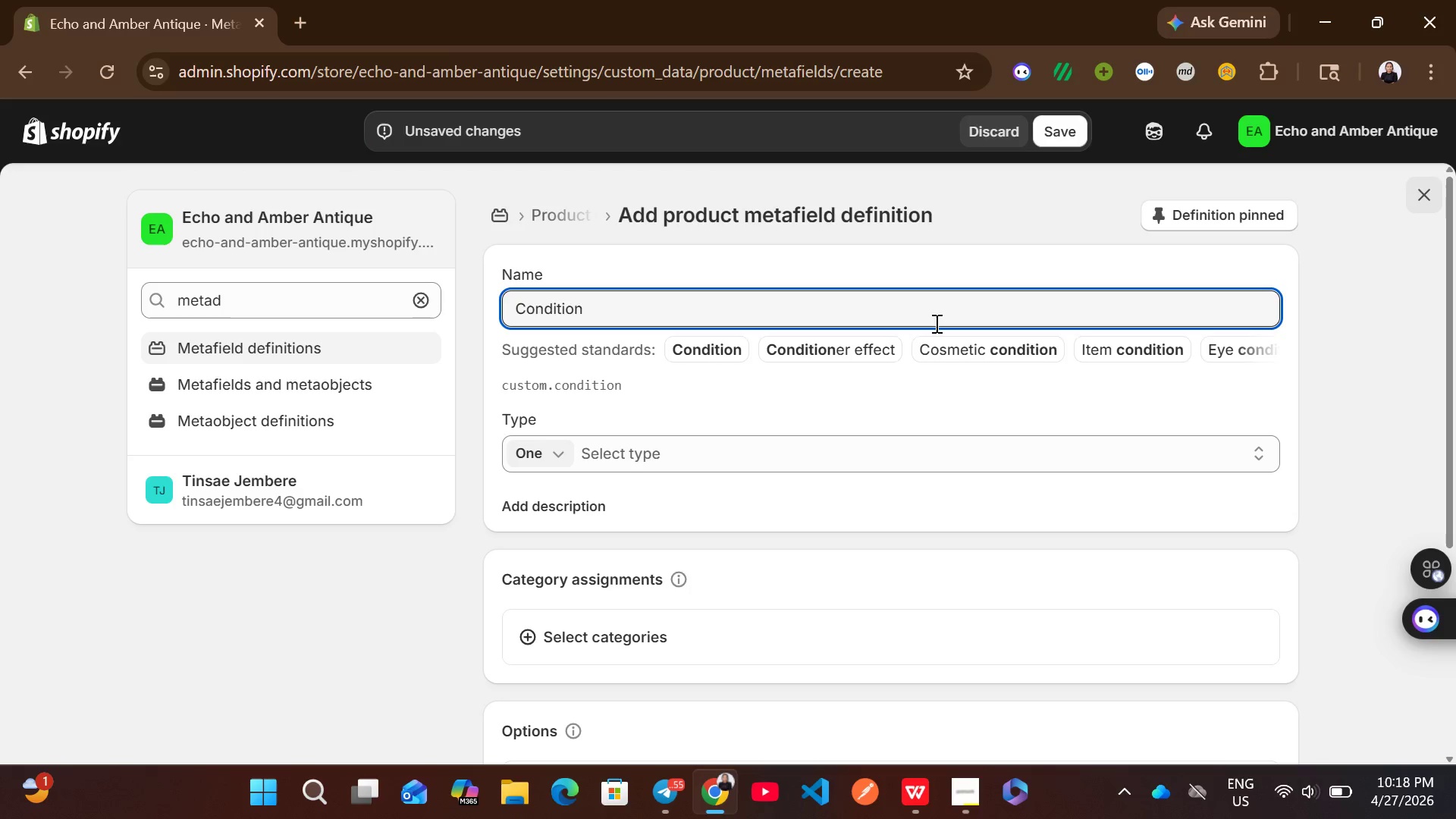 
type(Report)
 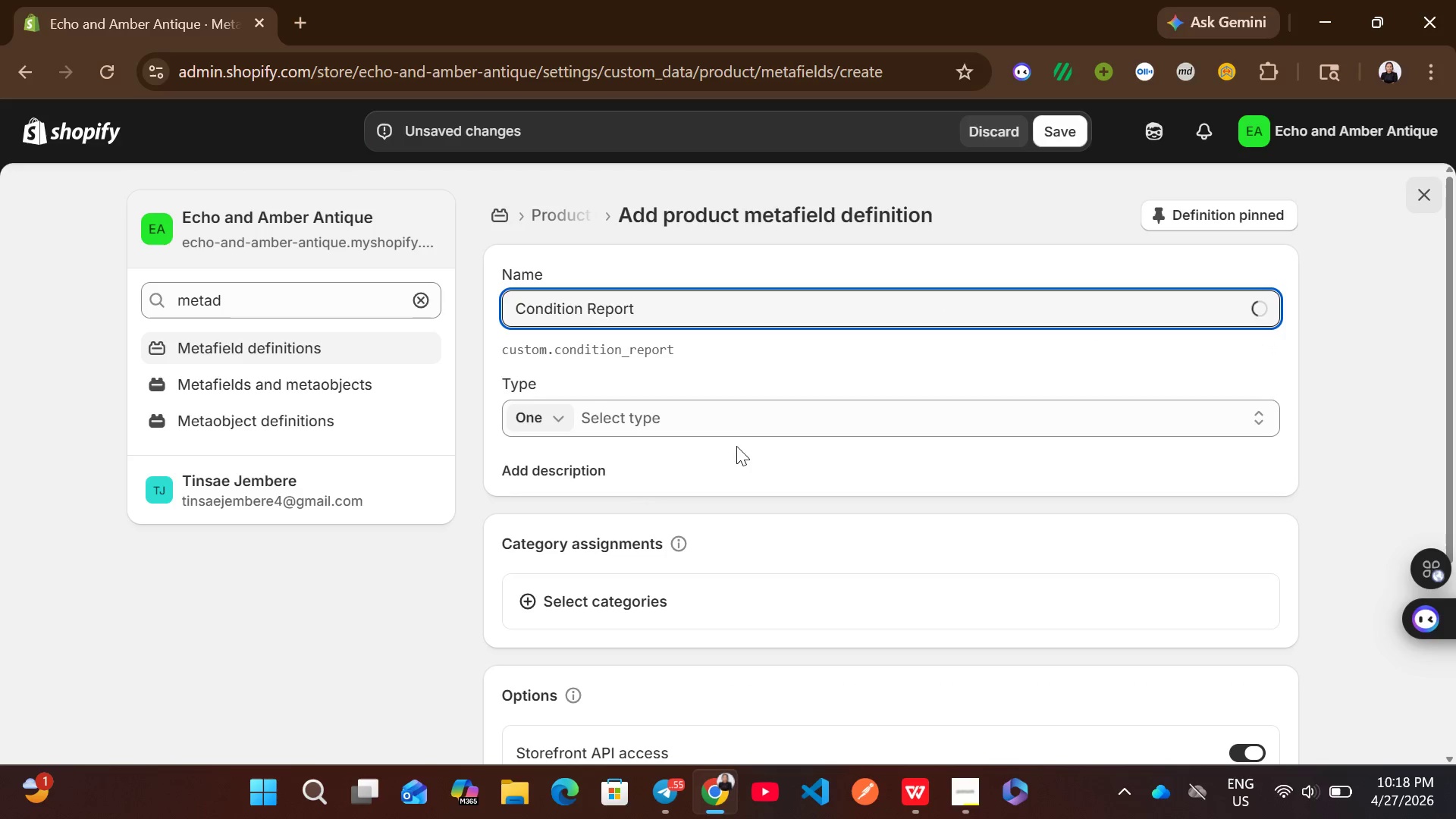 
left_click([736, 428])
 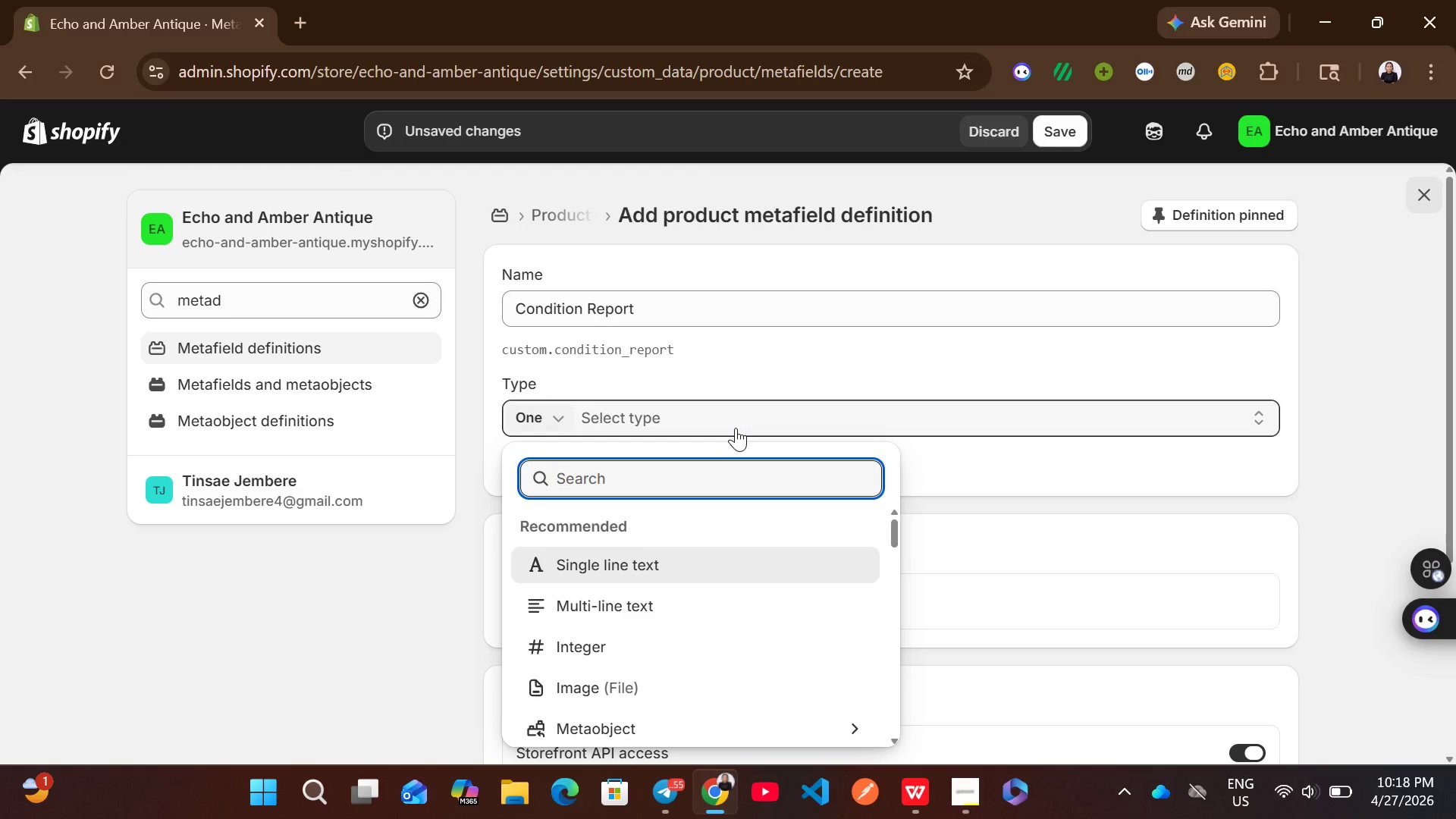 
wait(5.34)
 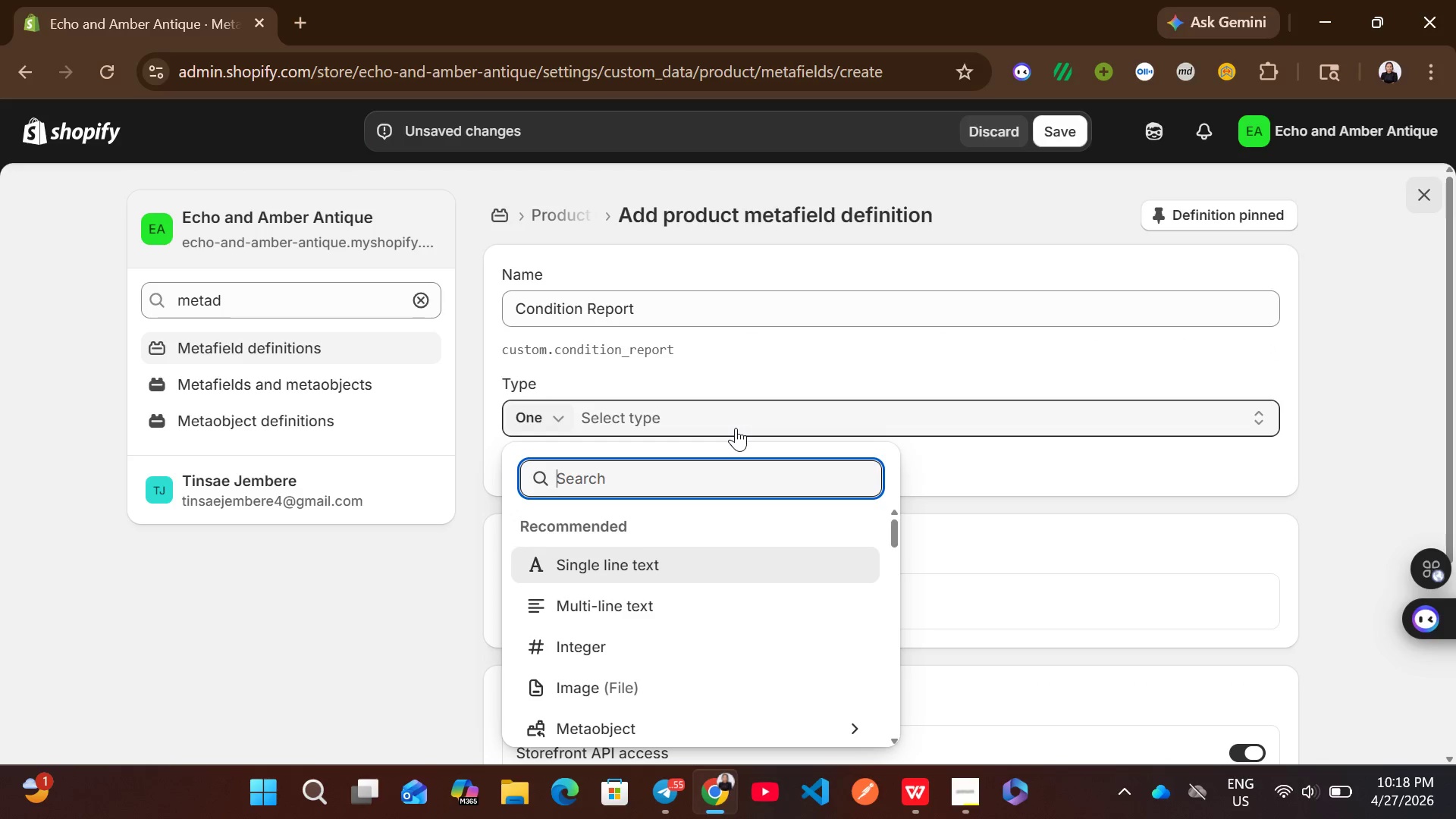 
left_click([648, 604])
 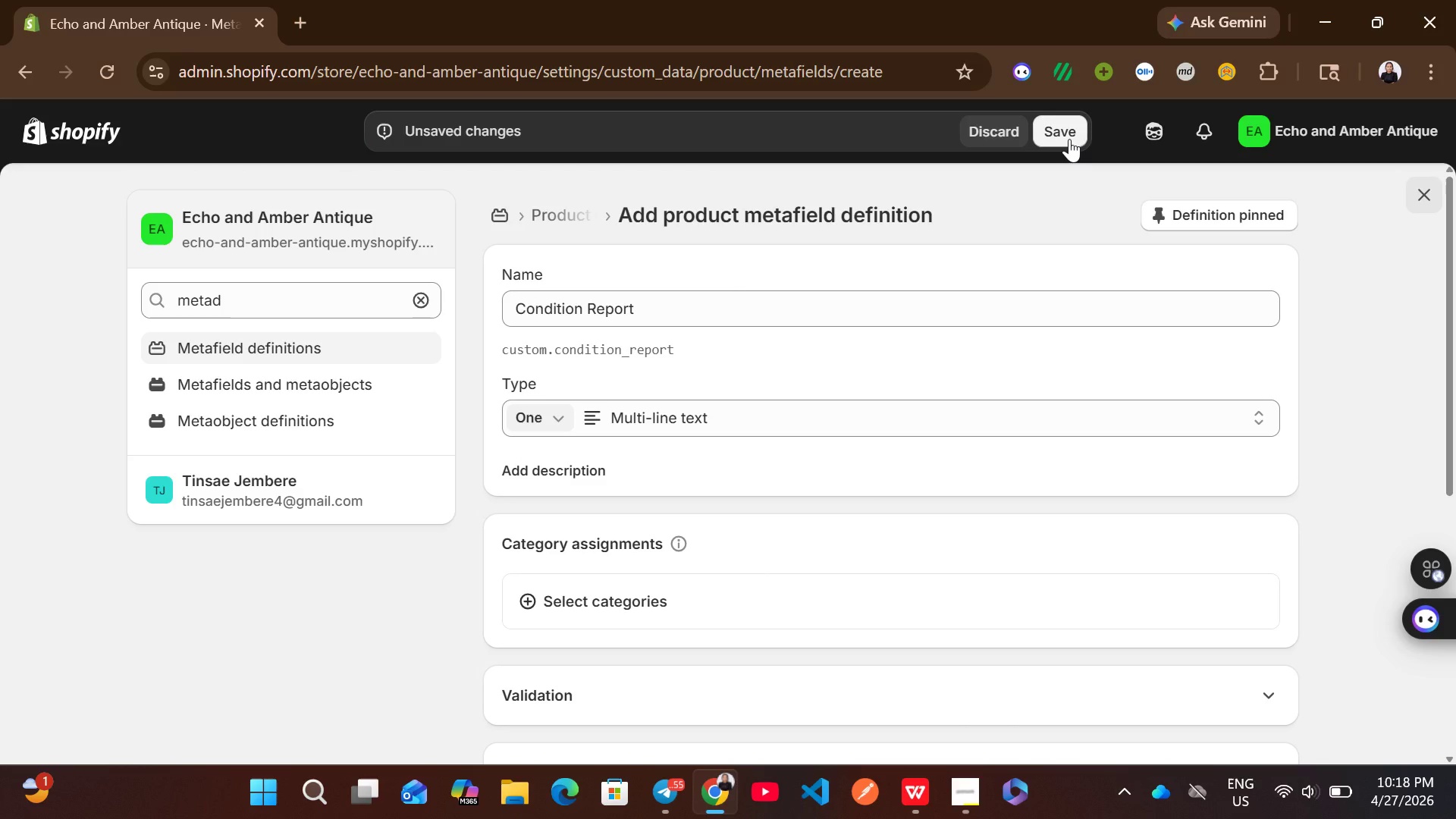 
wait(5.03)
 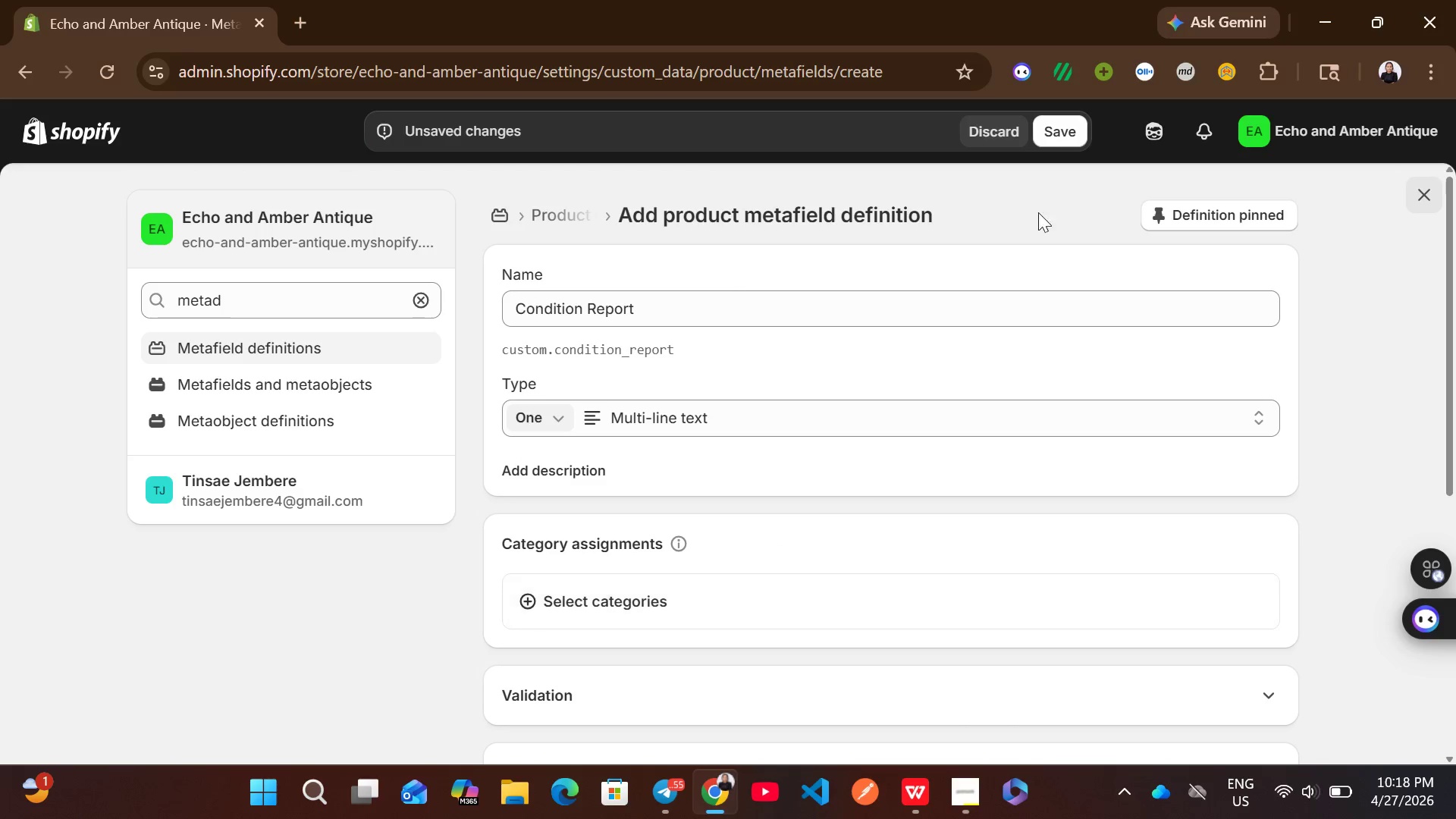 
left_click([1069, 139])
 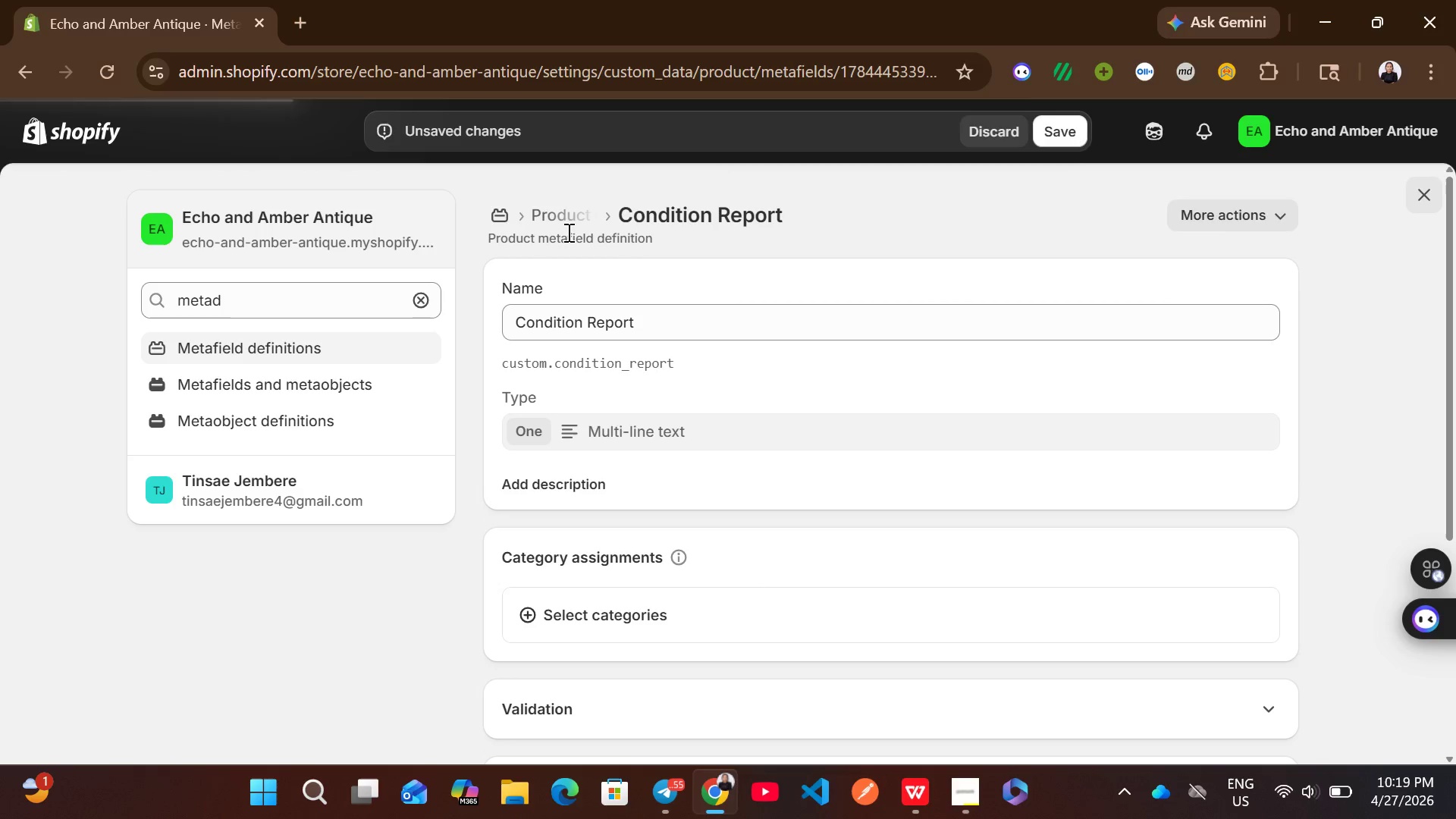 
left_click([584, 218])
 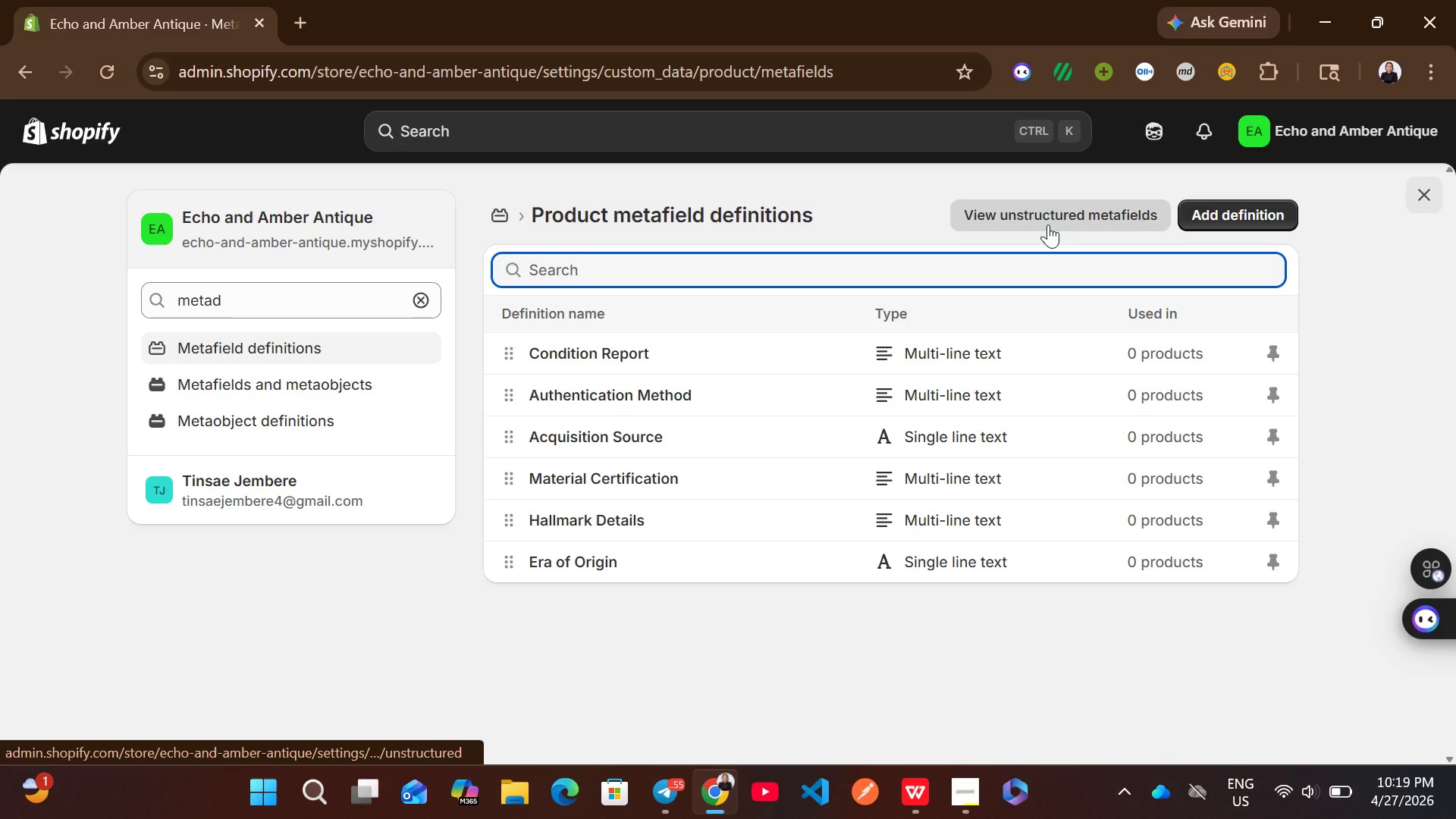 
left_click([1244, 205])
 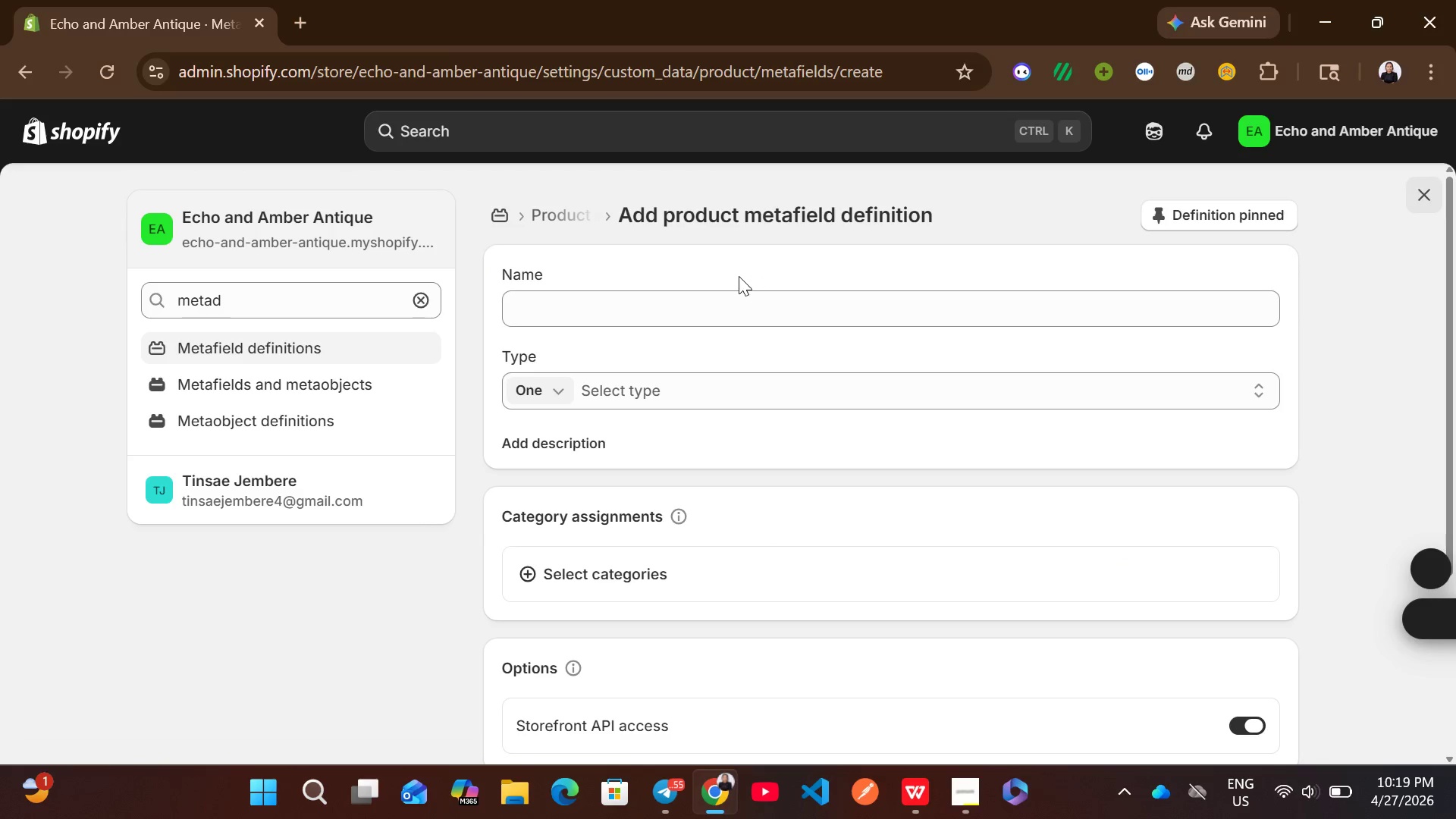 
left_click([708, 305])
 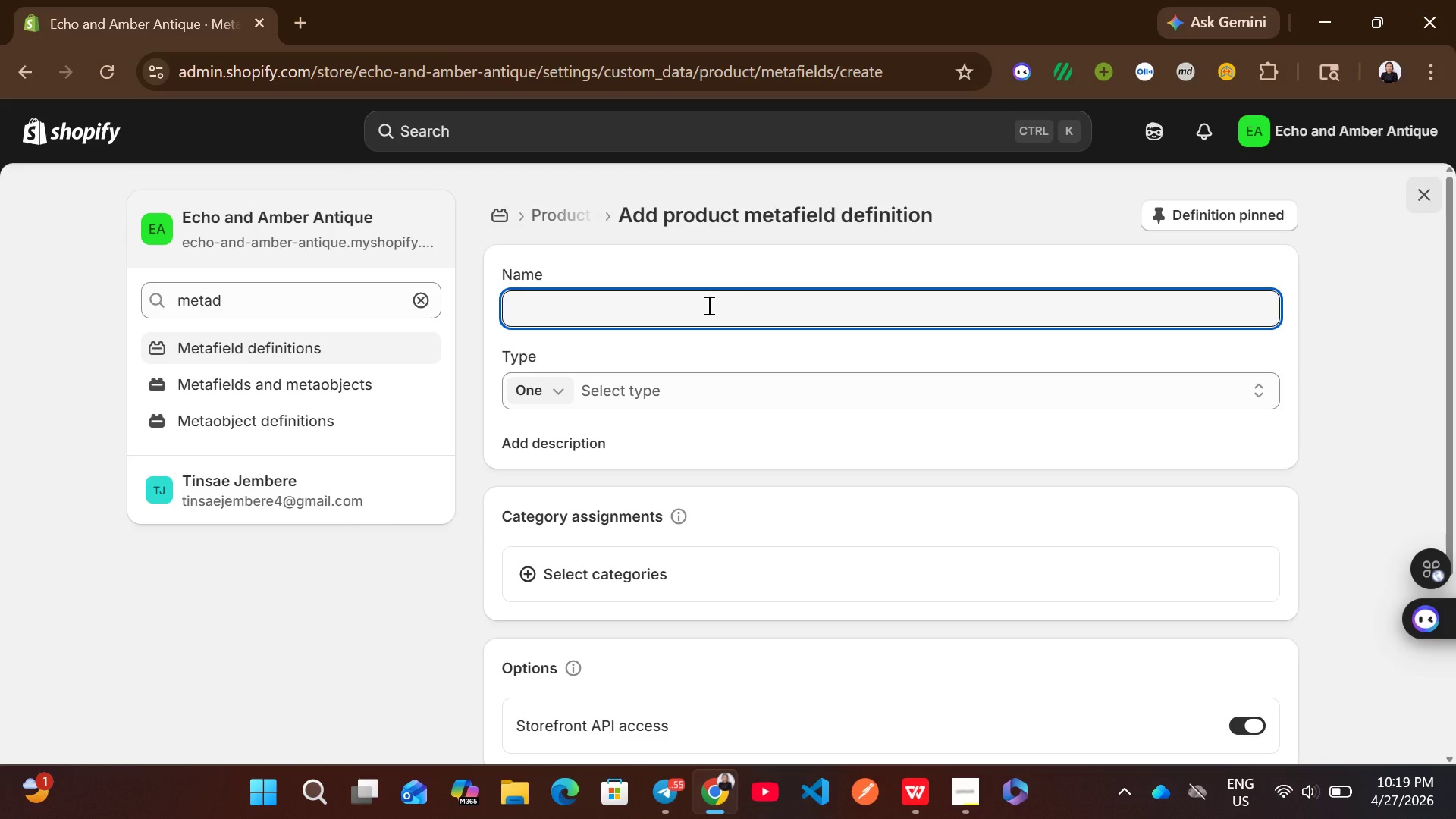 
type(Legal Disclaimer)
 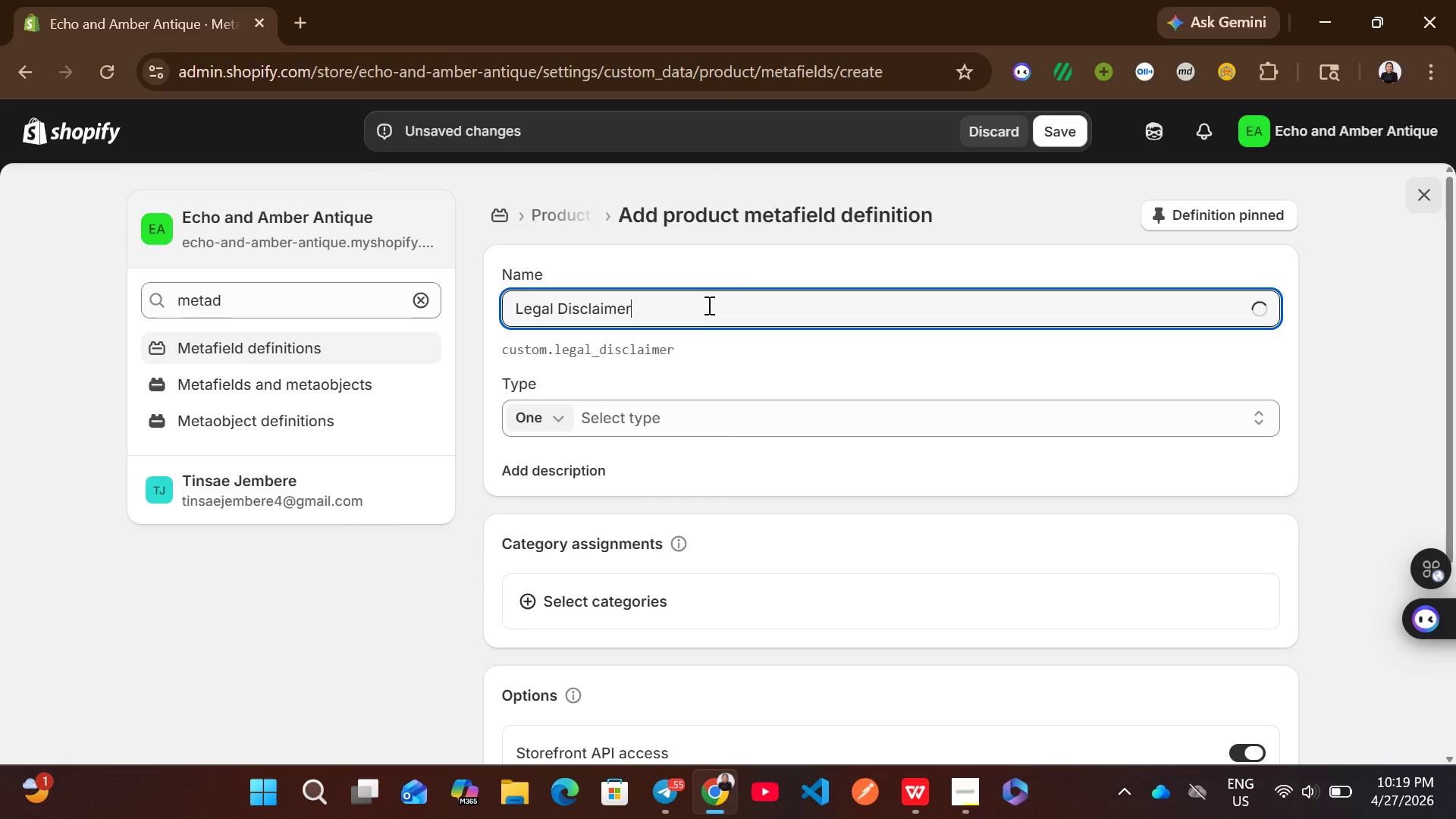 
left_click([655, 432])
 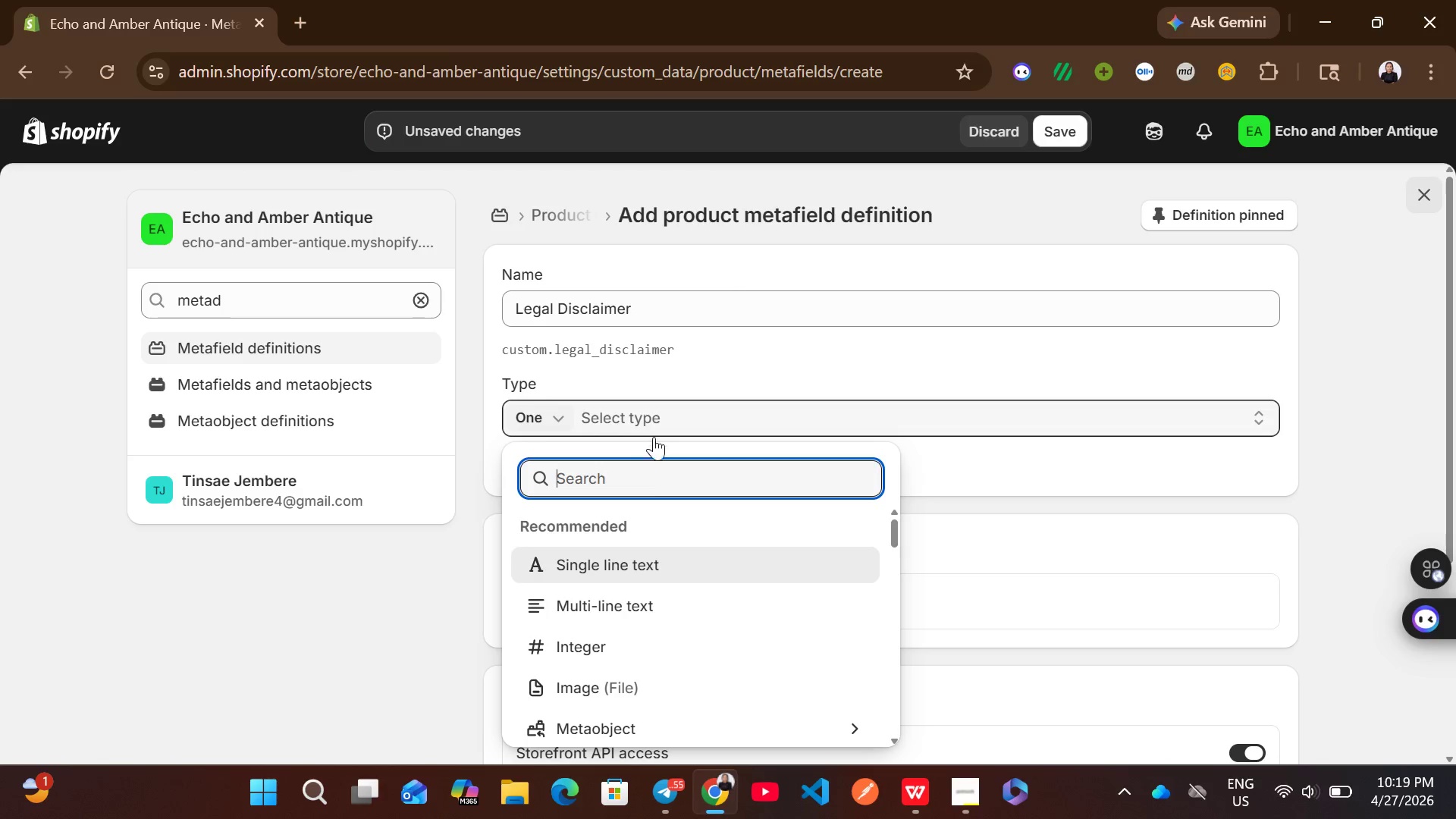 
left_click([628, 612])
 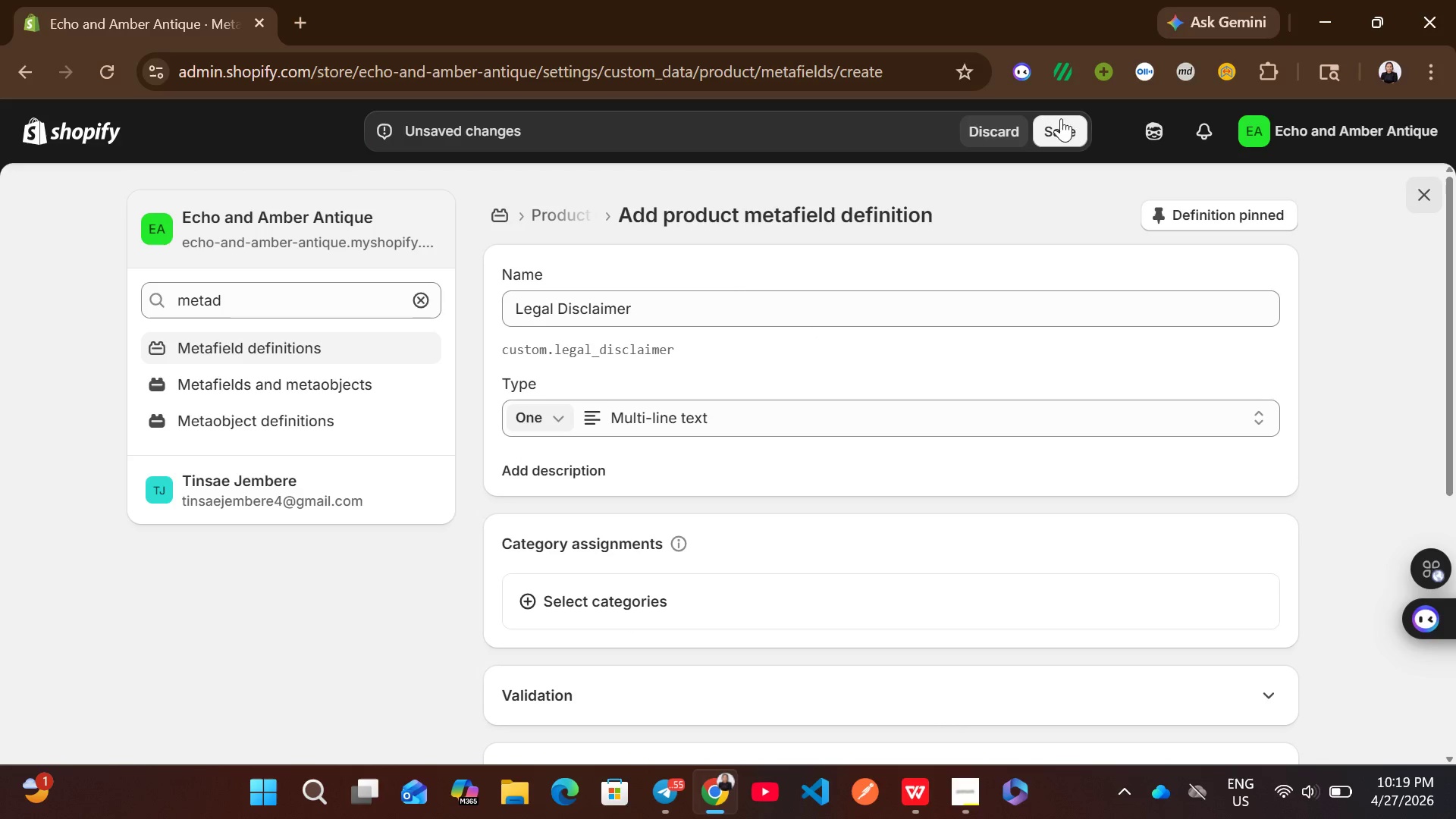 
left_click([1066, 113])
 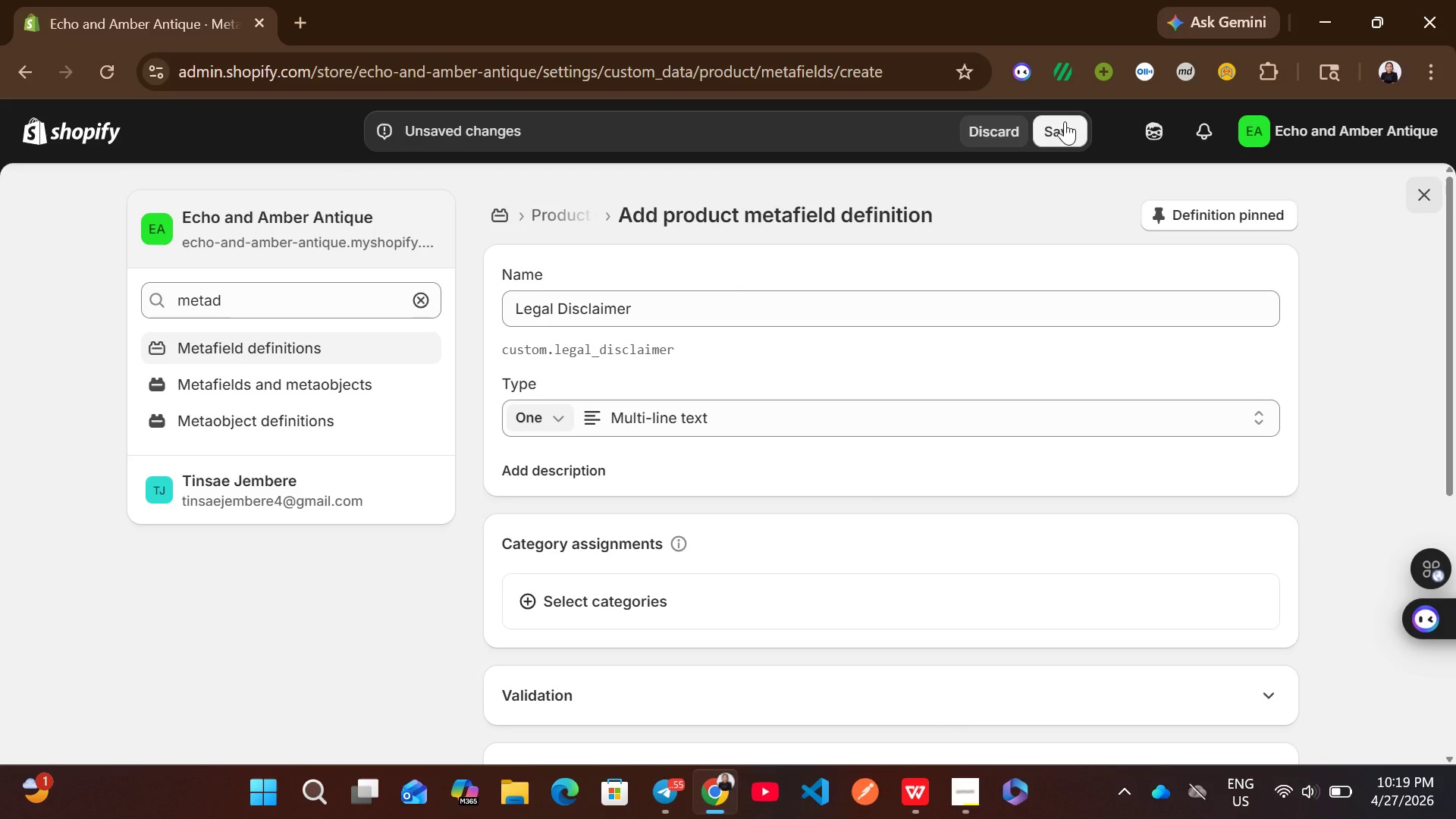 
left_click([1065, 121])
 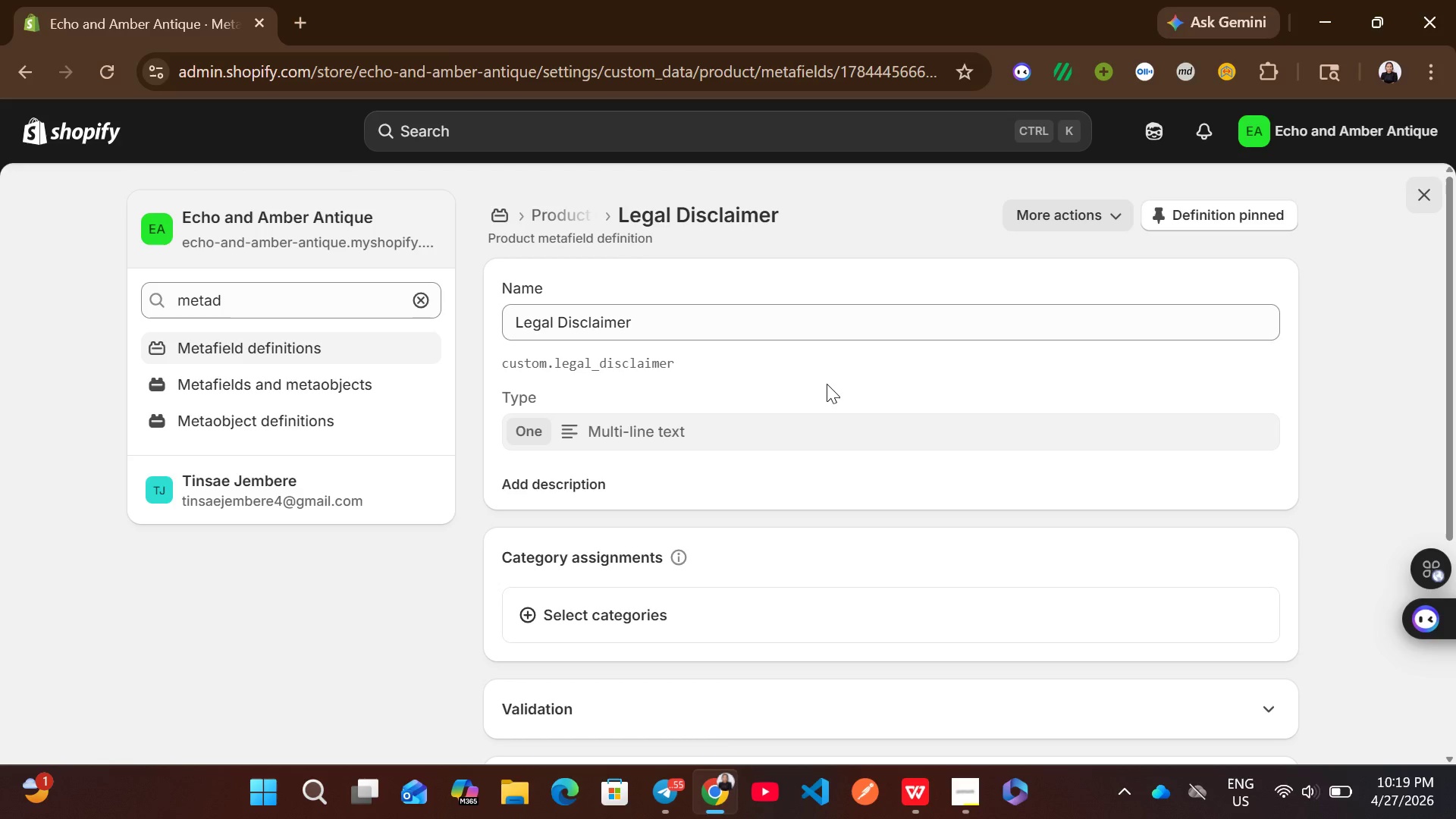 
wait(7.23)
 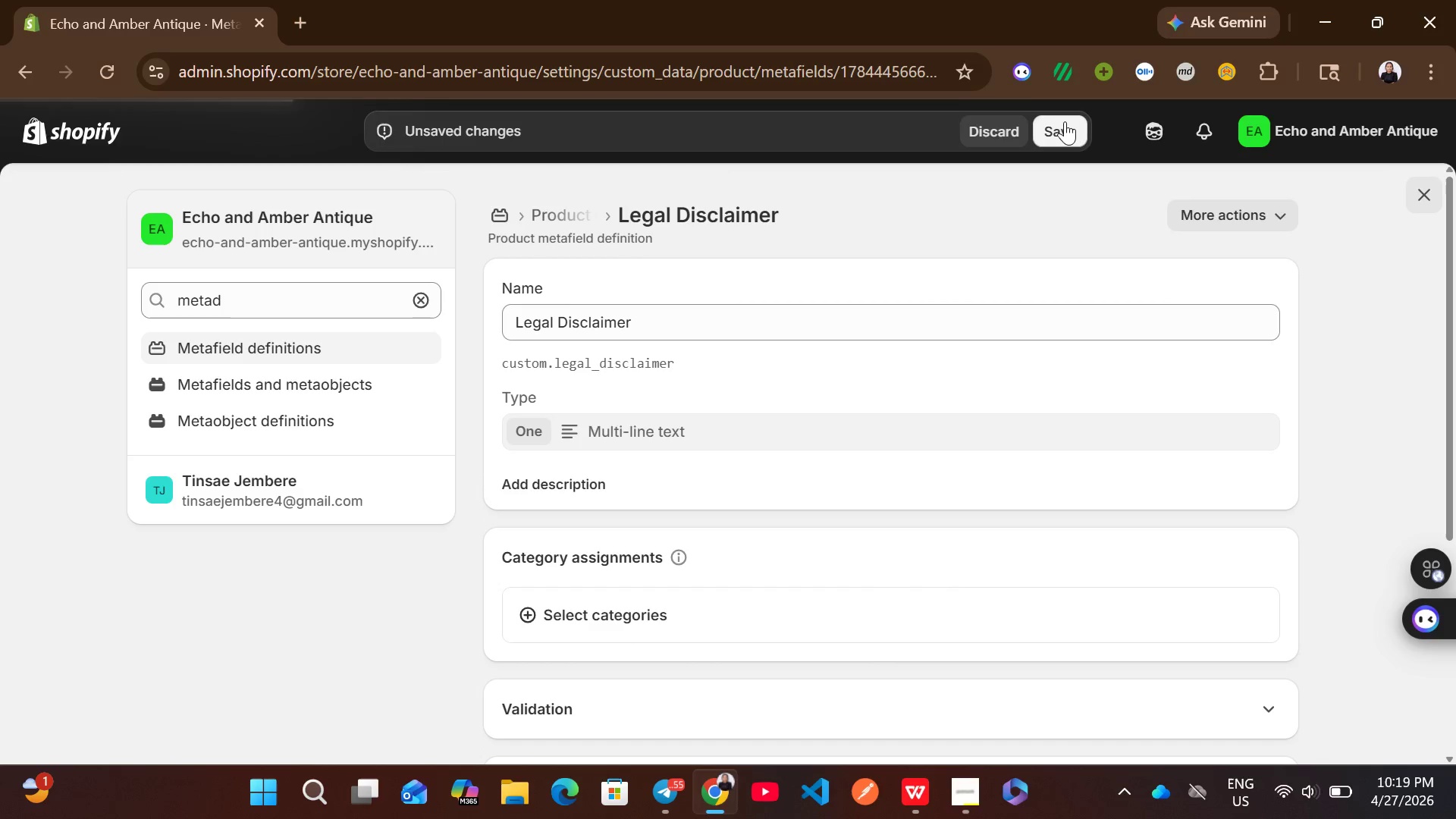 
left_click([573, 223])
 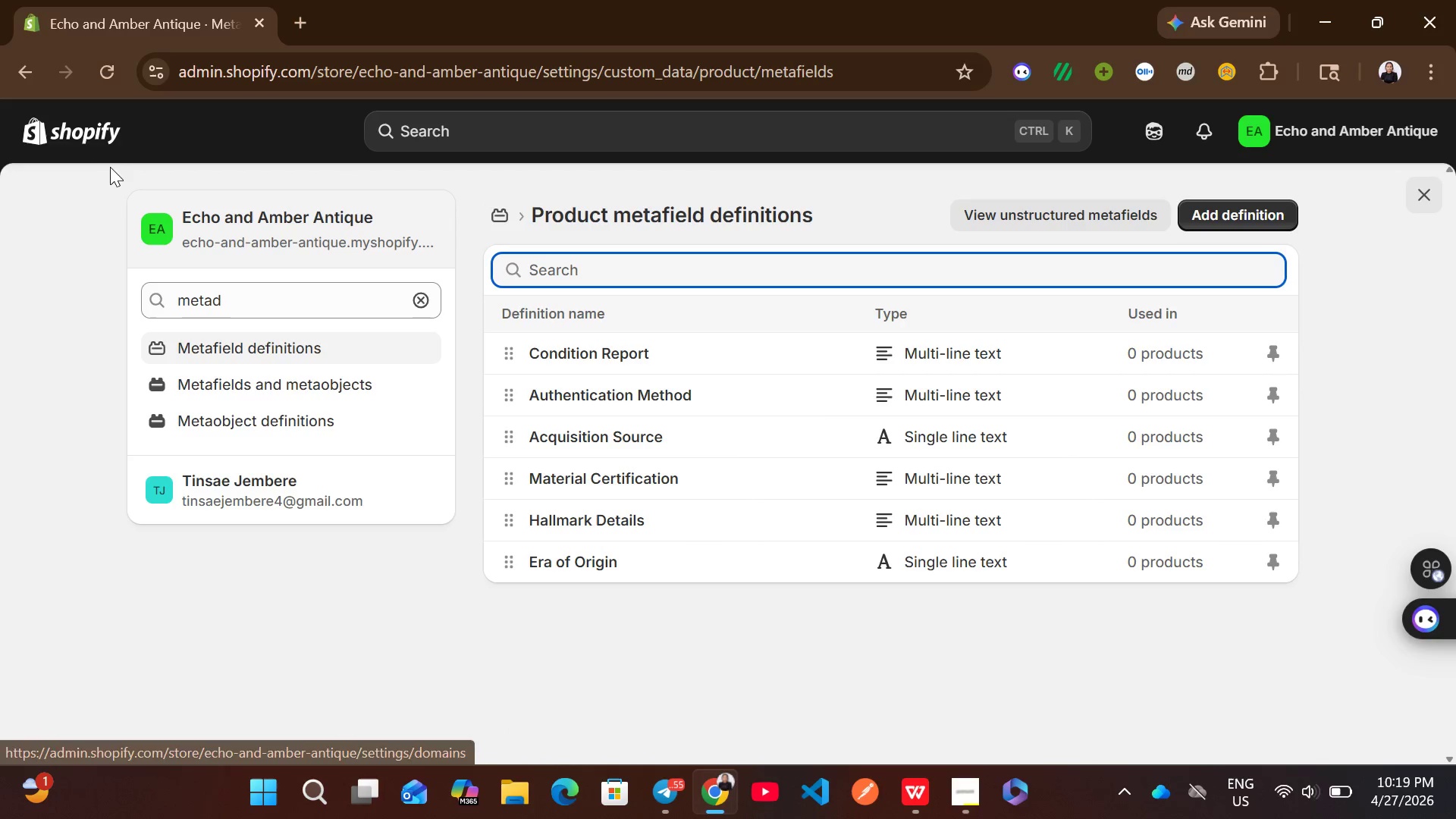 
left_click([84, 128])
 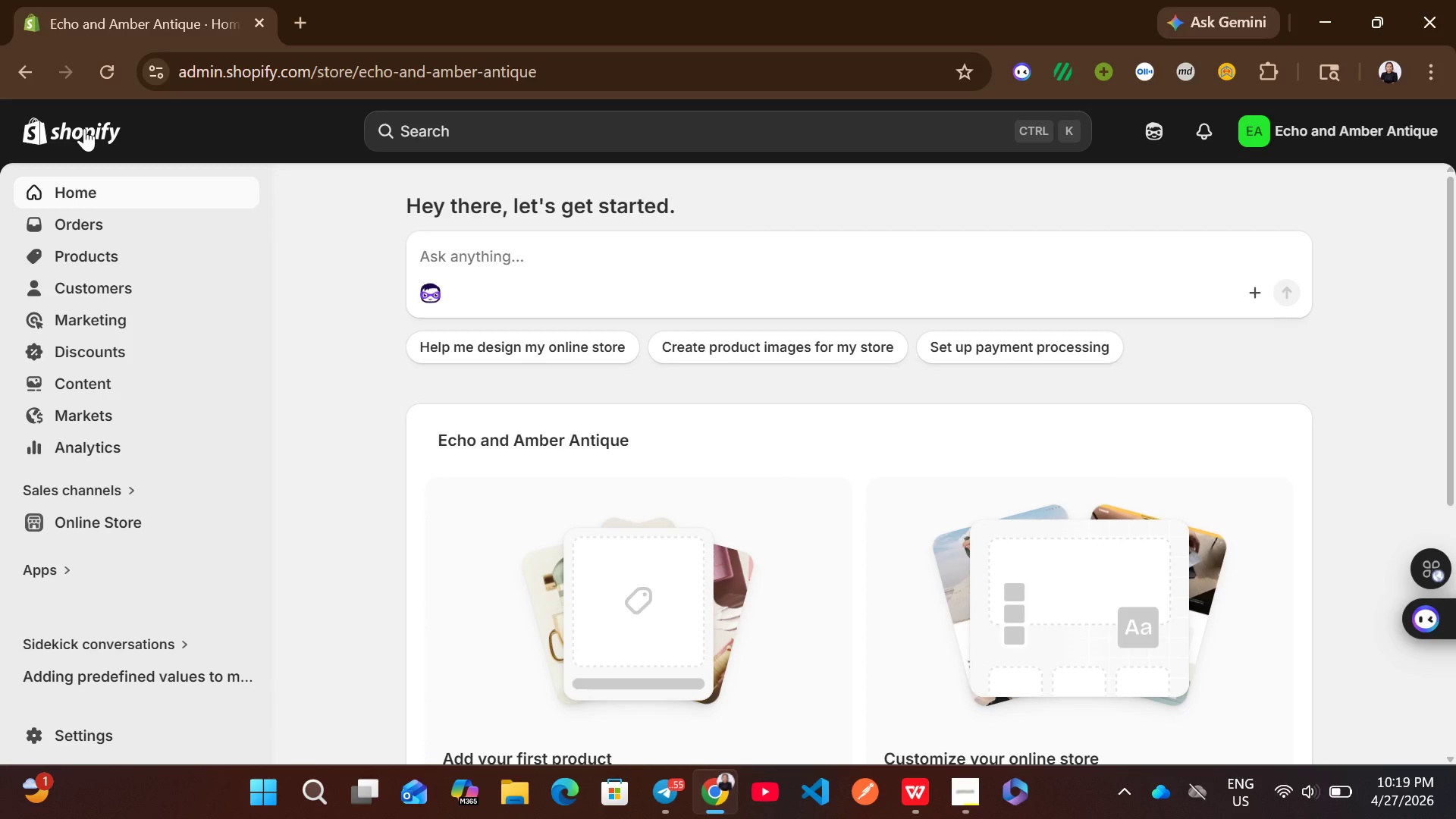 
wait(5.89)
 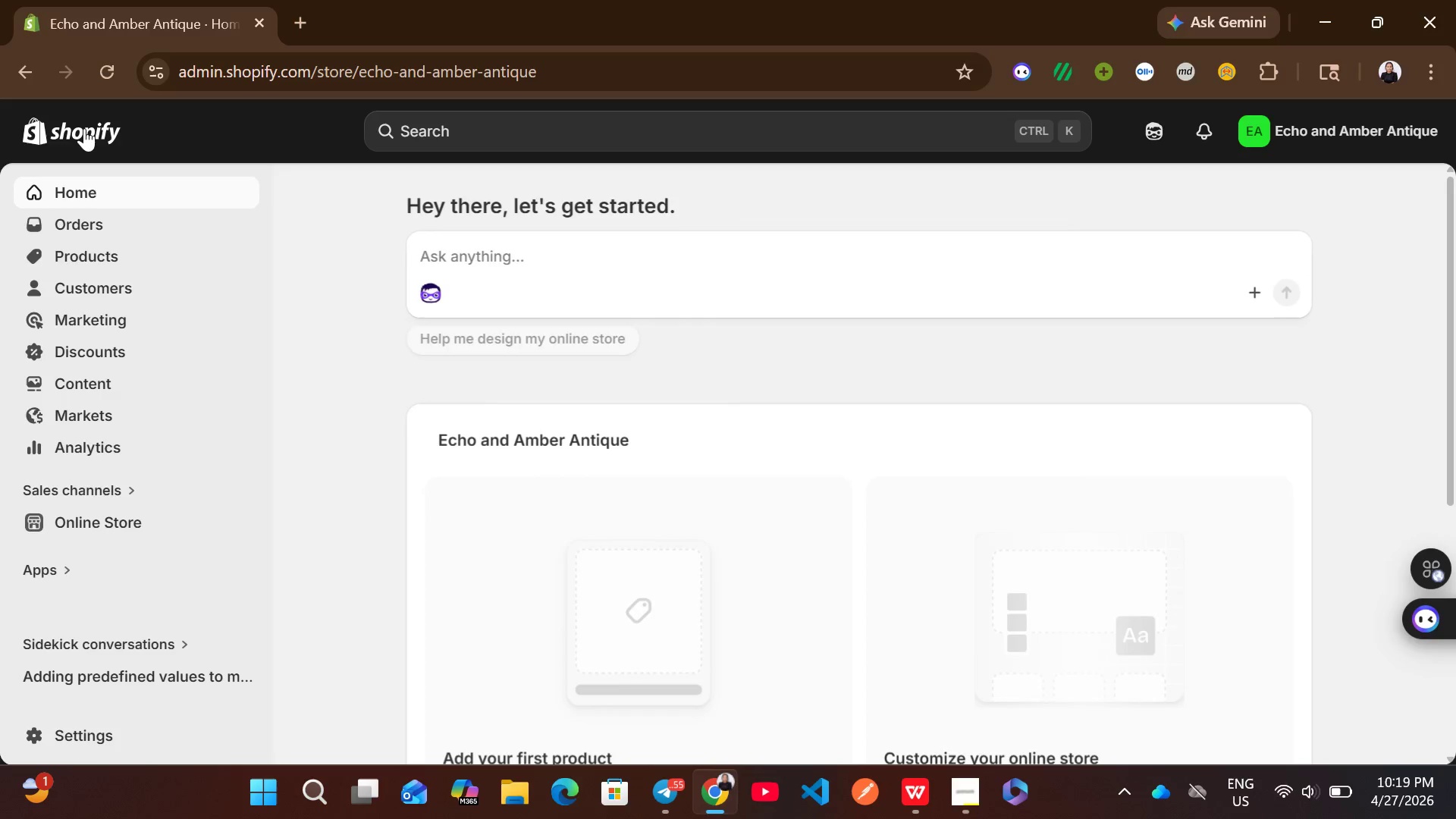 
left_click([133, 256])
 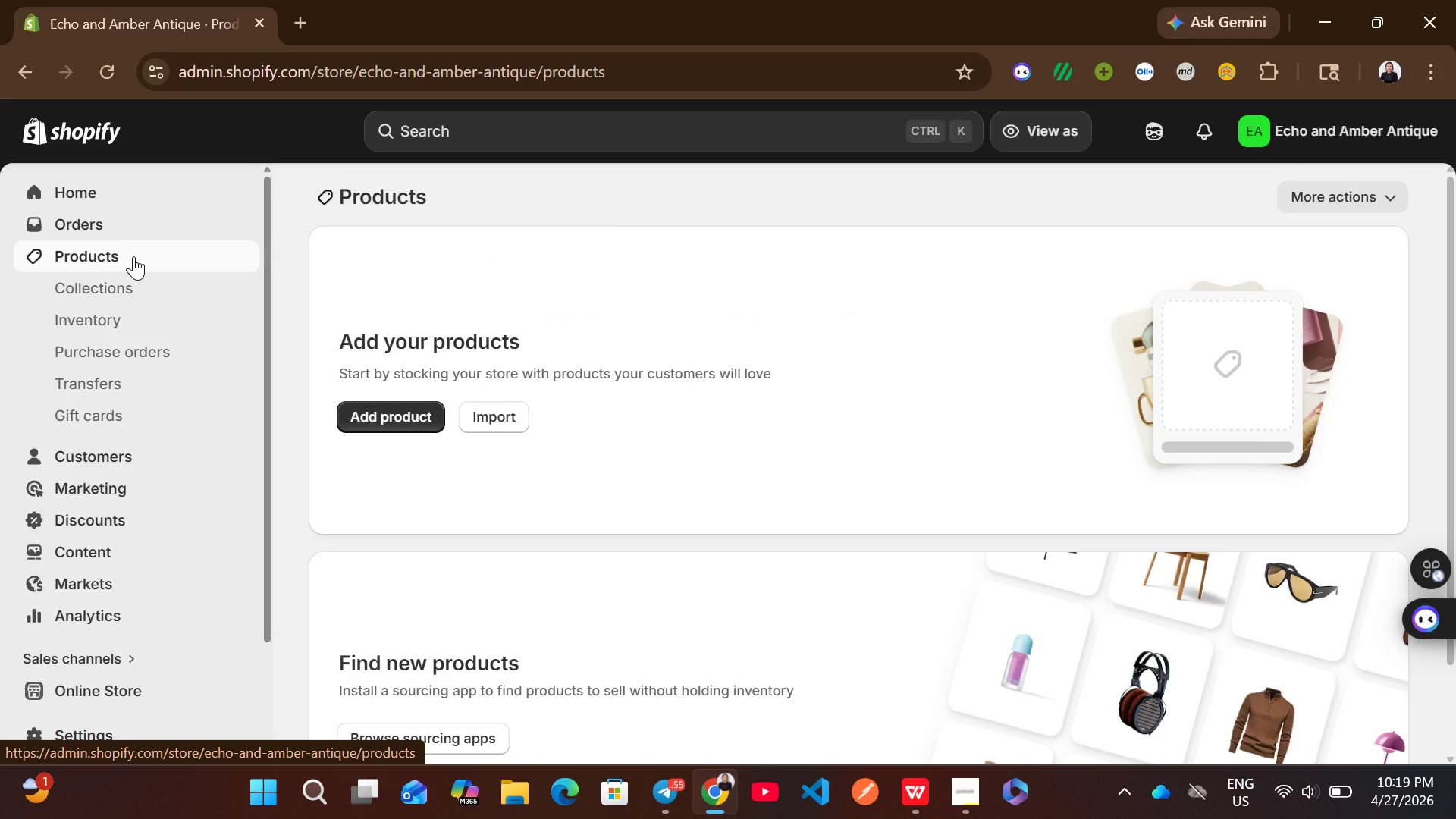 
wait(13.28)
 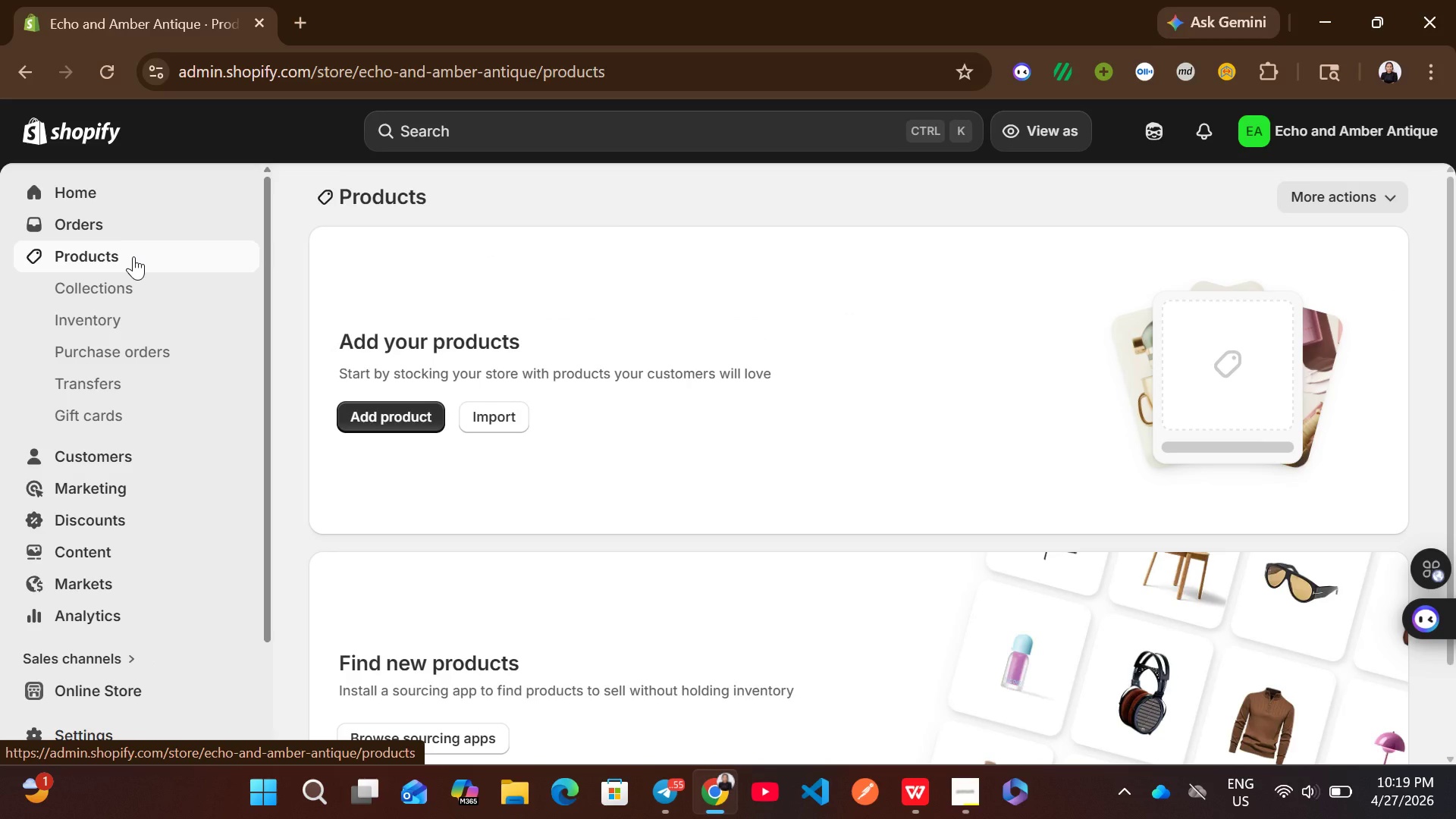 
left_click([396, 418])
 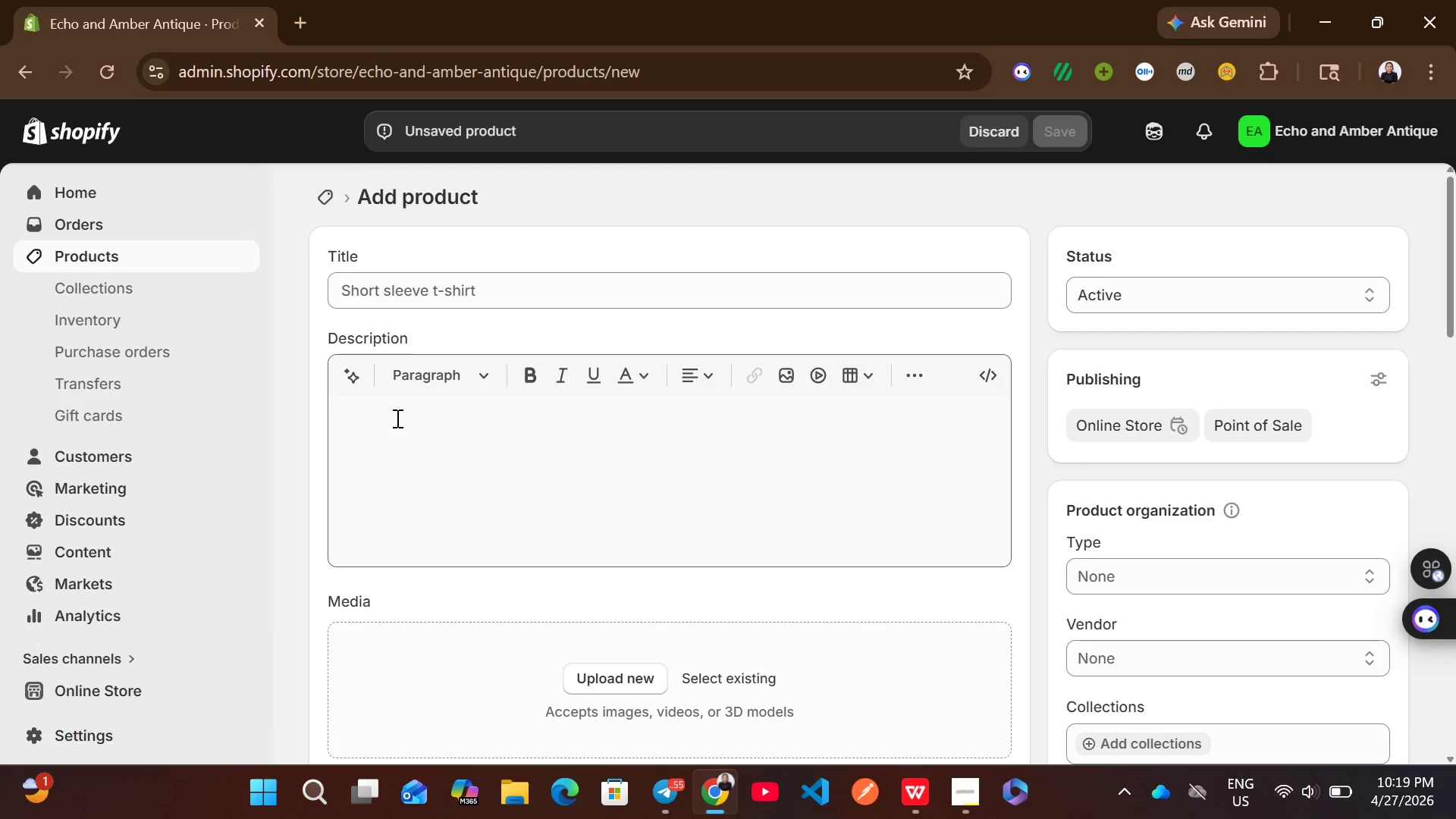 
wait(10.41)
 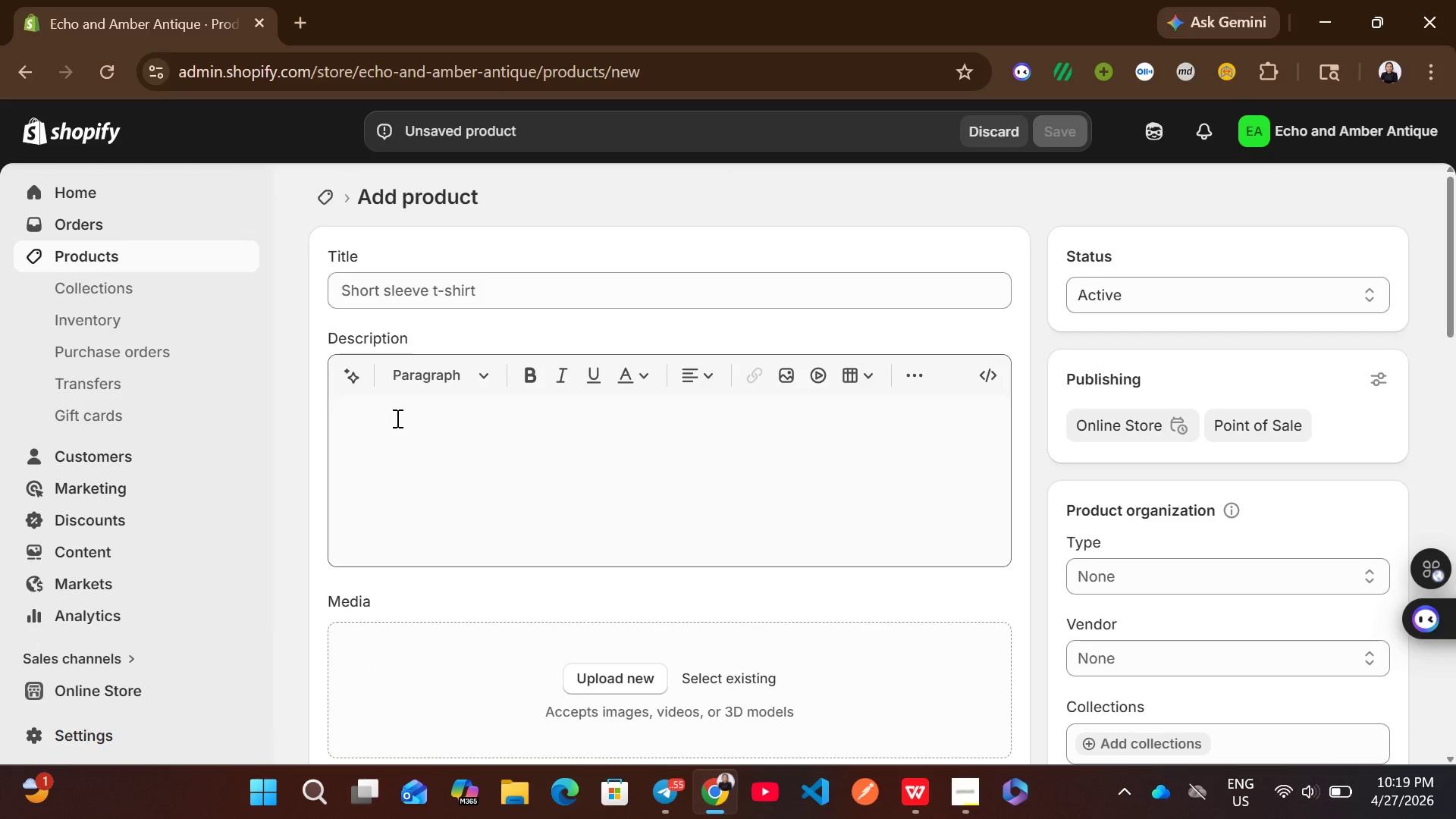 
left_click([527, 289])
 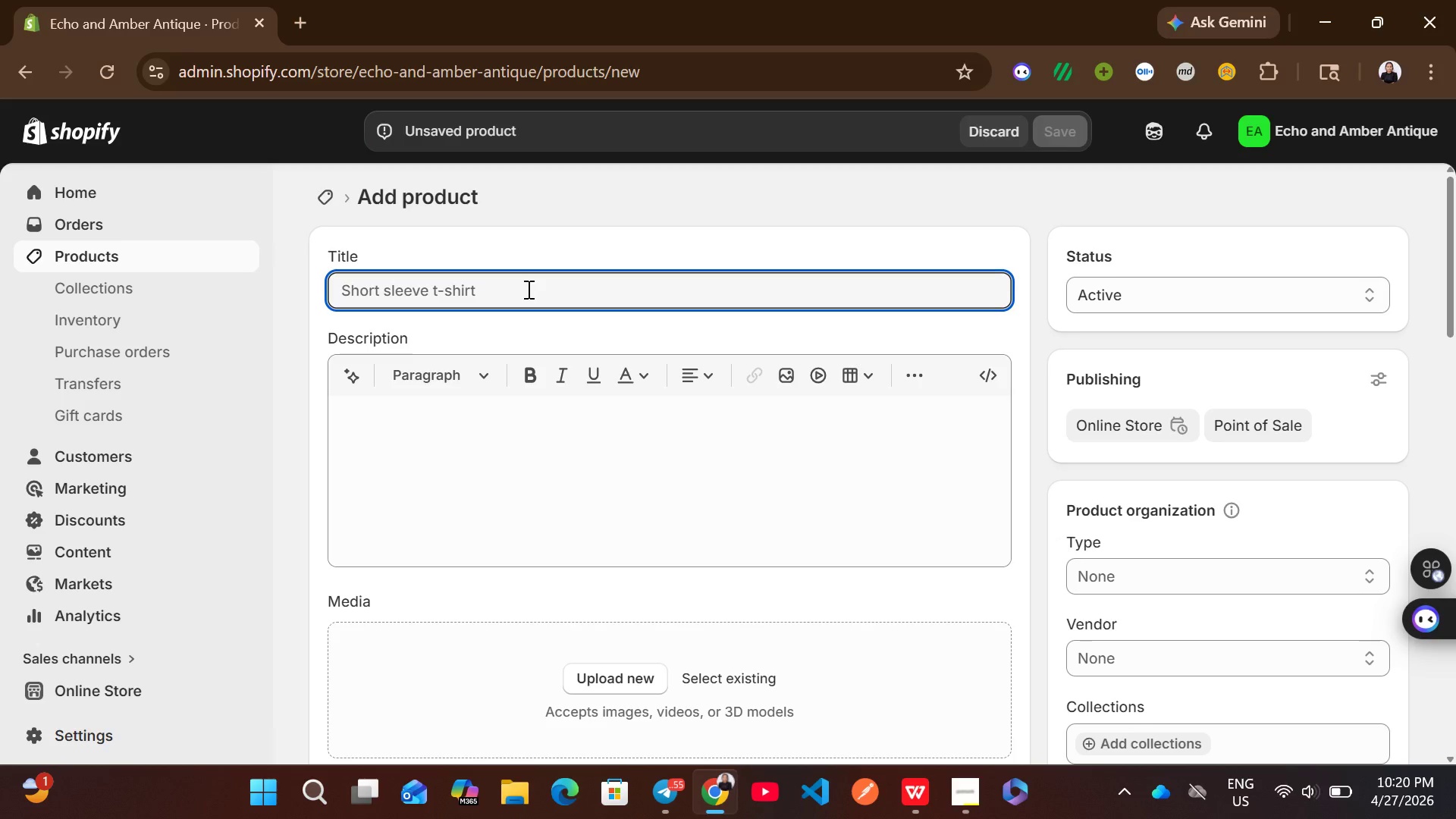 
wait(12.48)
 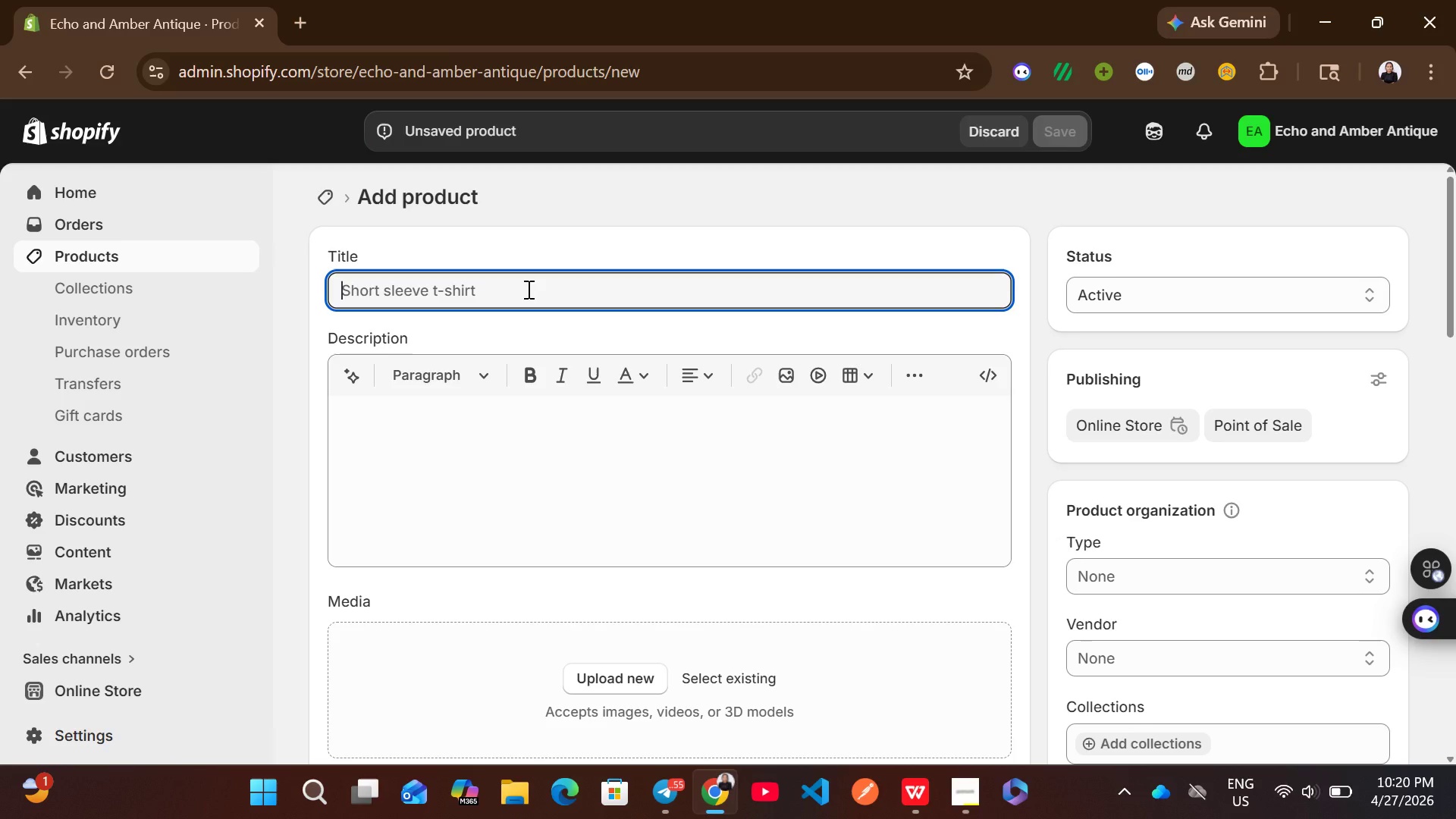 
type(Victorian 18K Gol )
key(Backspace)
type(d Mourning Ring (c.1870))
 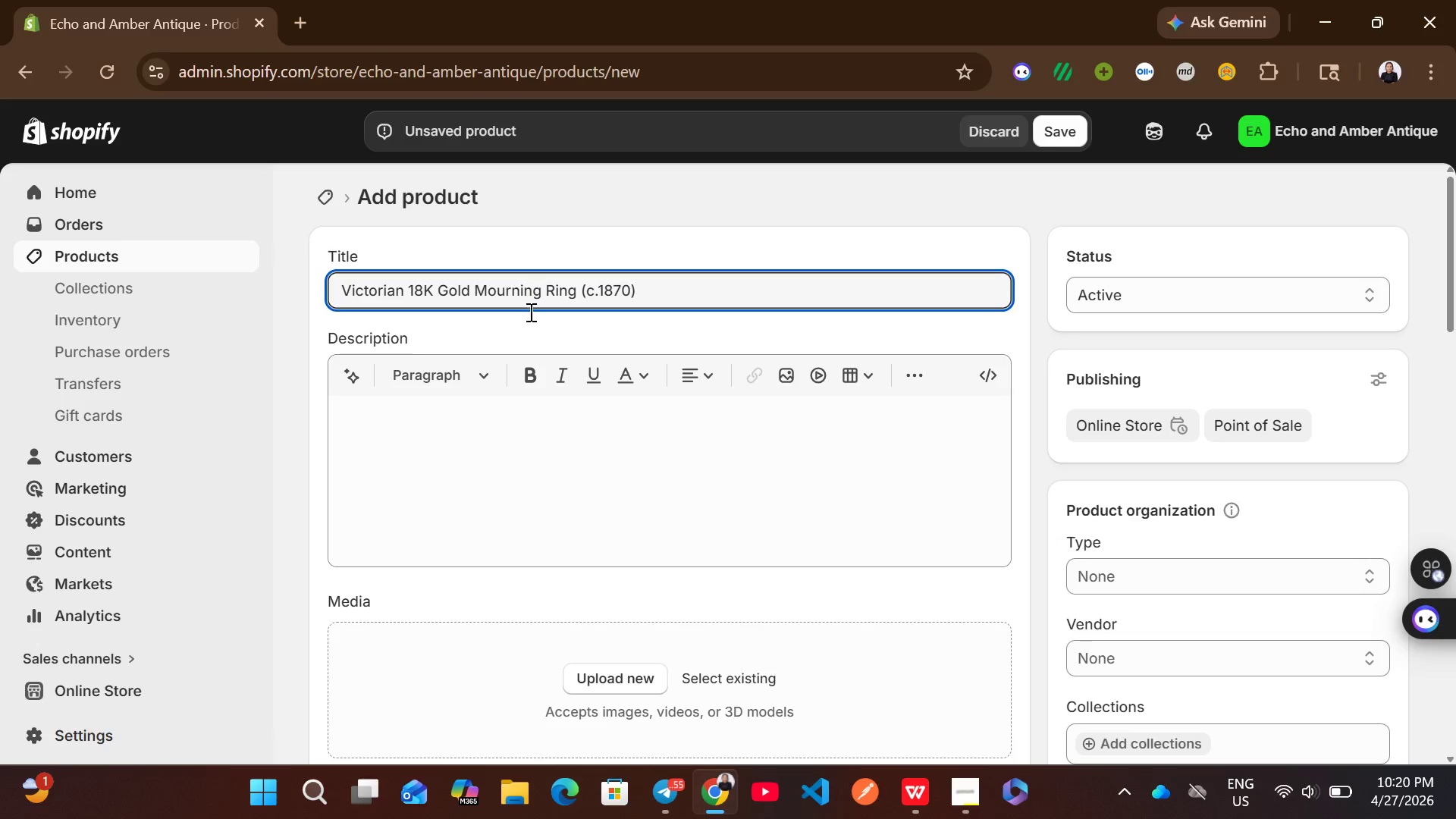 
left_click([537, 470])
 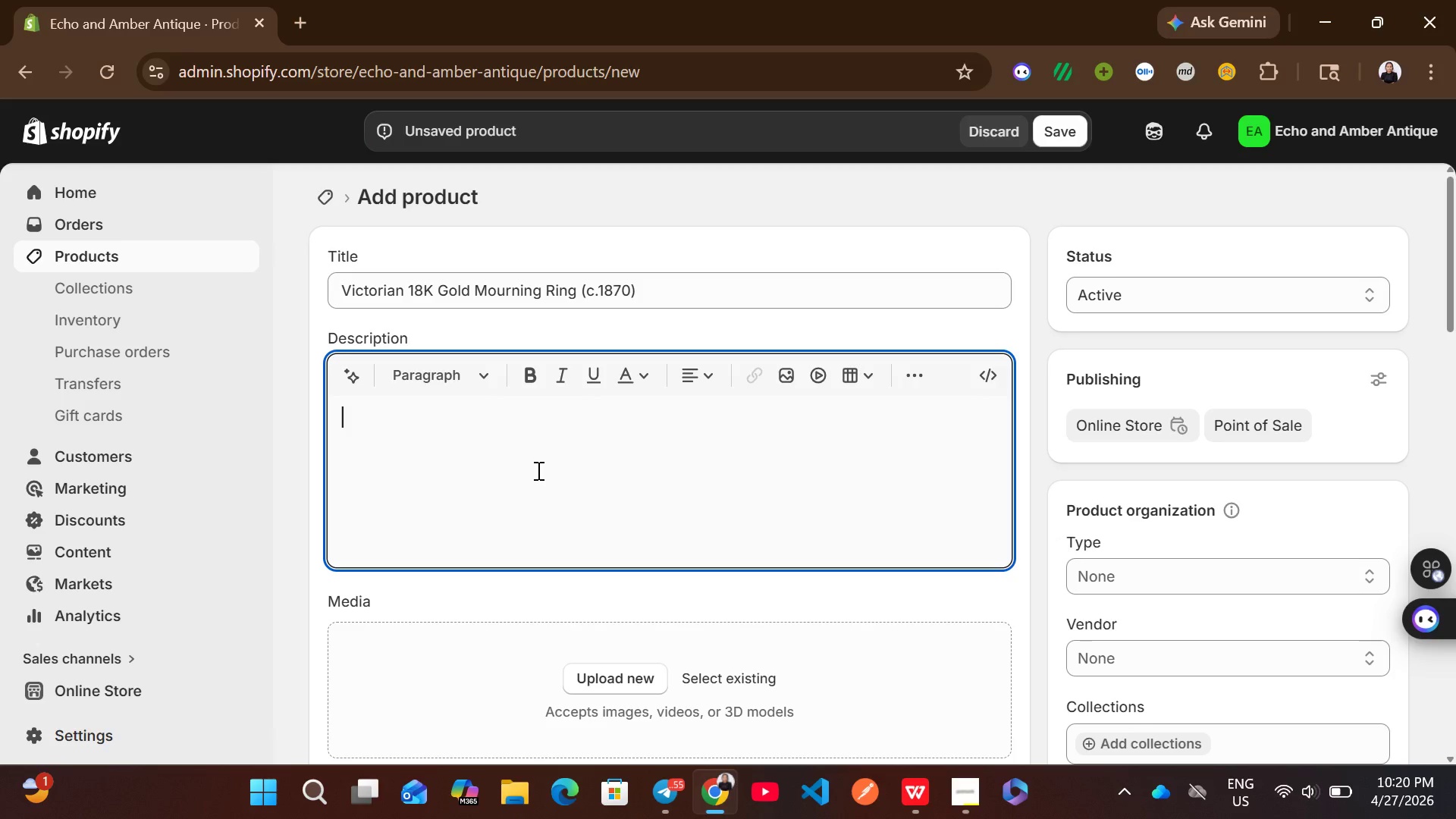 
wait(5.81)
 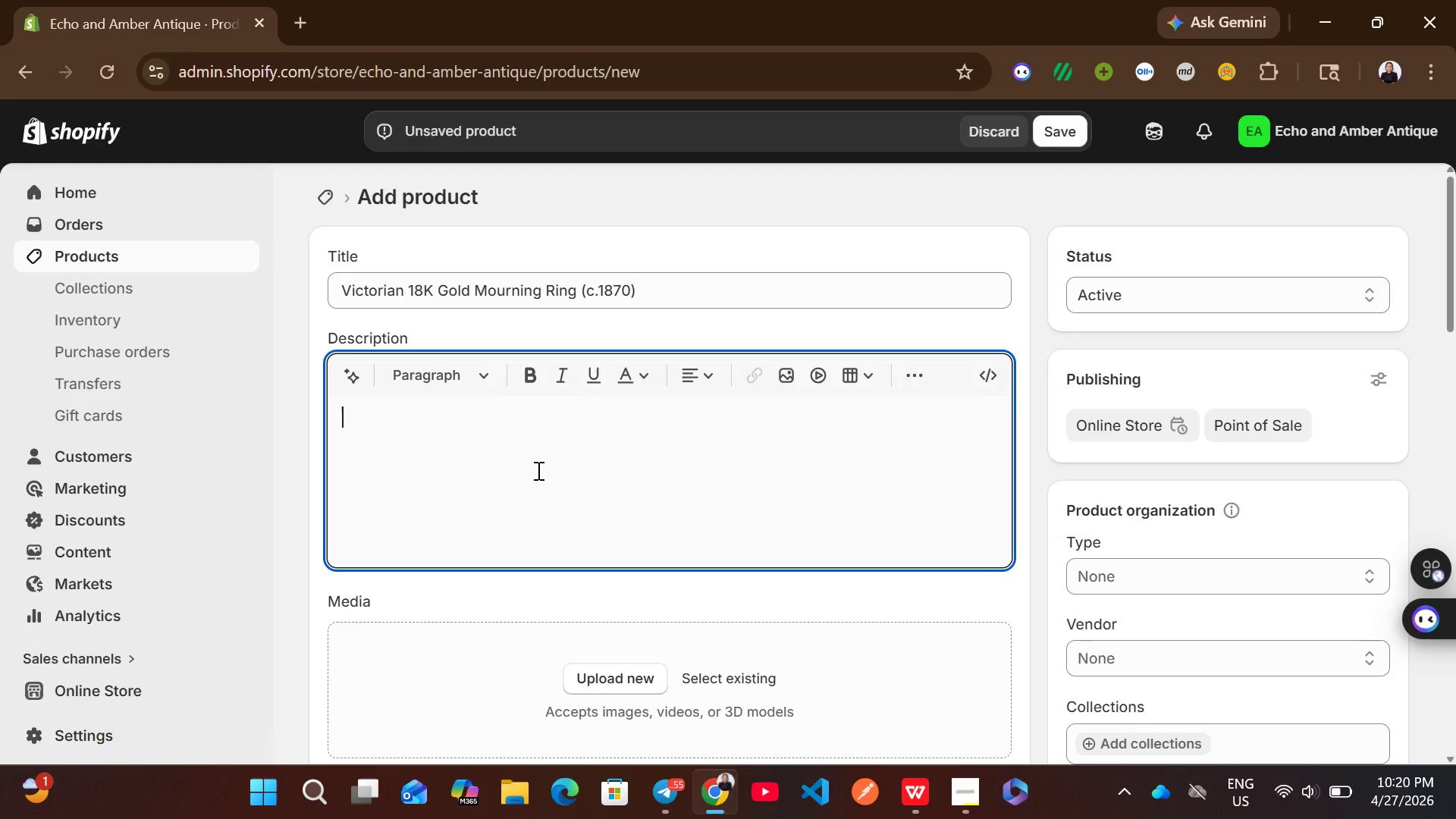 
hold_key(key=ShiftLeft, duration=0.47)
 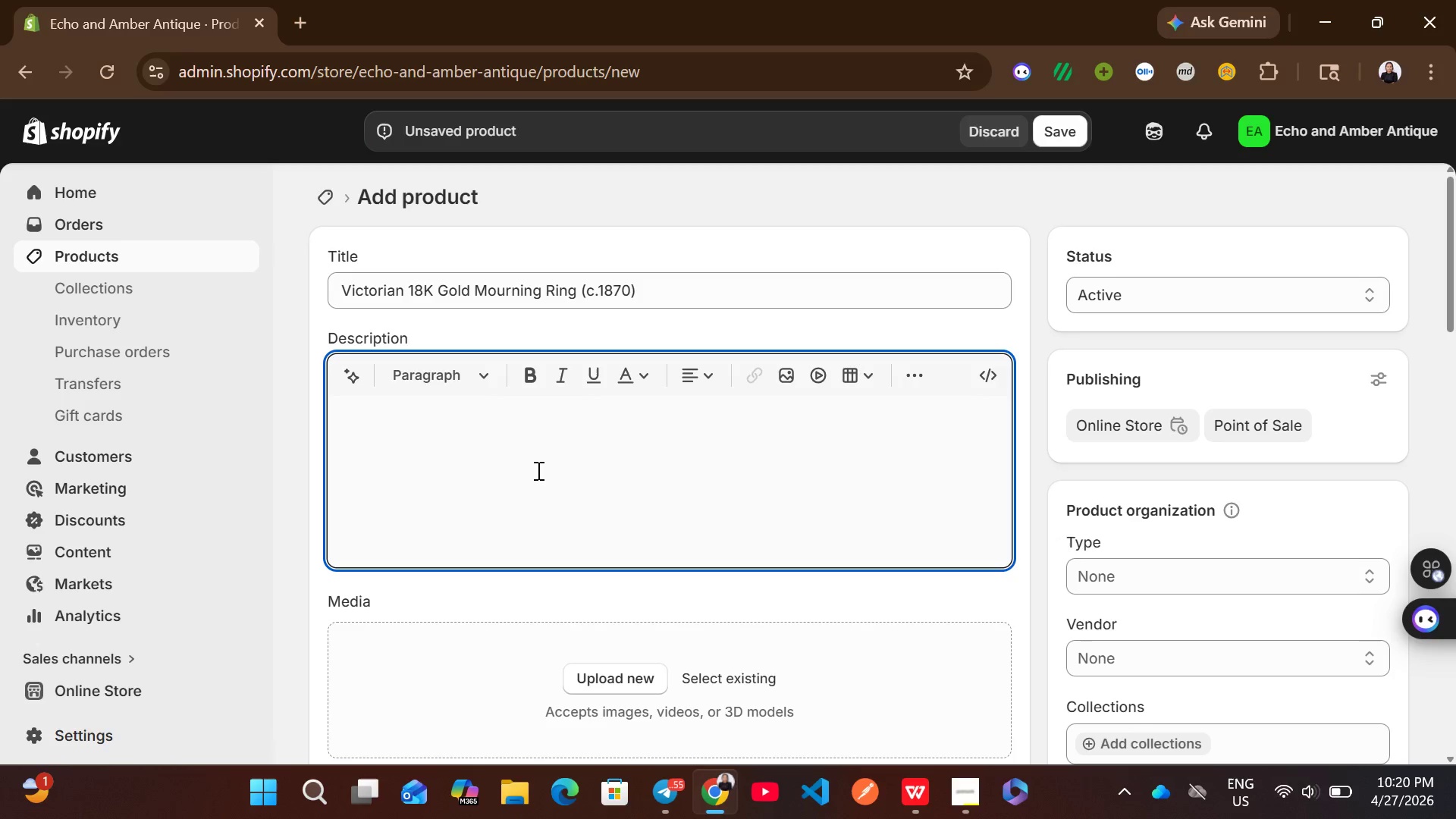 
type(Authentica)
key(Backspace)
type( Victorian mourning ring in )
 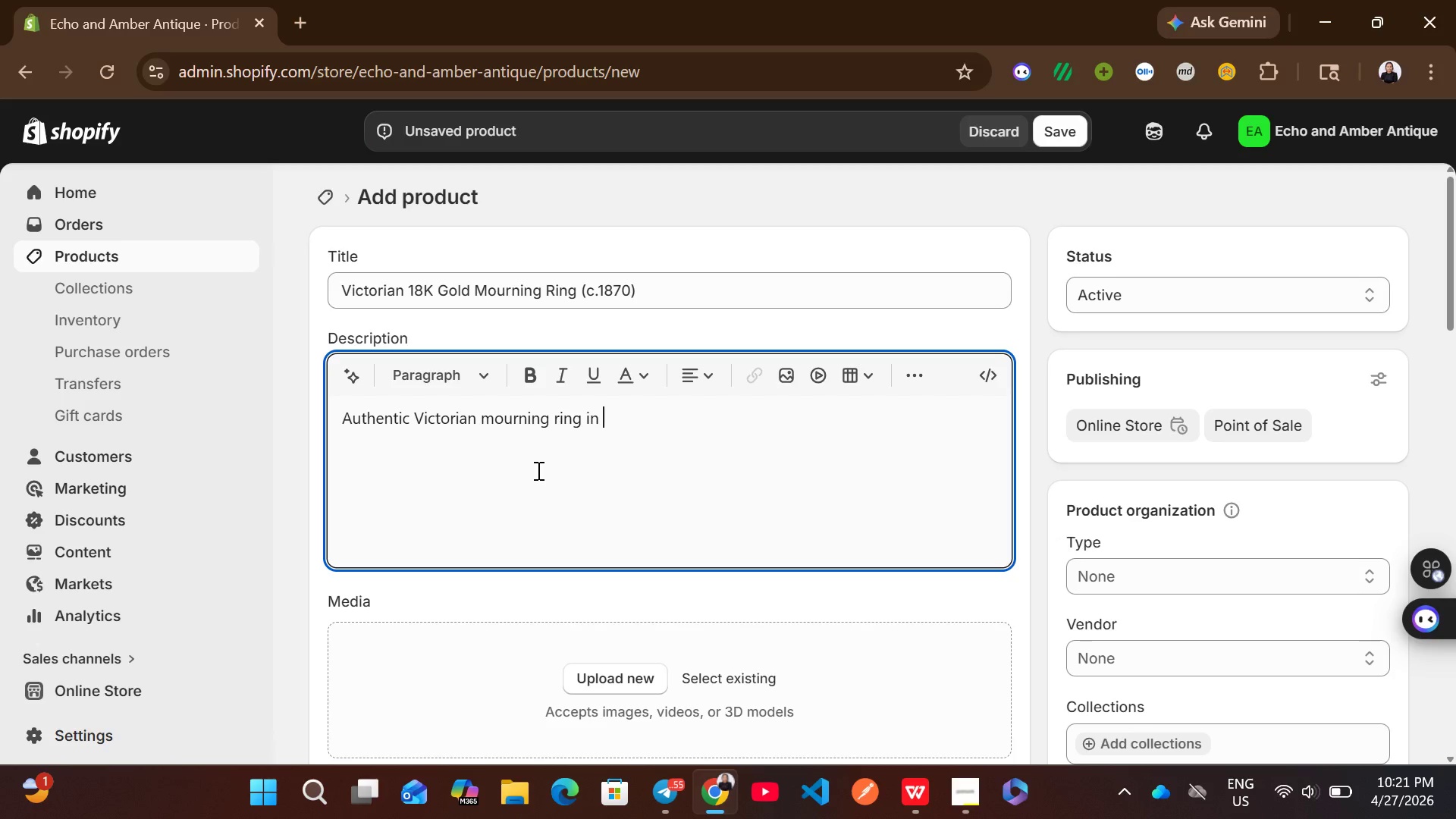 
type(18K gold with black enamel )
key(Backspace)
type(. Fully tested via XRF and historically verified.)
 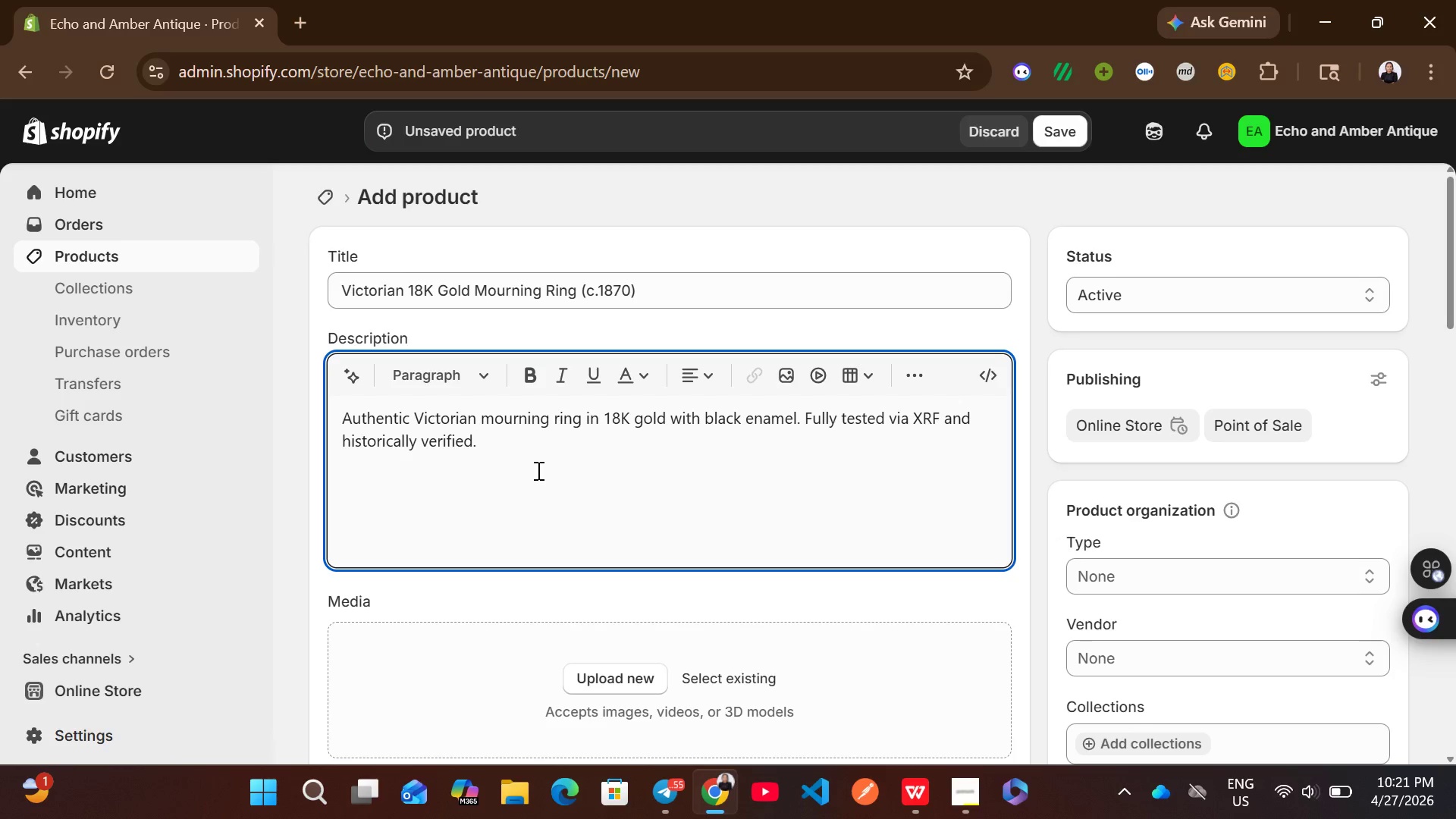 
wait(6.58)
 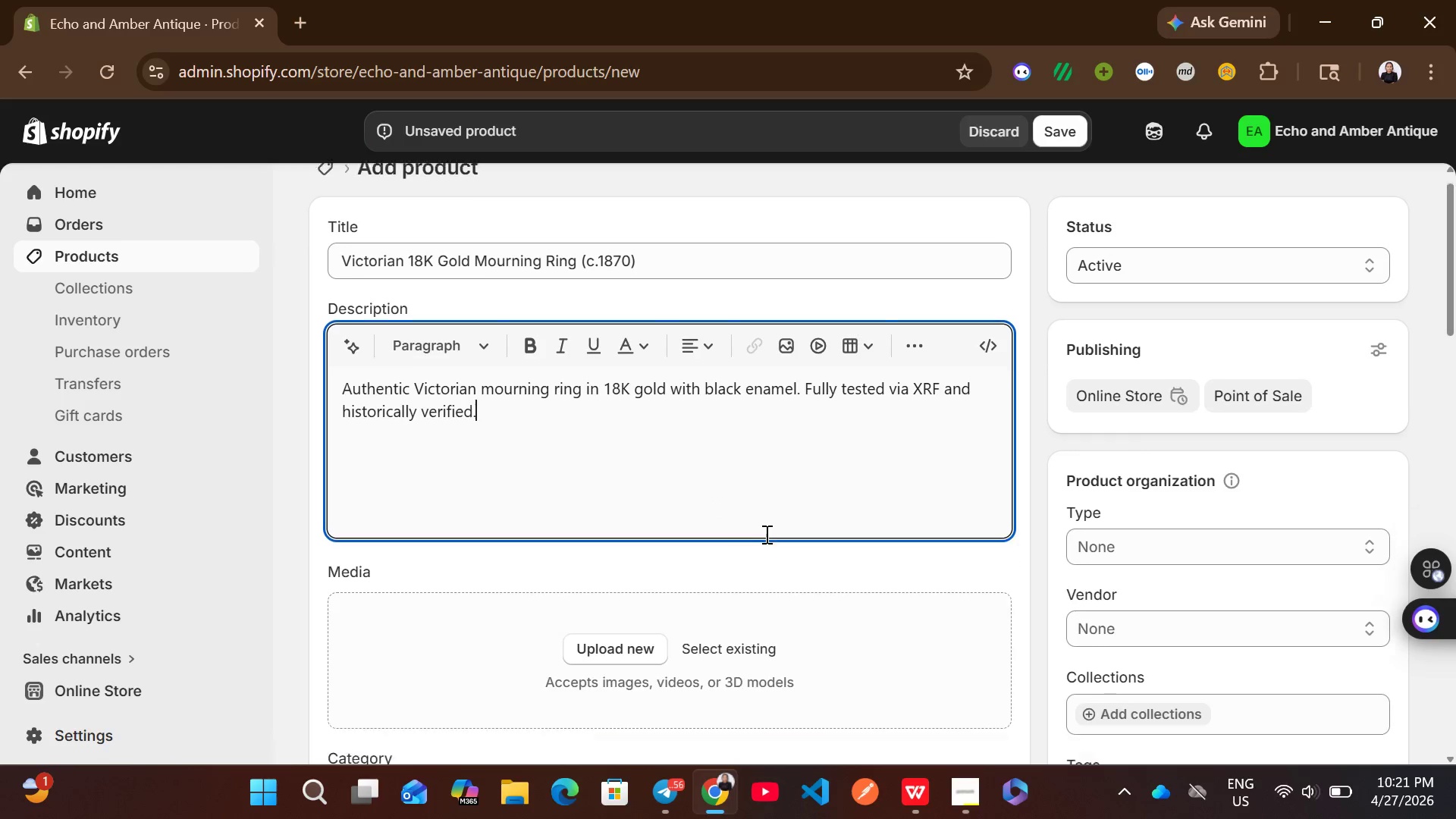 
left_click([758, 454])
 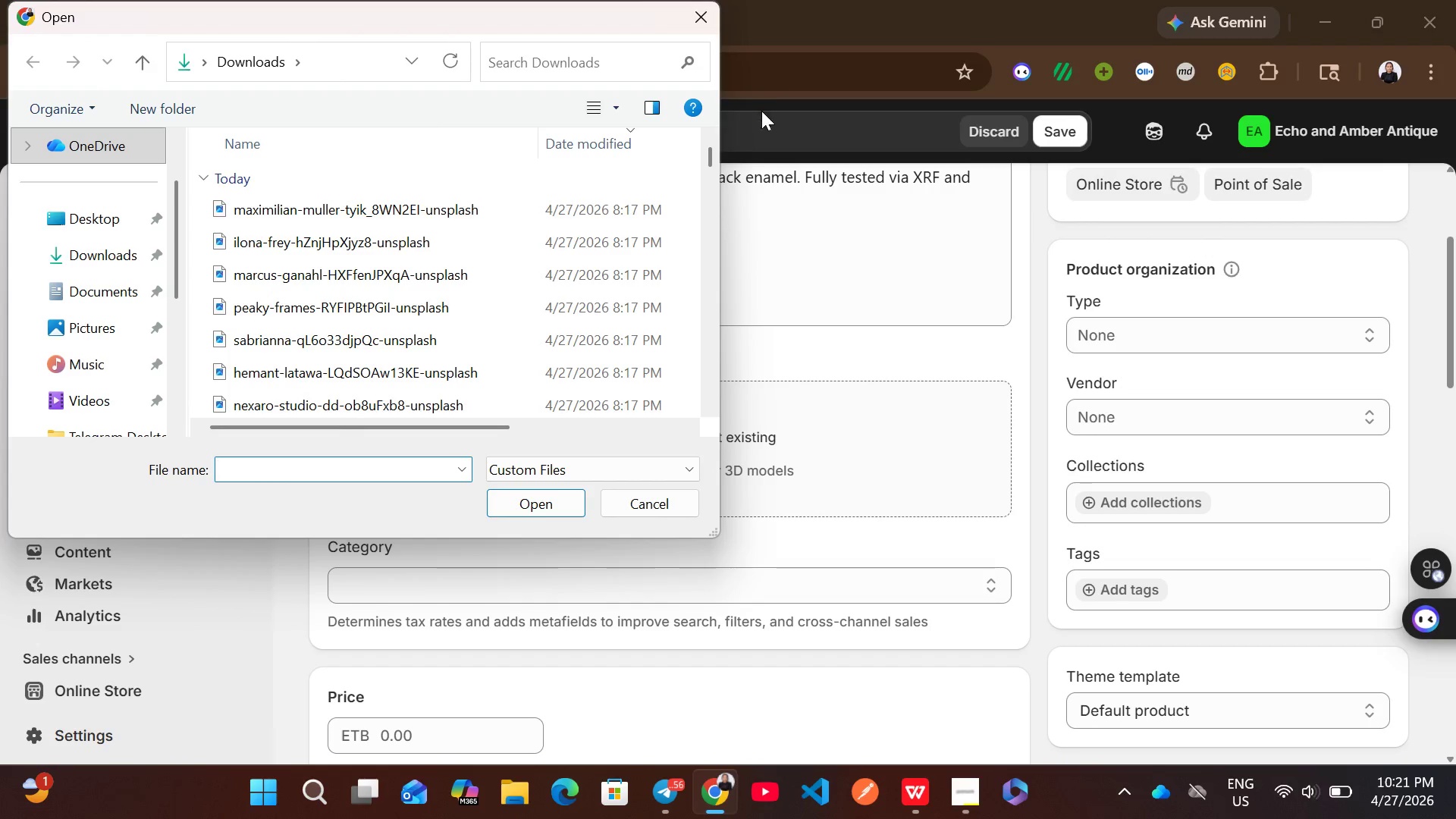 
scroll: coordinate [431, 331], scroll_direction: none, amount: 0.0
 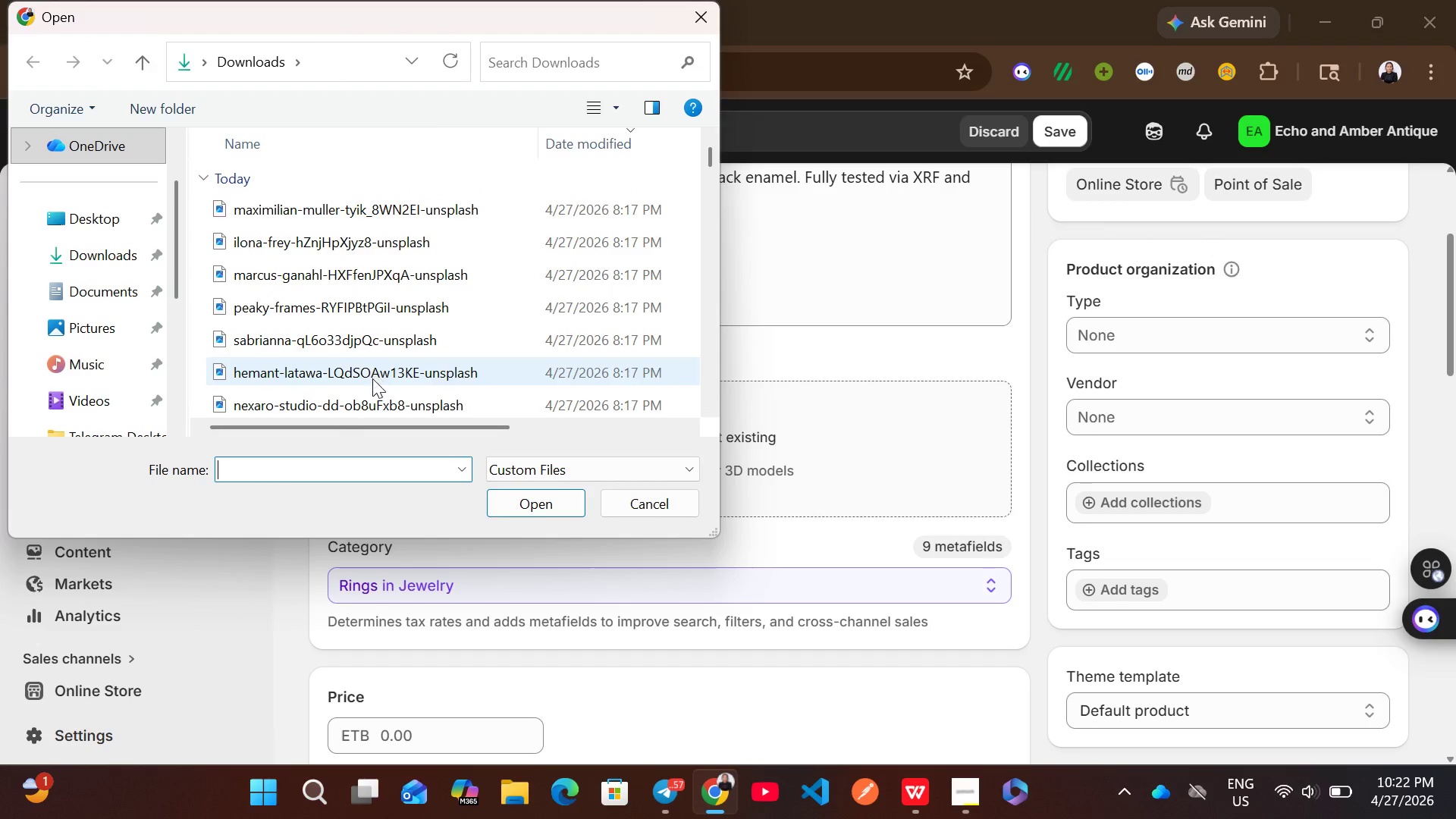 
scroll: coordinate [347, 401], scroll_direction: down, amount: 3.0
 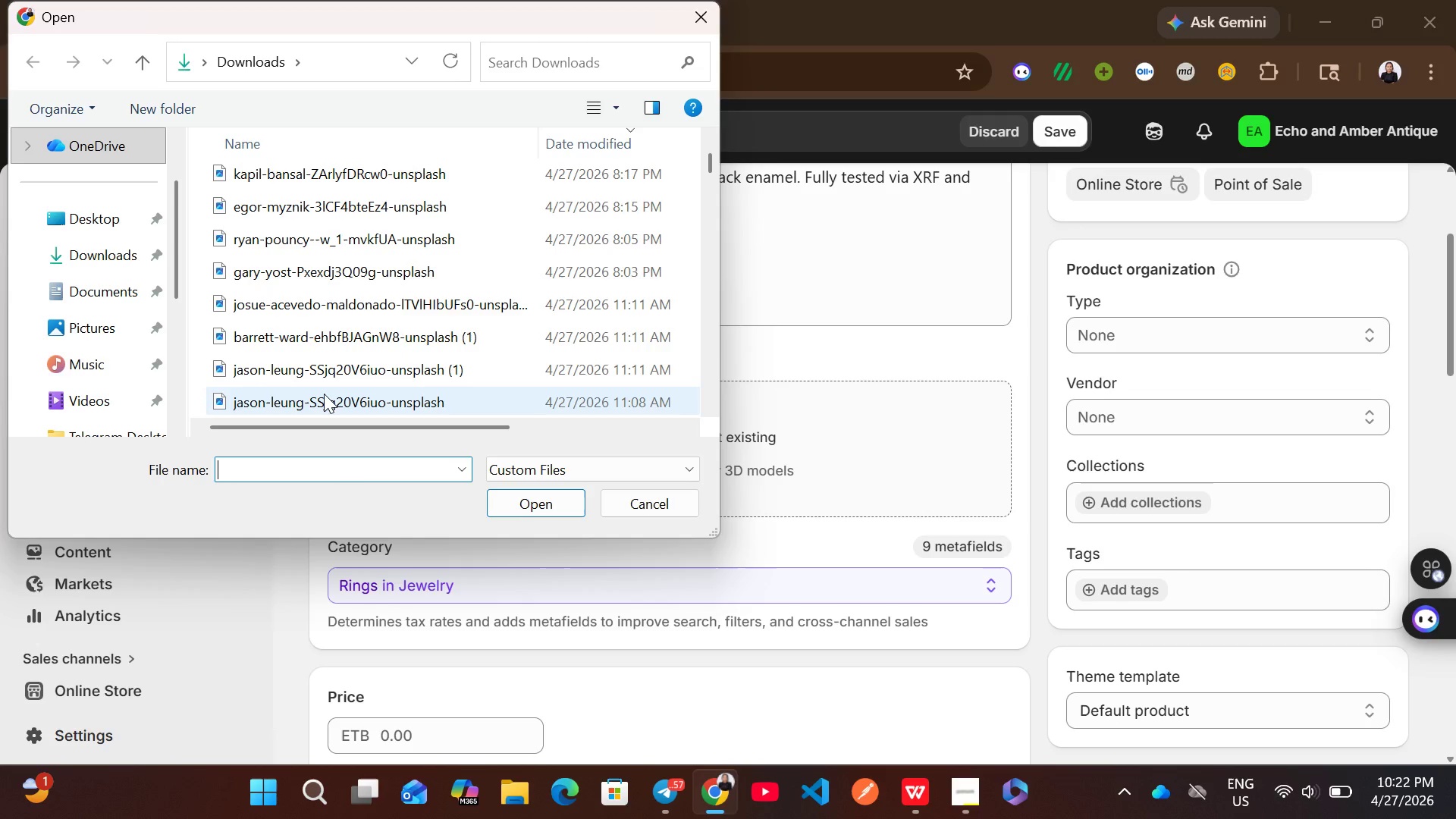 
left_click([324, 394])
 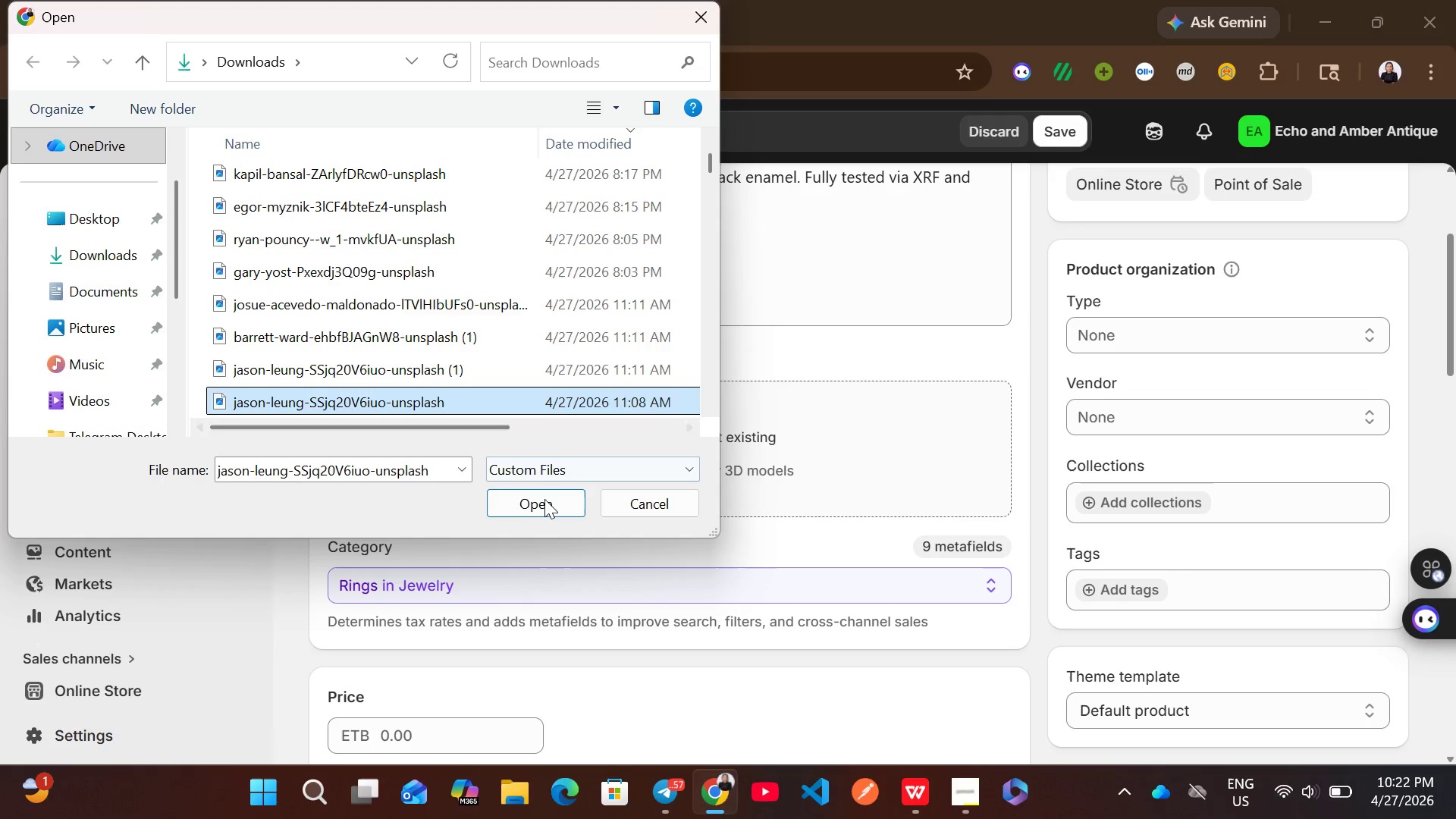 
left_click([544, 499])
 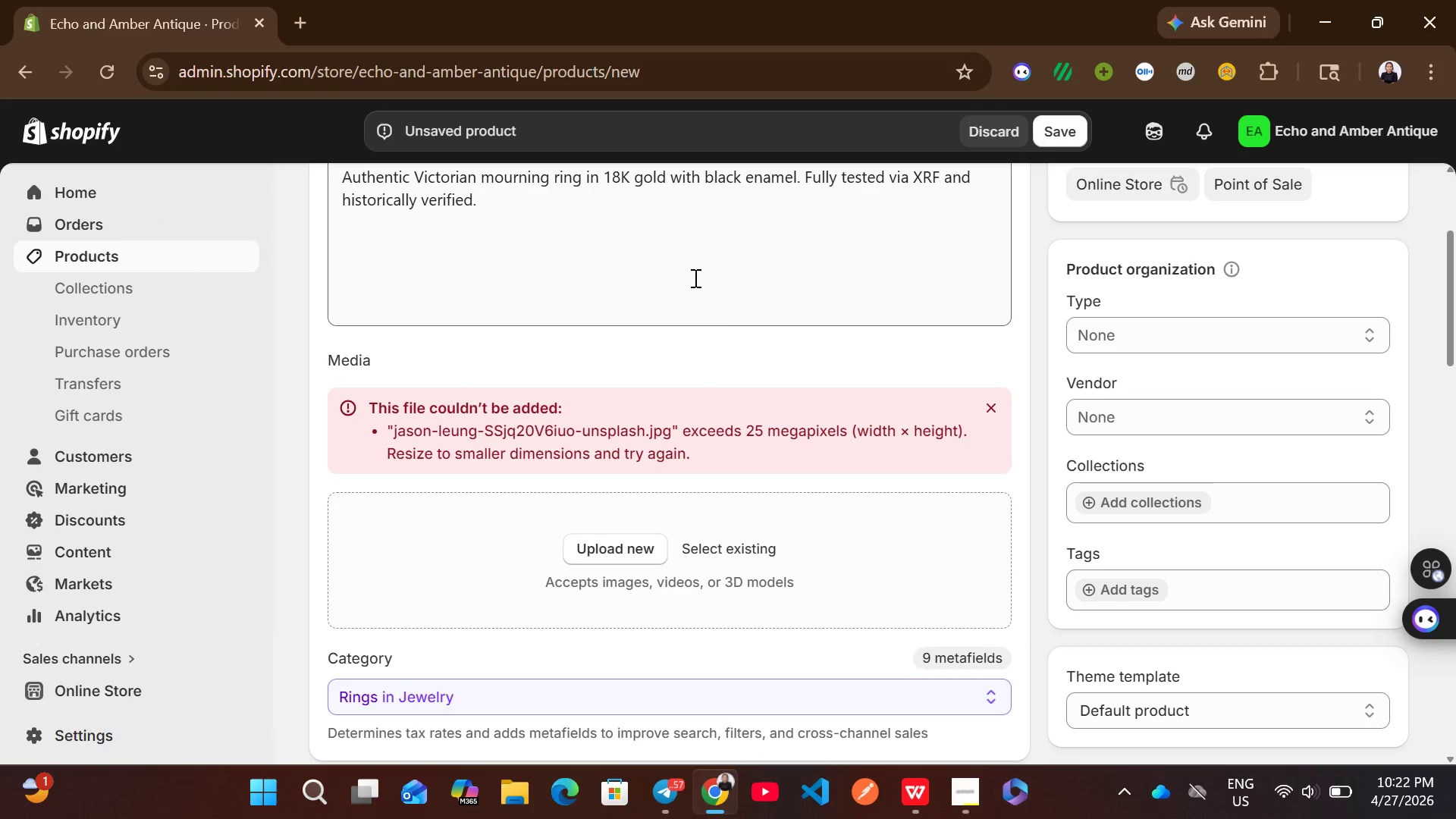 
left_click([706, 586])
 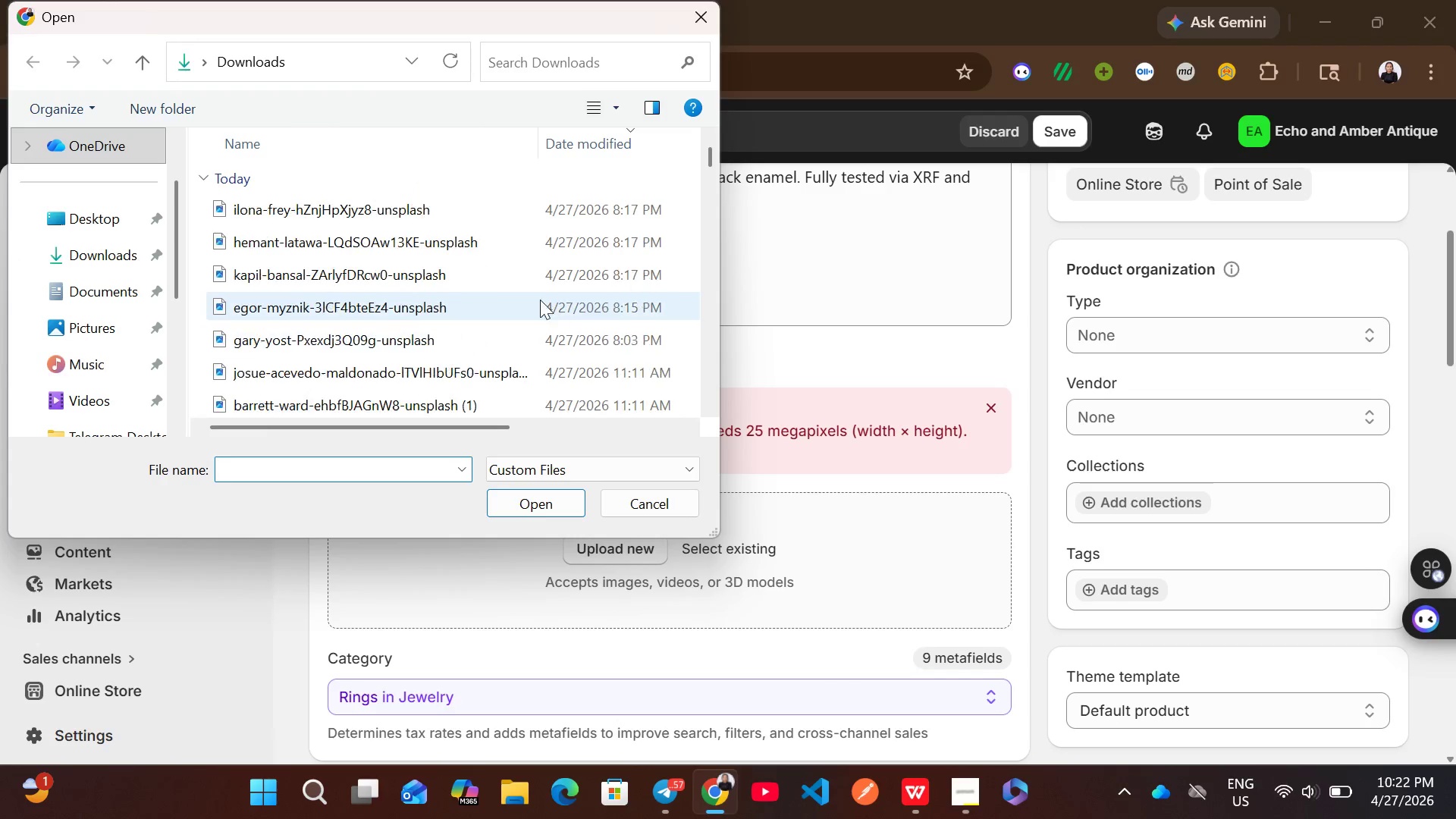 
scroll: coordinate [466, 345], scroll_direction: down, amount: 4.0
 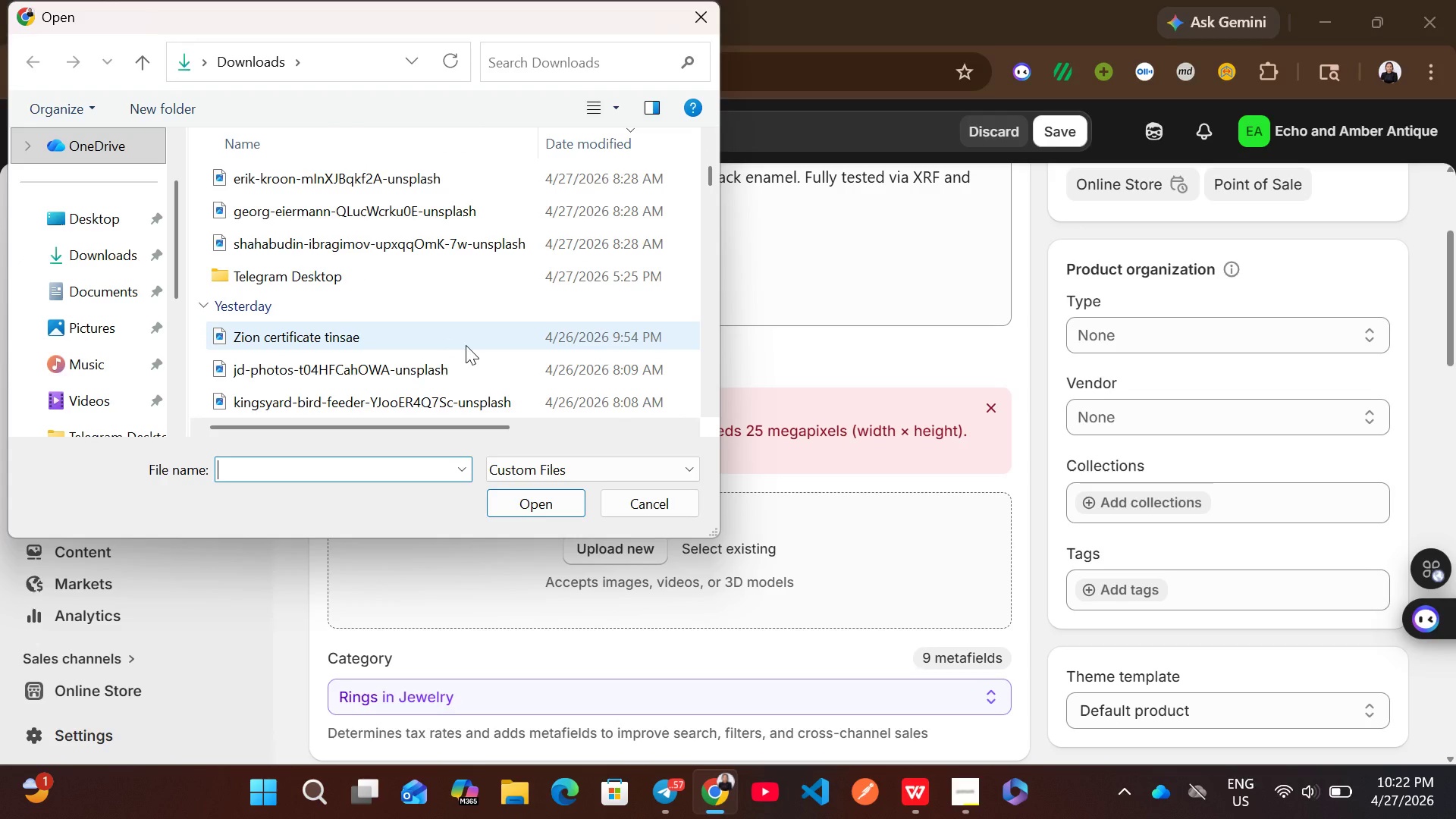 
scroll: coordinate [444, 291], scroll_direction: up, amount: 1.0
 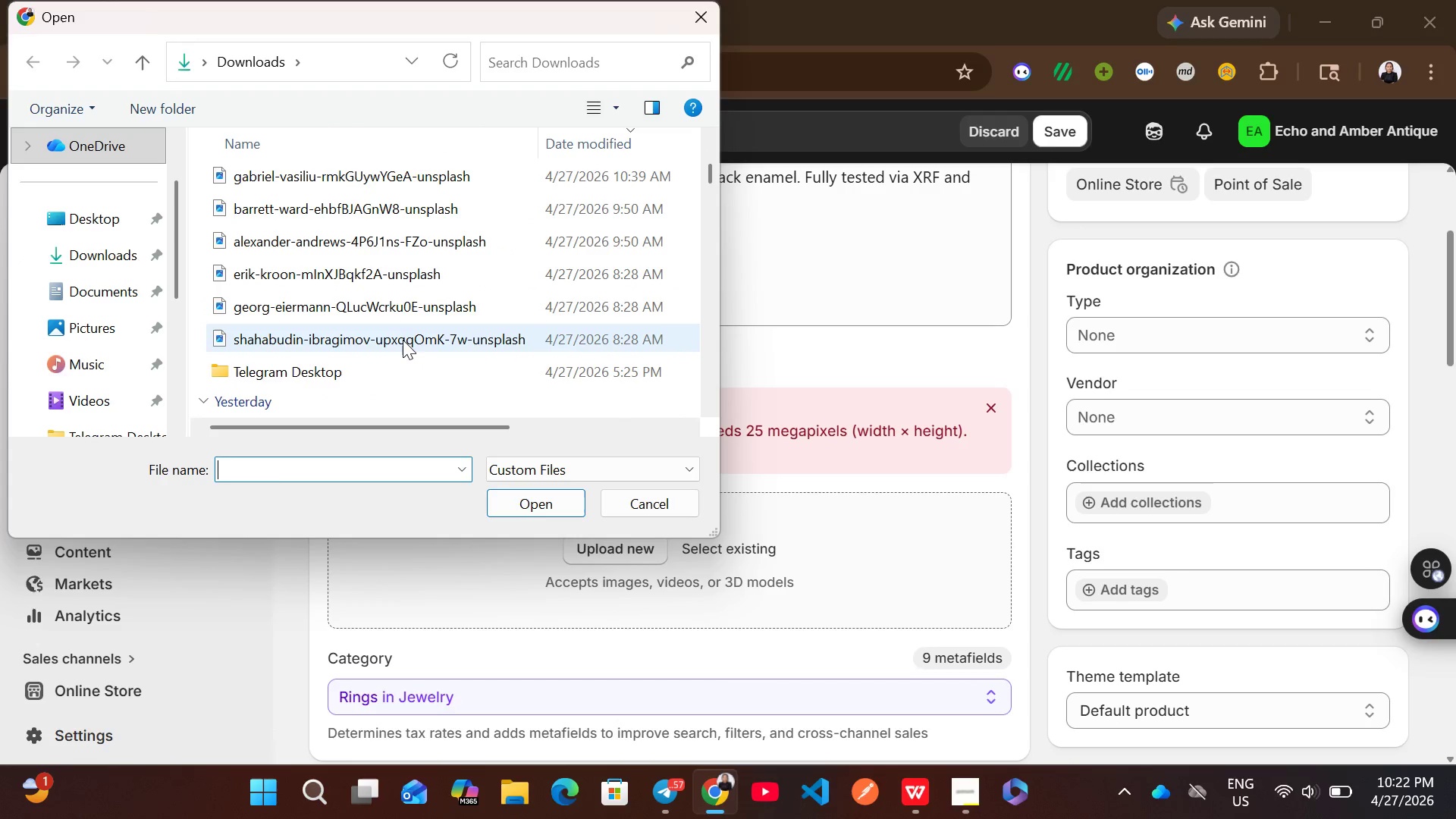 
left_click([403, 340])
 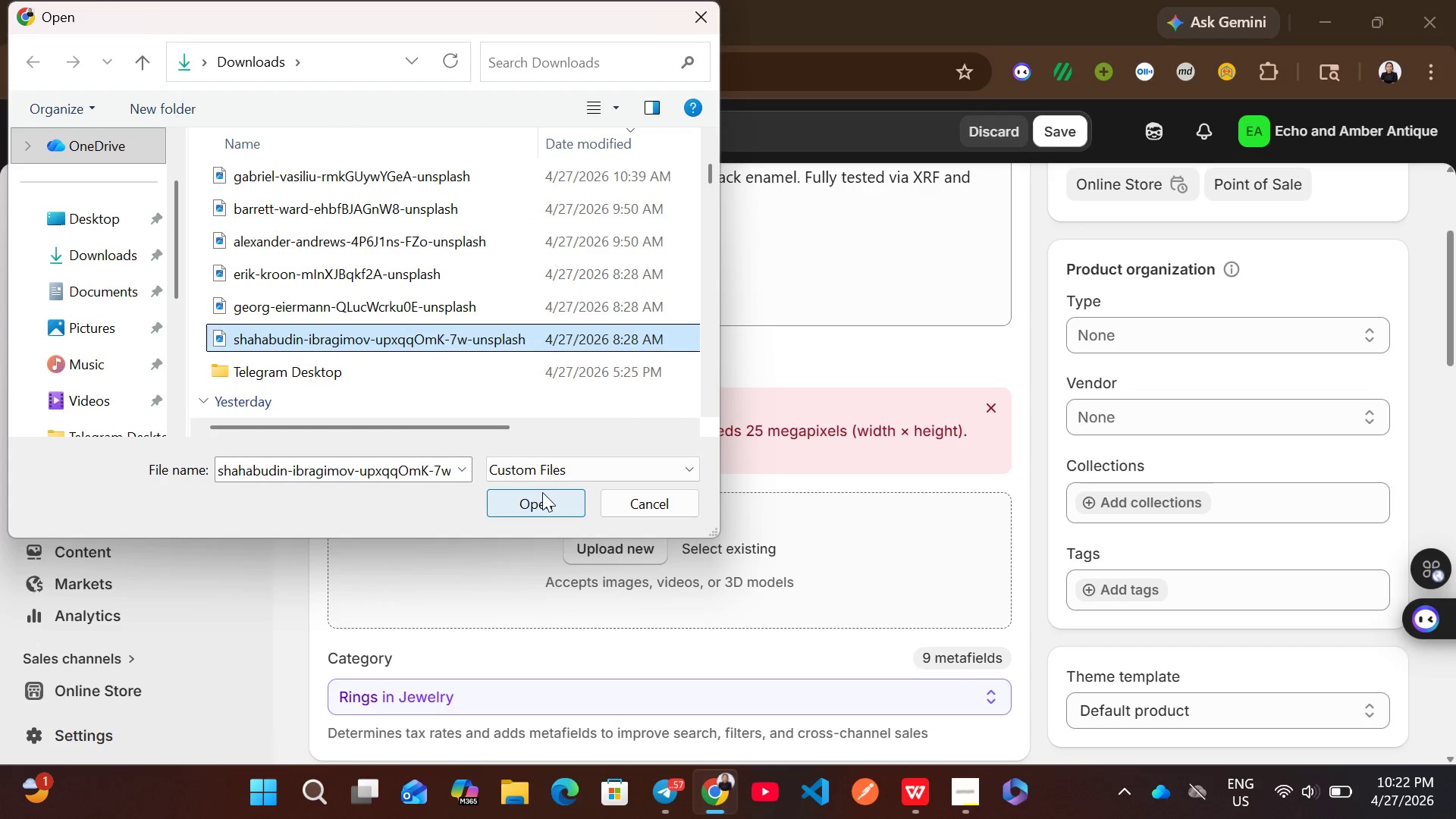 
scroll: coordinate [437, 334], scroll_direction: up, amount: 2.0
 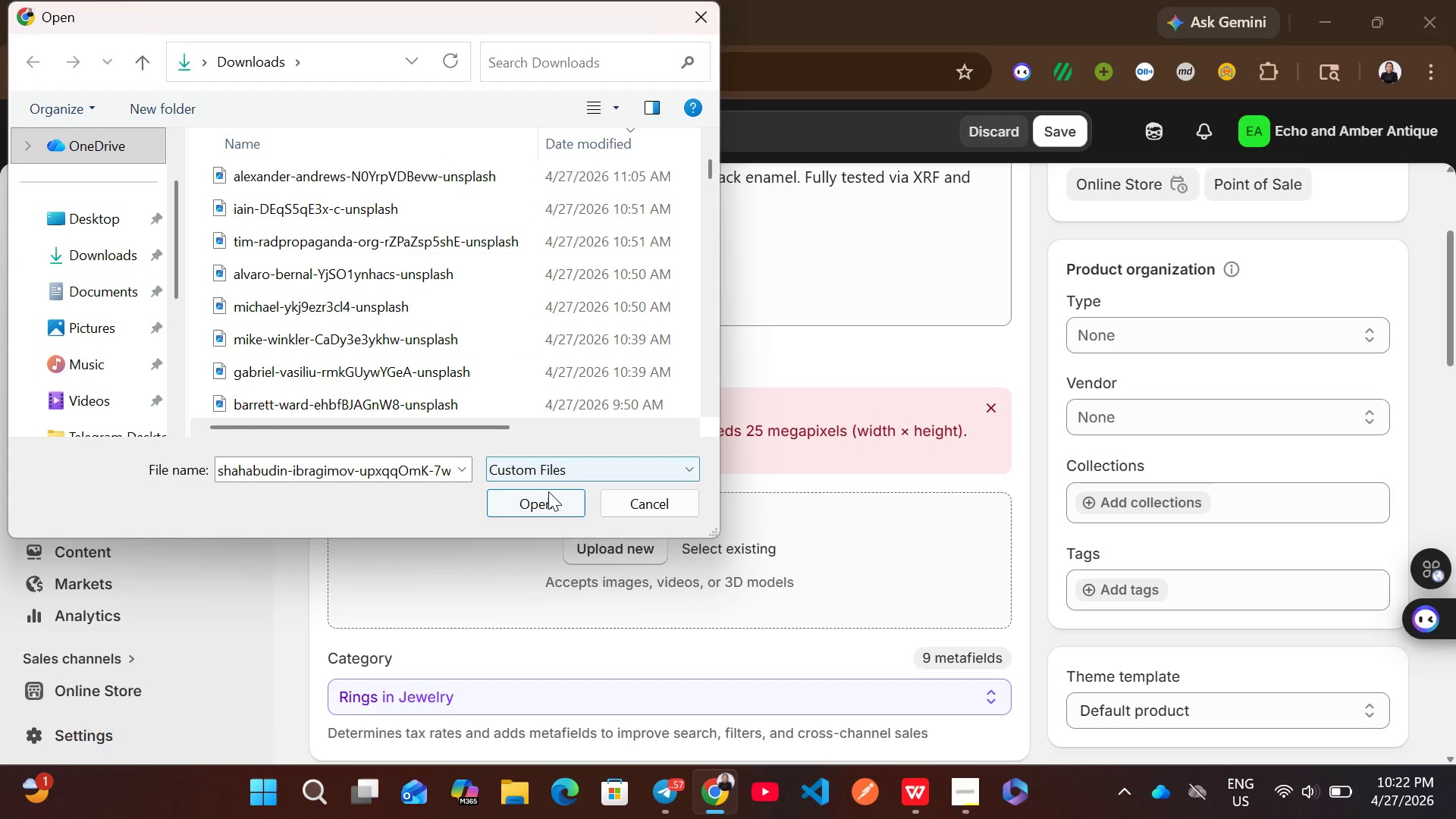 
left_click([538, 499])
 